 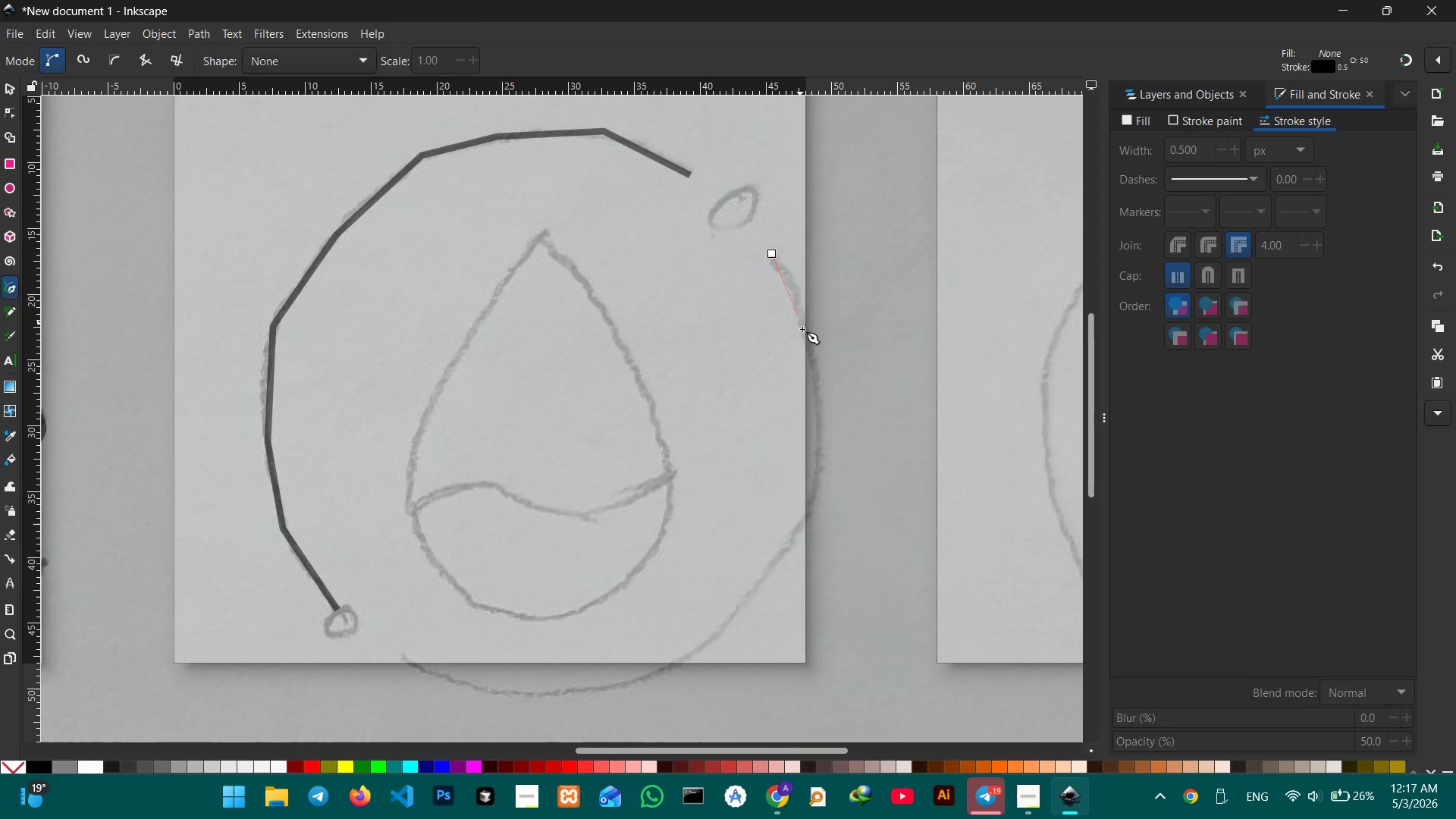 
left_click([821, 428])
 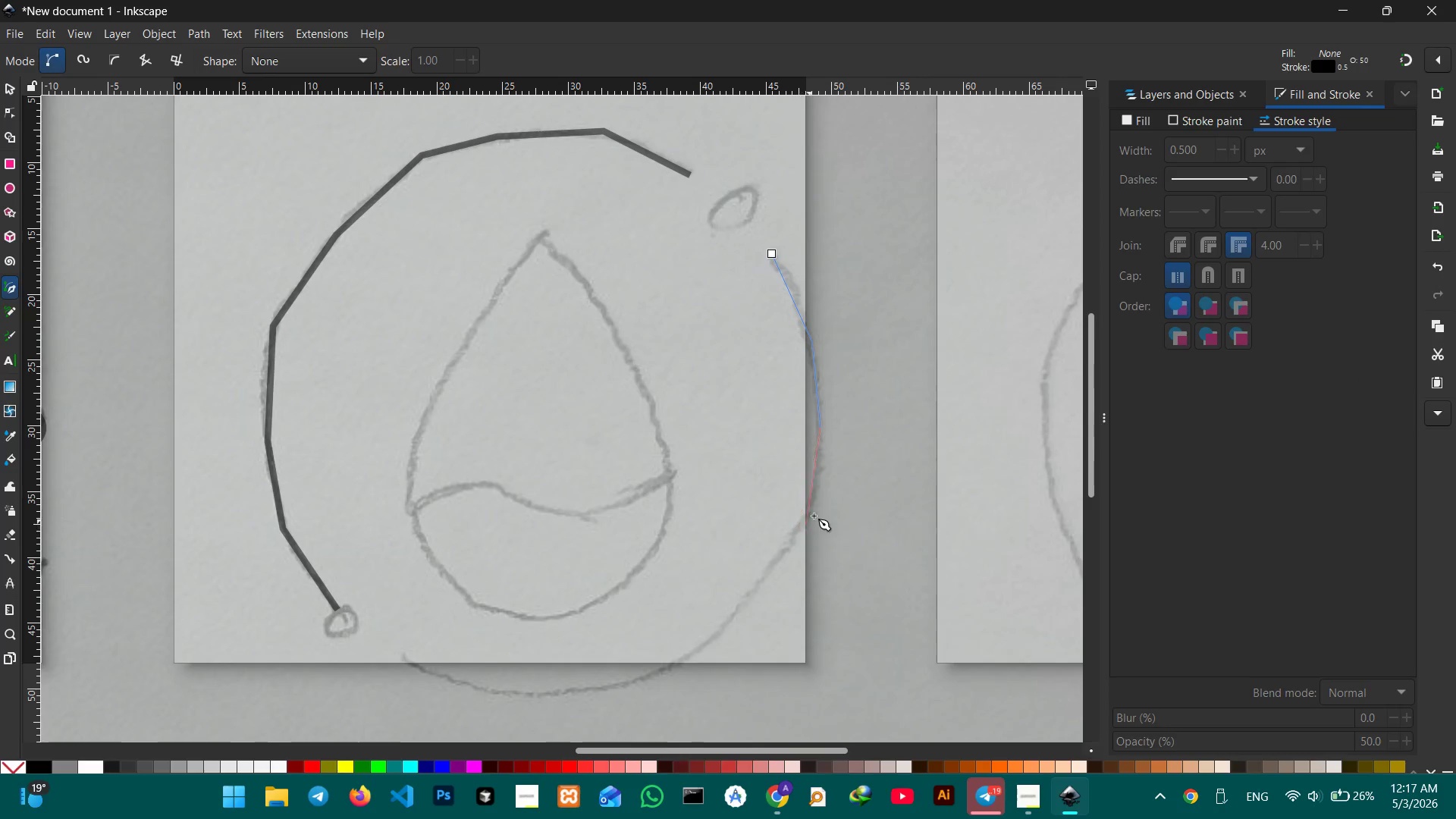 
left_click([810, 513])
 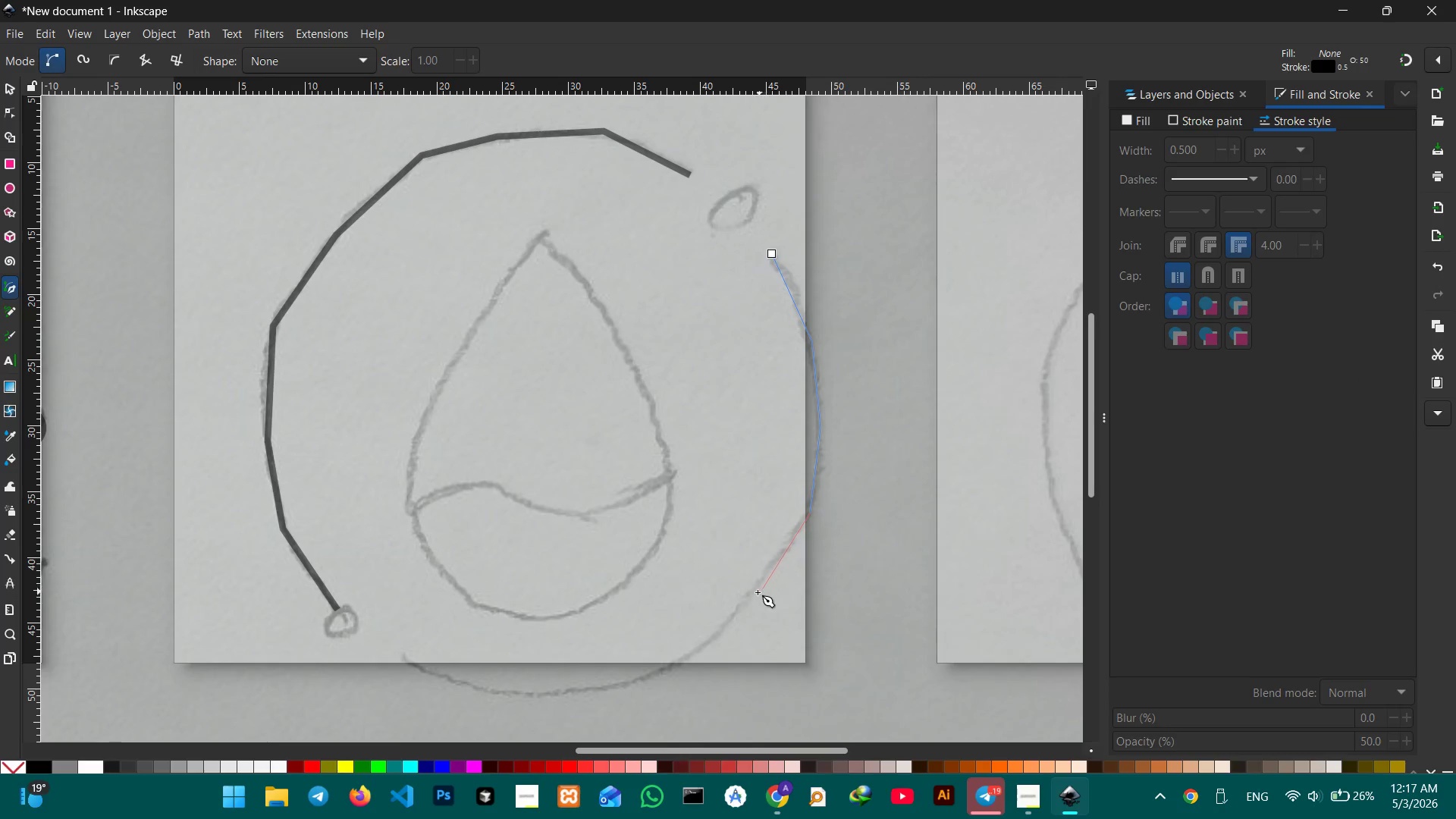 
left_click([754, 596])
 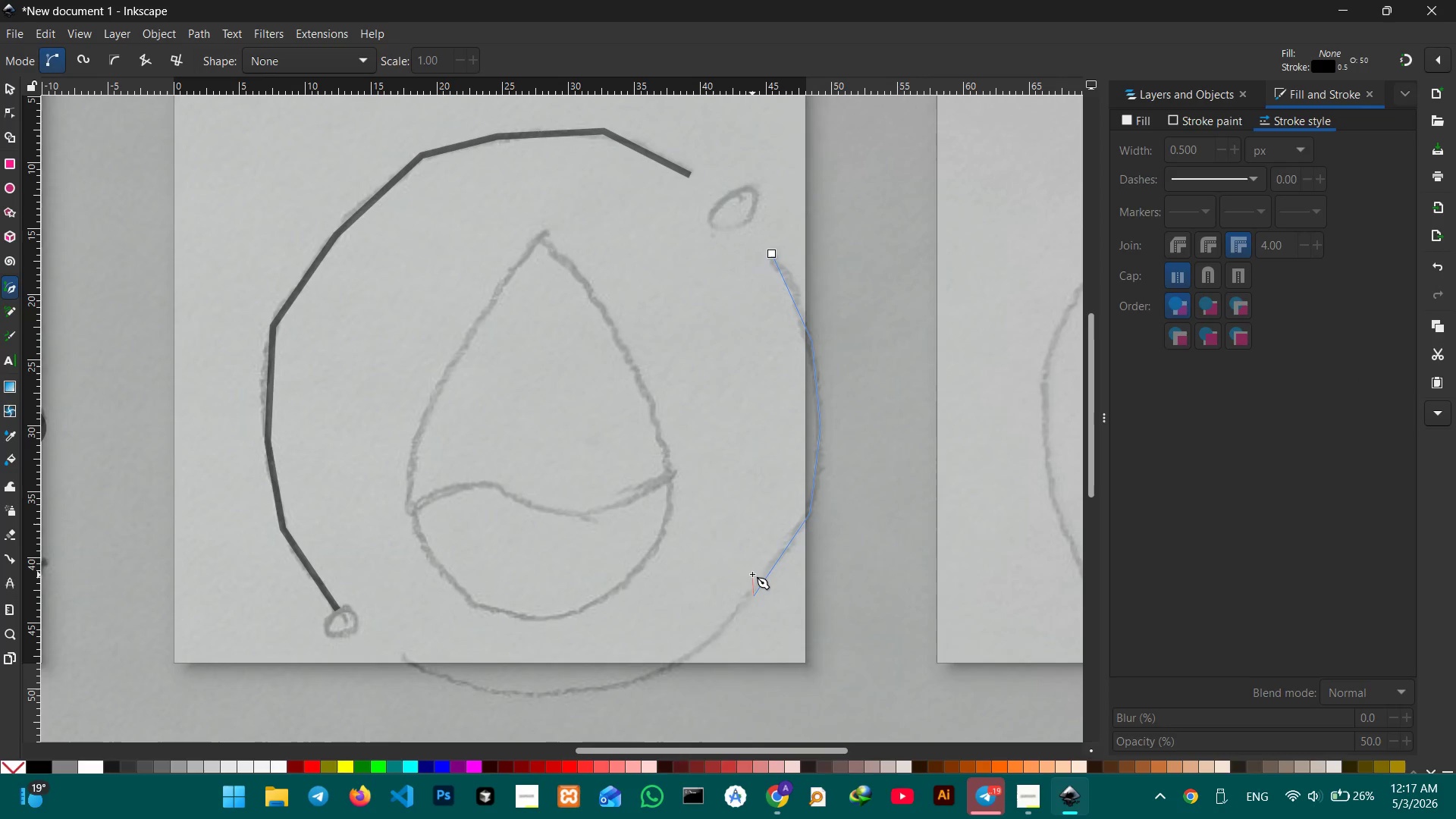 
scroll: coordinate [752, 571], scroll_direction: down, amount: 2.0
 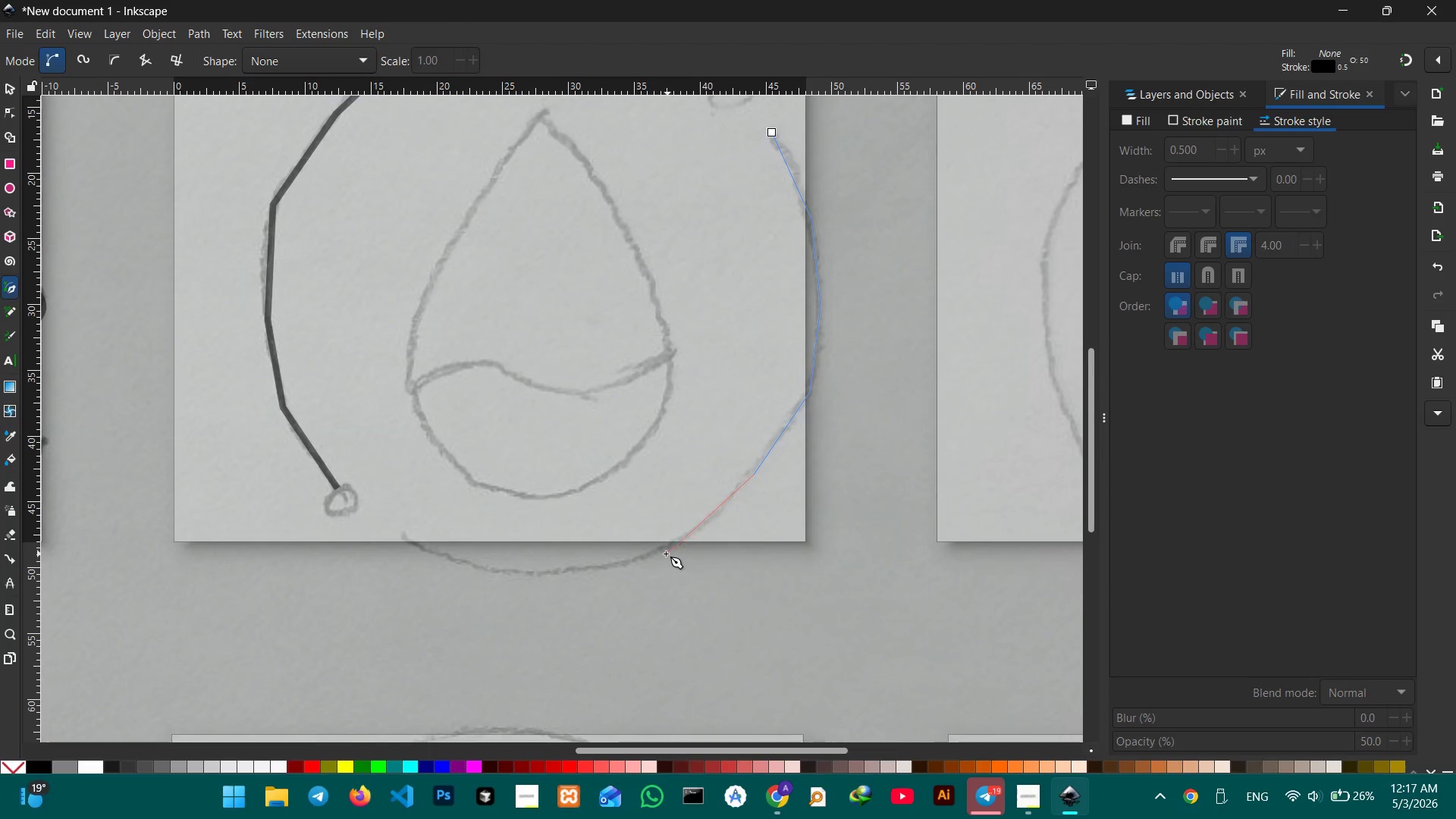 
left_click([664, 551])
 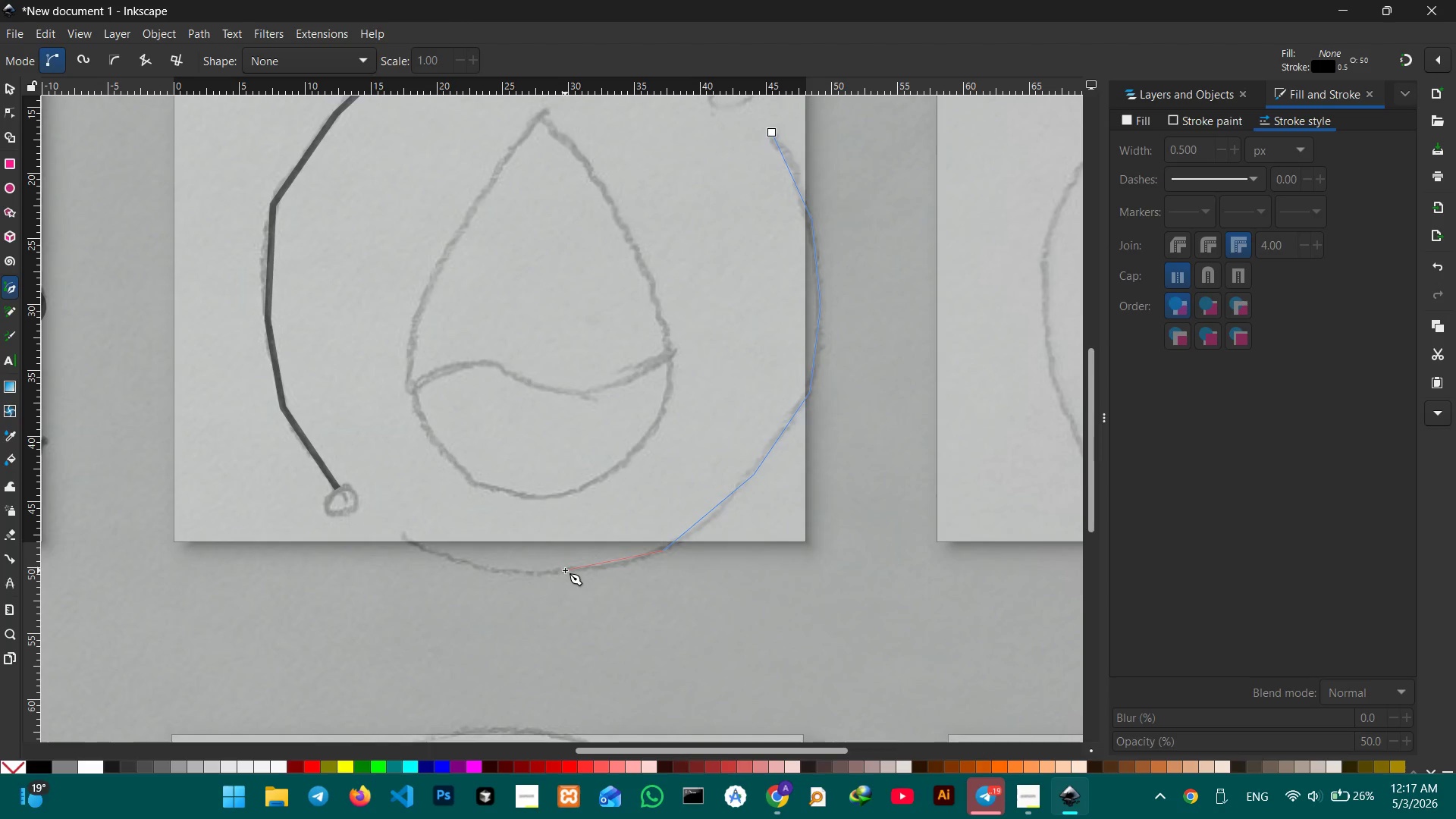 
left_click([565, 571])
 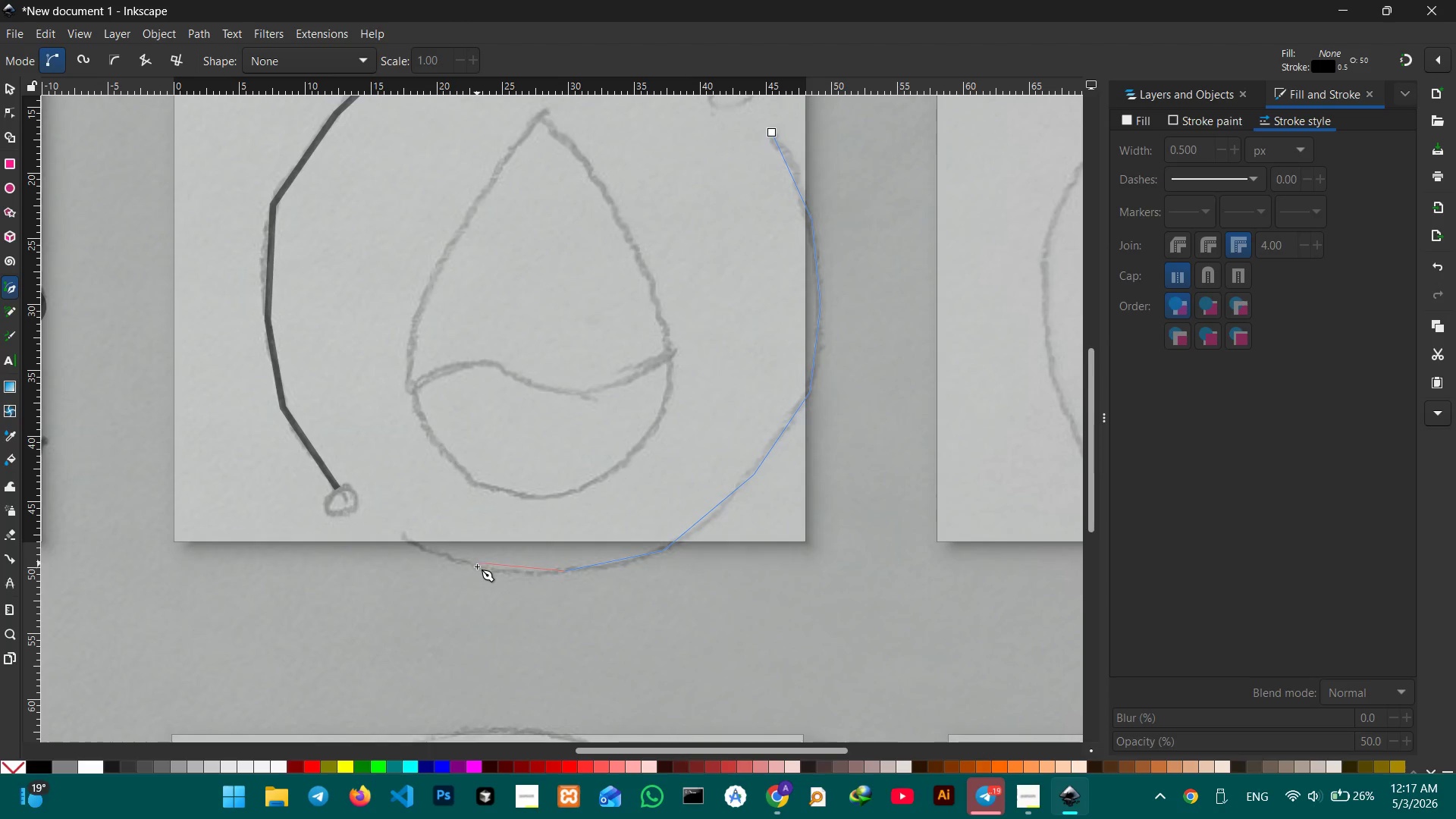 
left_click([477, 568])
 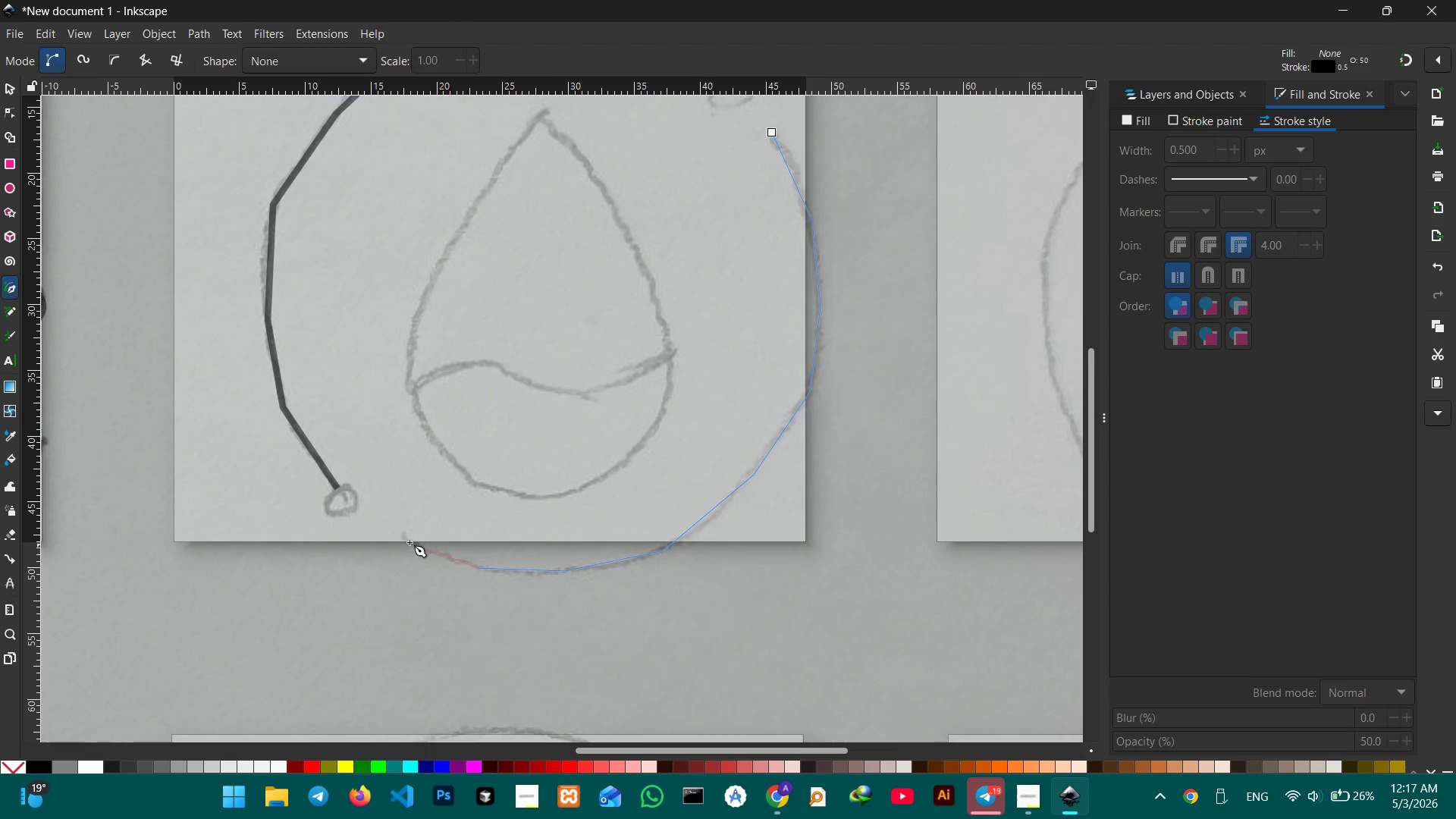 
left_click([397, 535])
 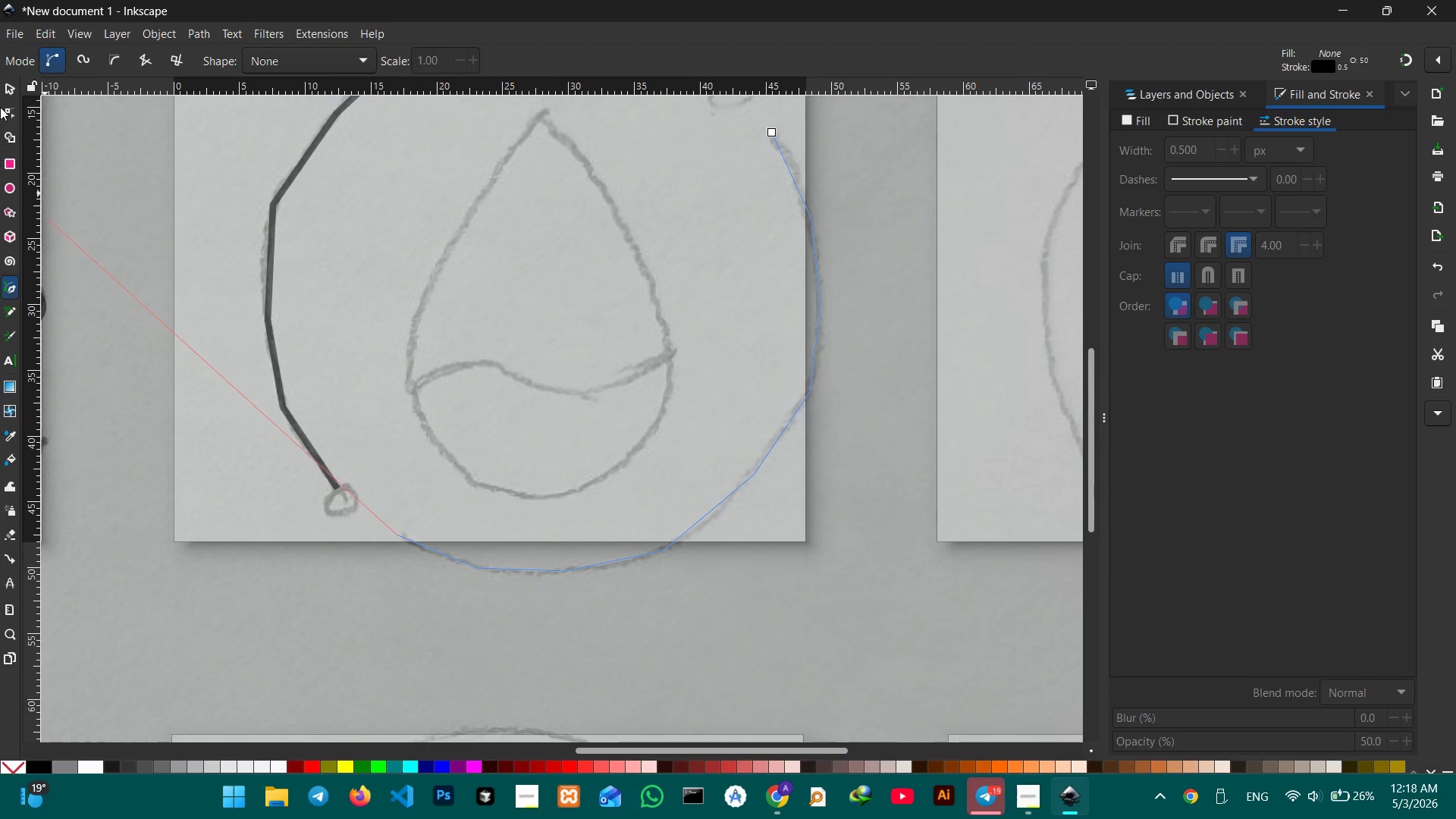 
left_click([6, 85])
 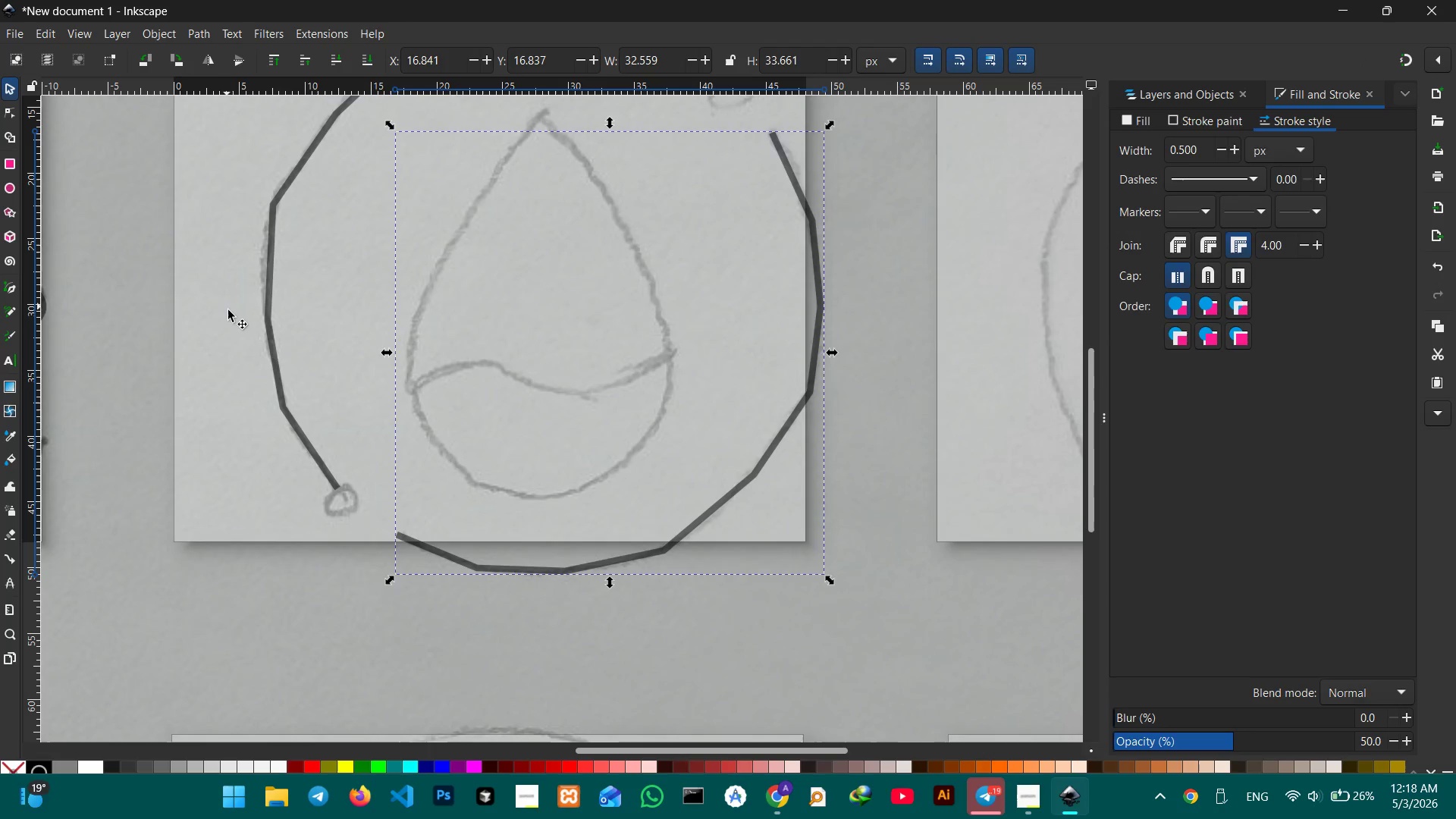 
scroll: coordinate [228, 312], scroll_direction: up, amount: 1.0
 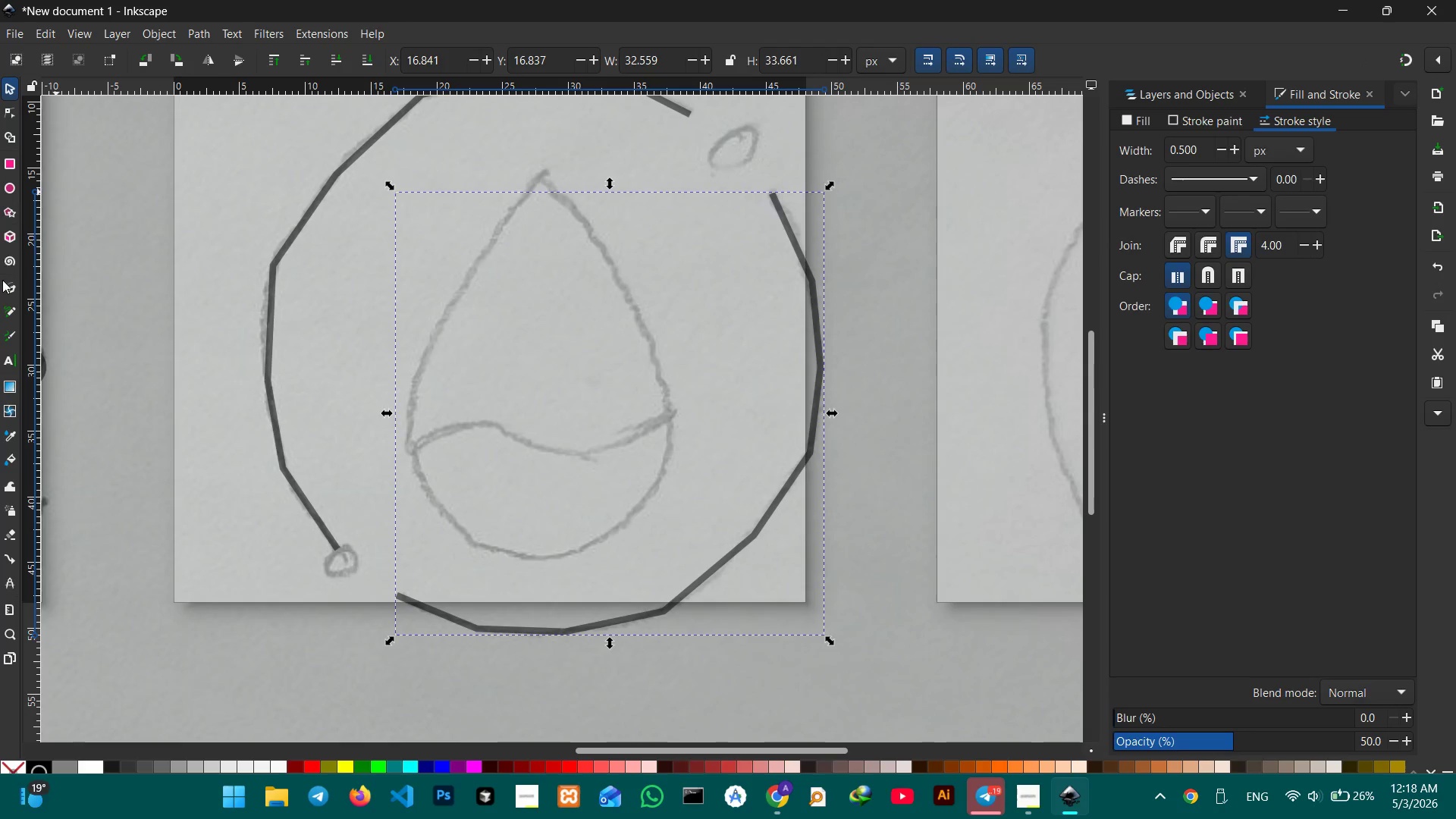 
left_click([4, 284])
 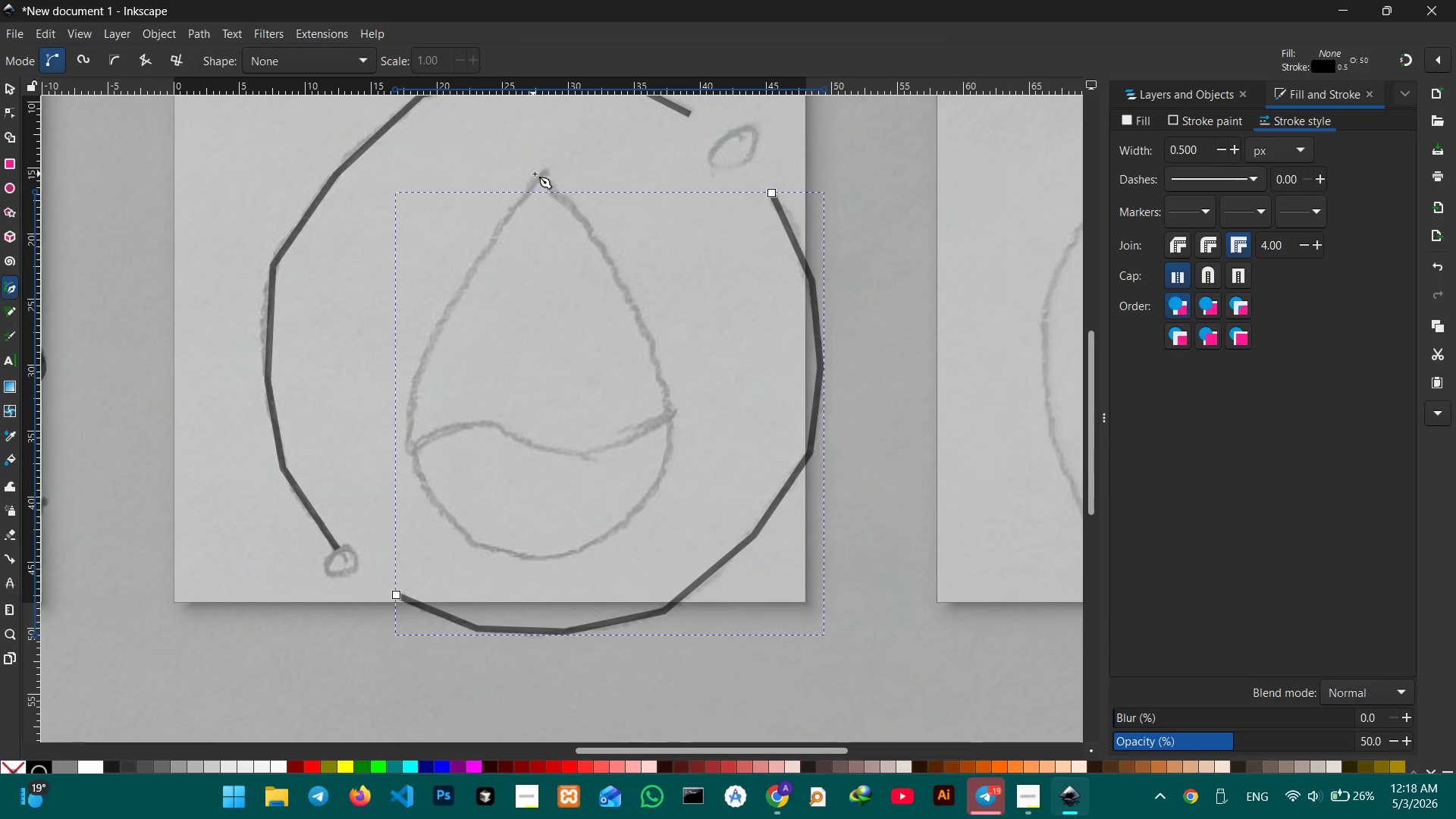 
left_click([540, 175])
 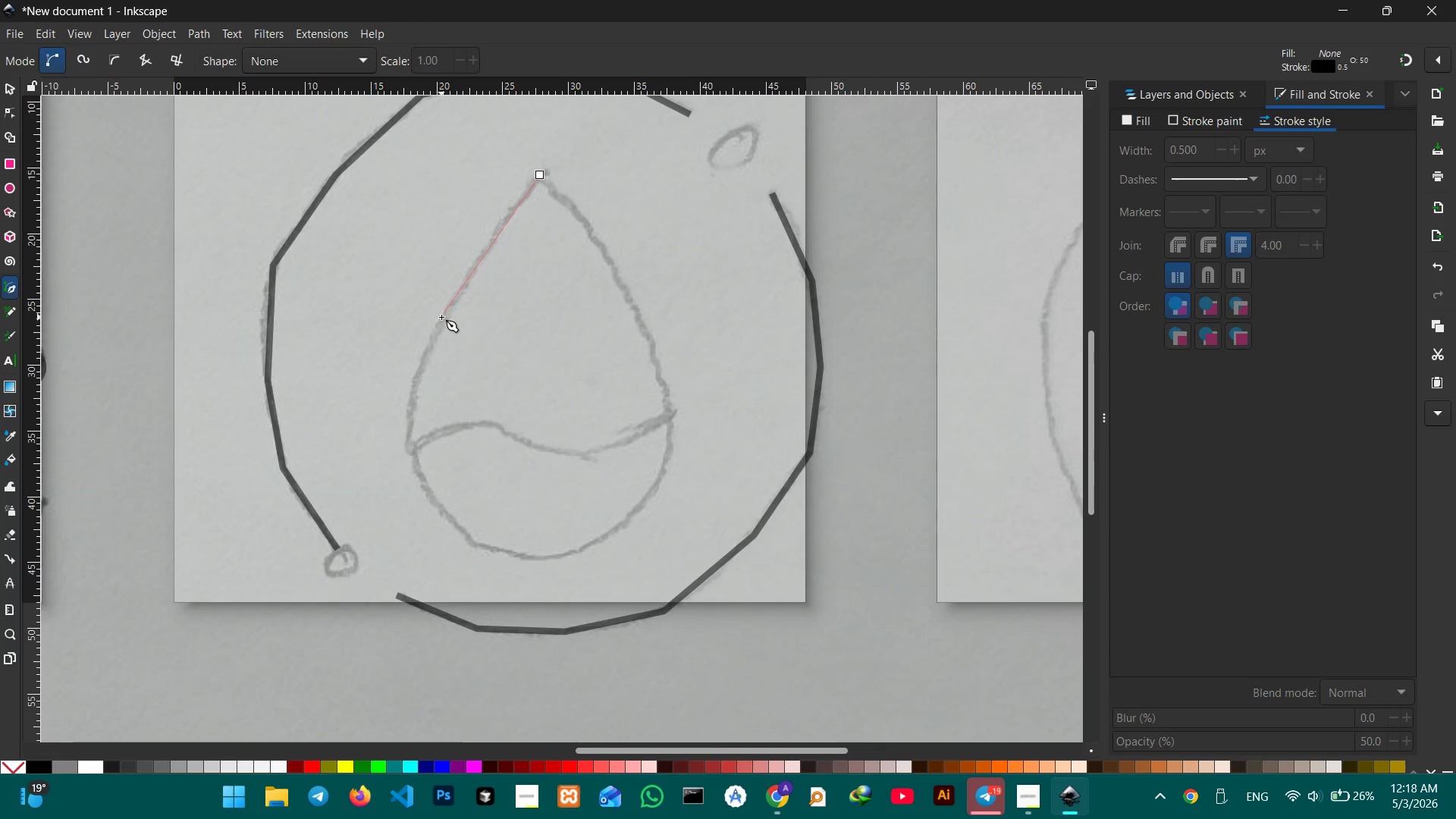 
left_click([442, 318])
 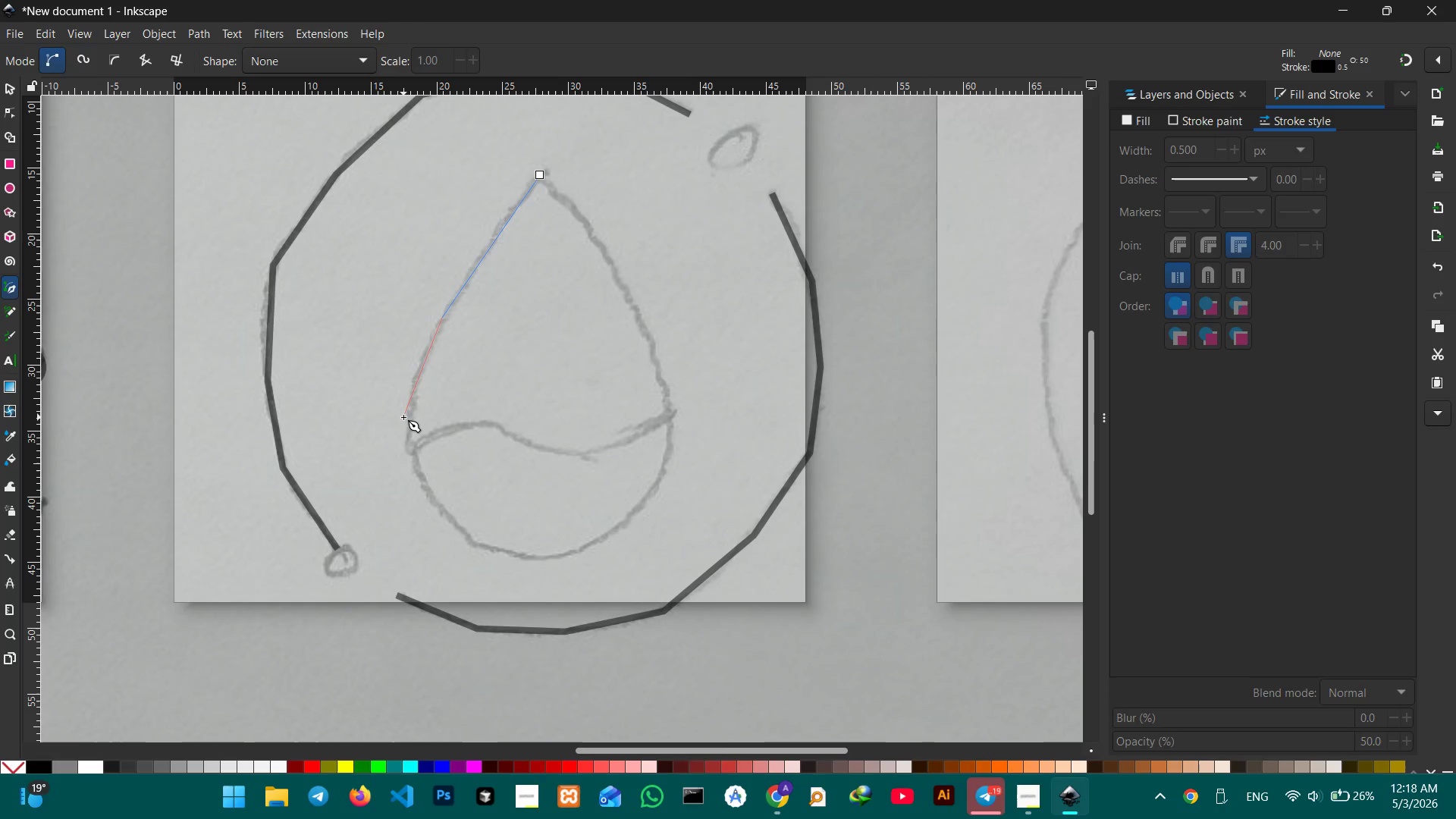 
left_click([406, 421])
 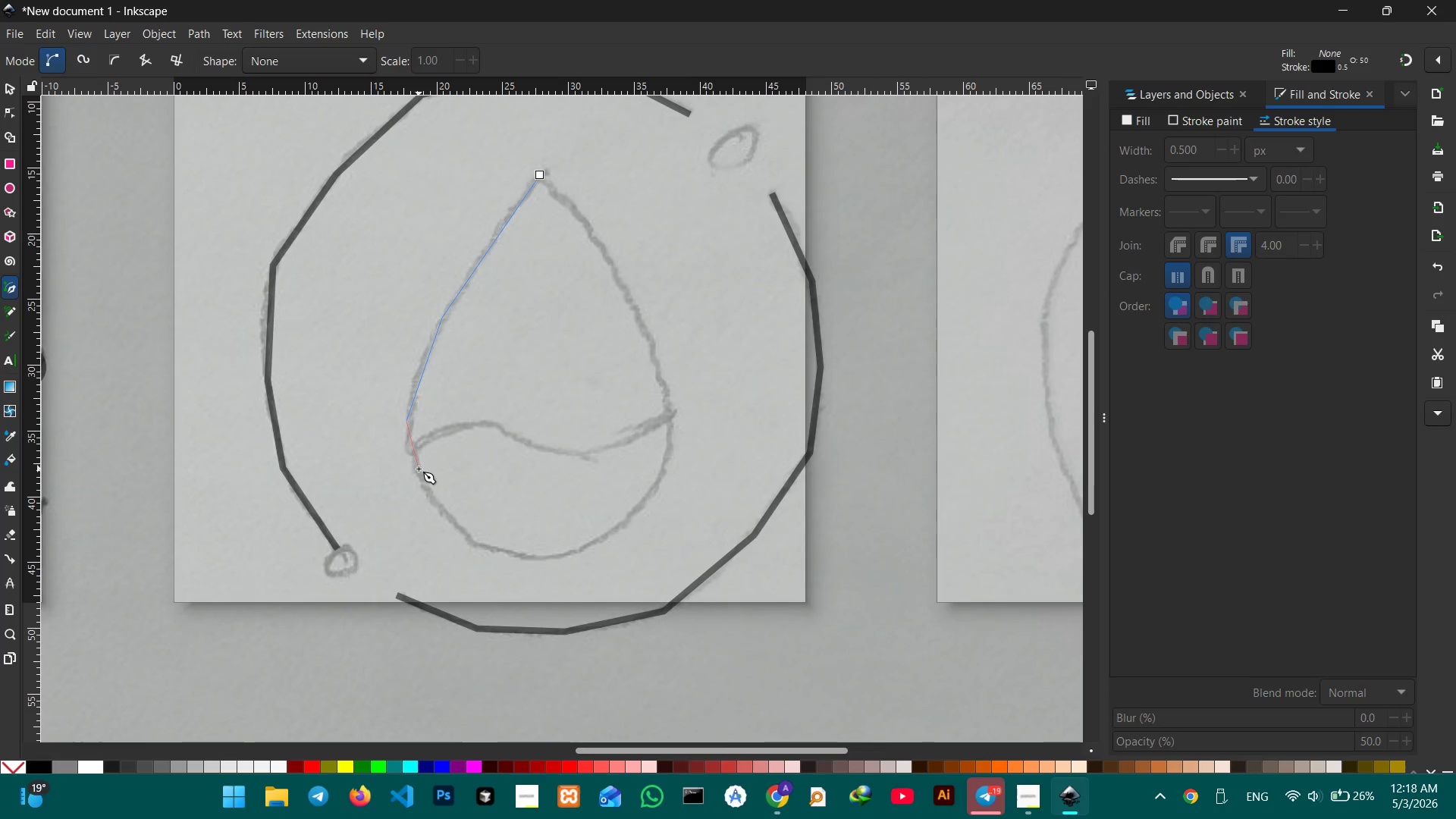 
left_click([417, 475])
 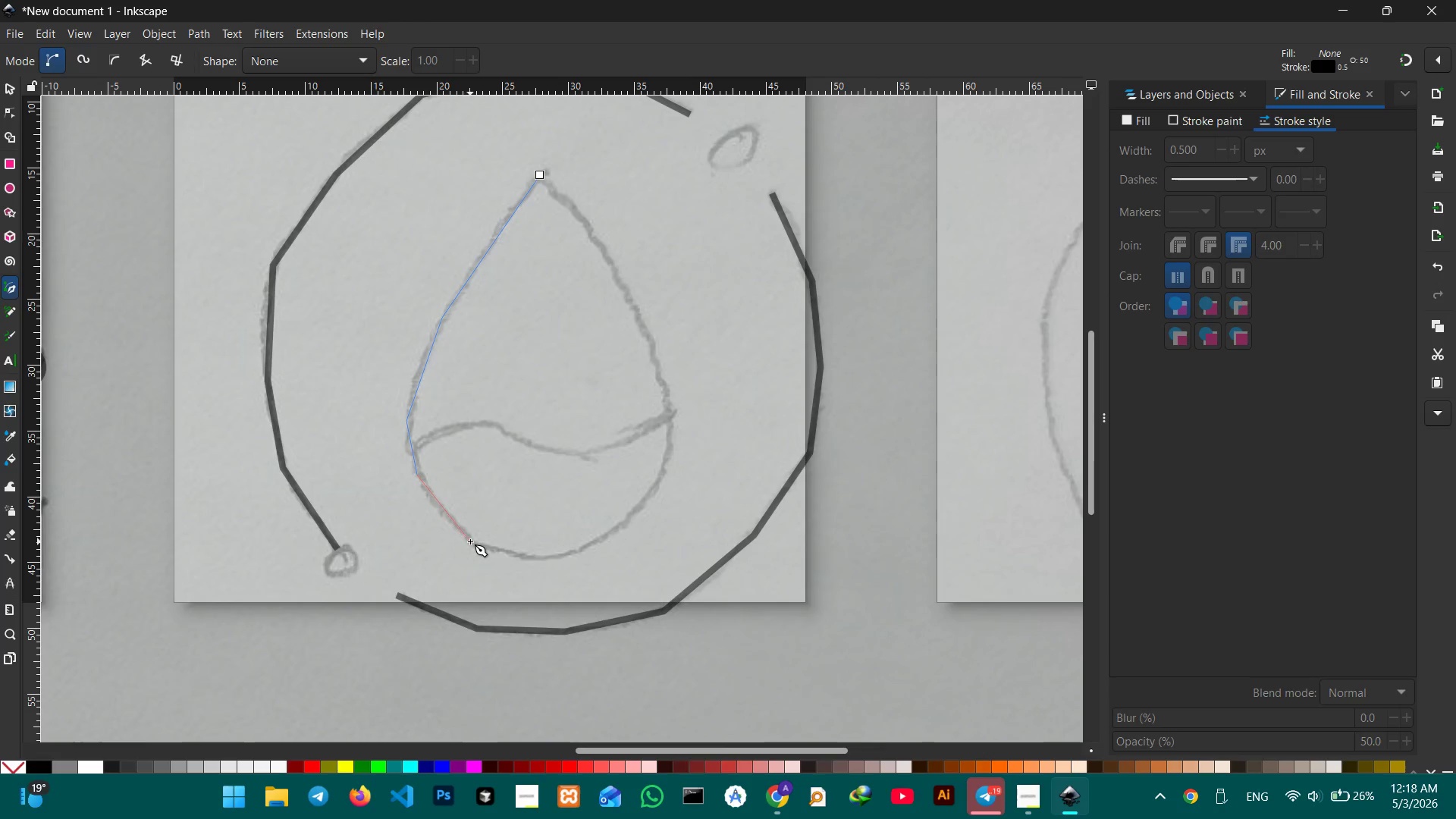 
left_click([470, 541])
 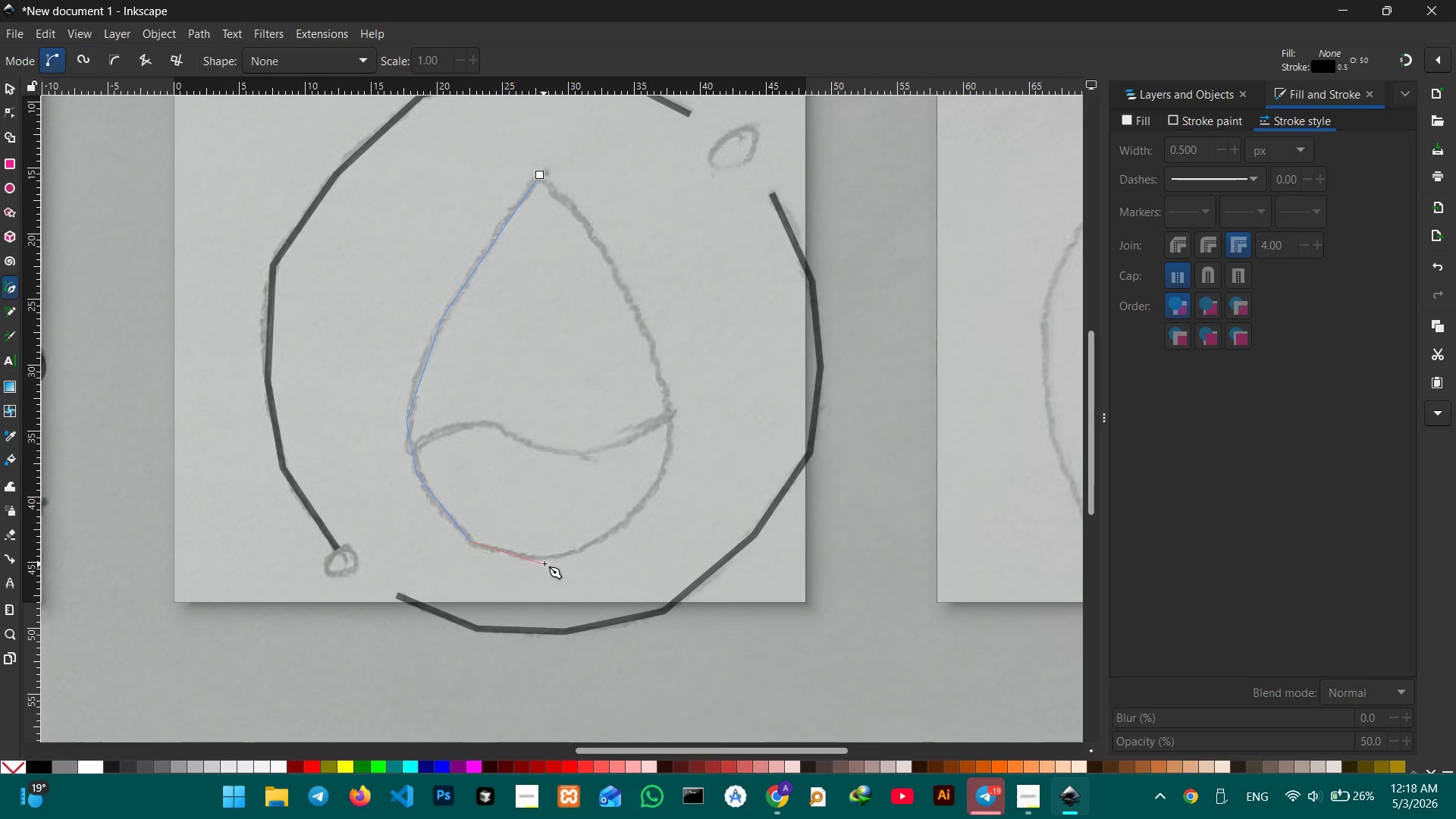 
left_click([549, 559])
 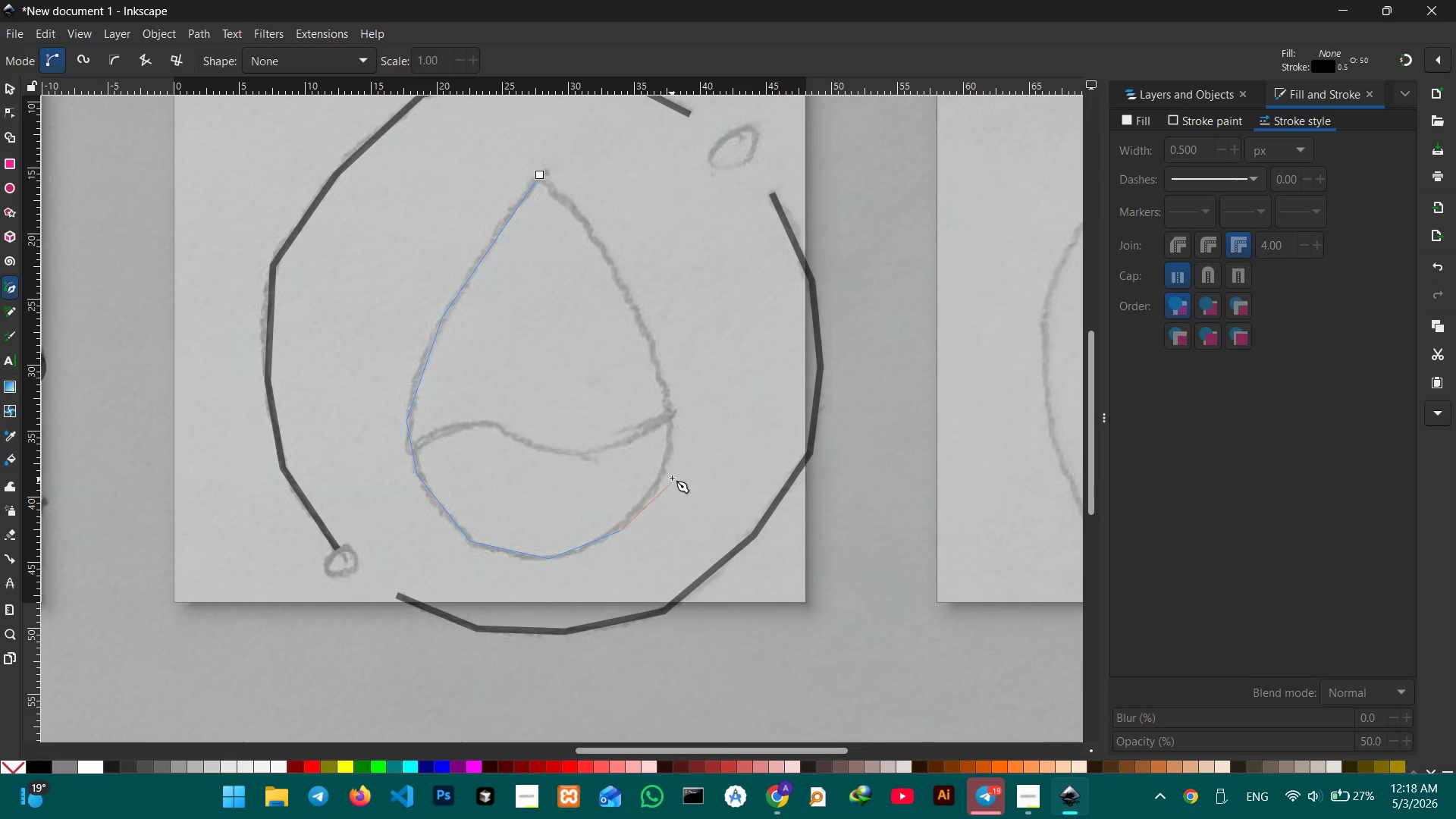 
left_click([665, 466])
 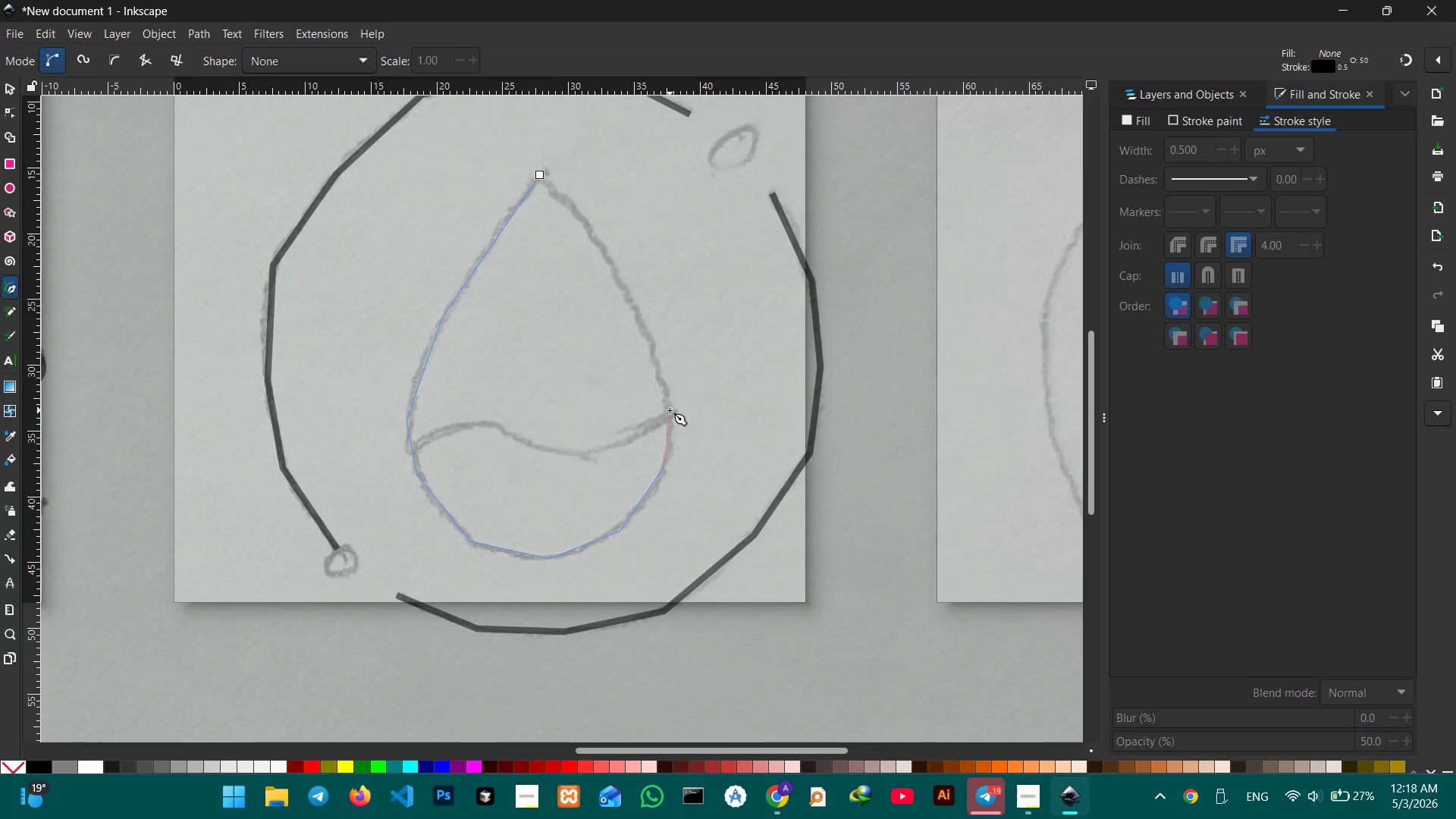 
left_click([667, 413])
 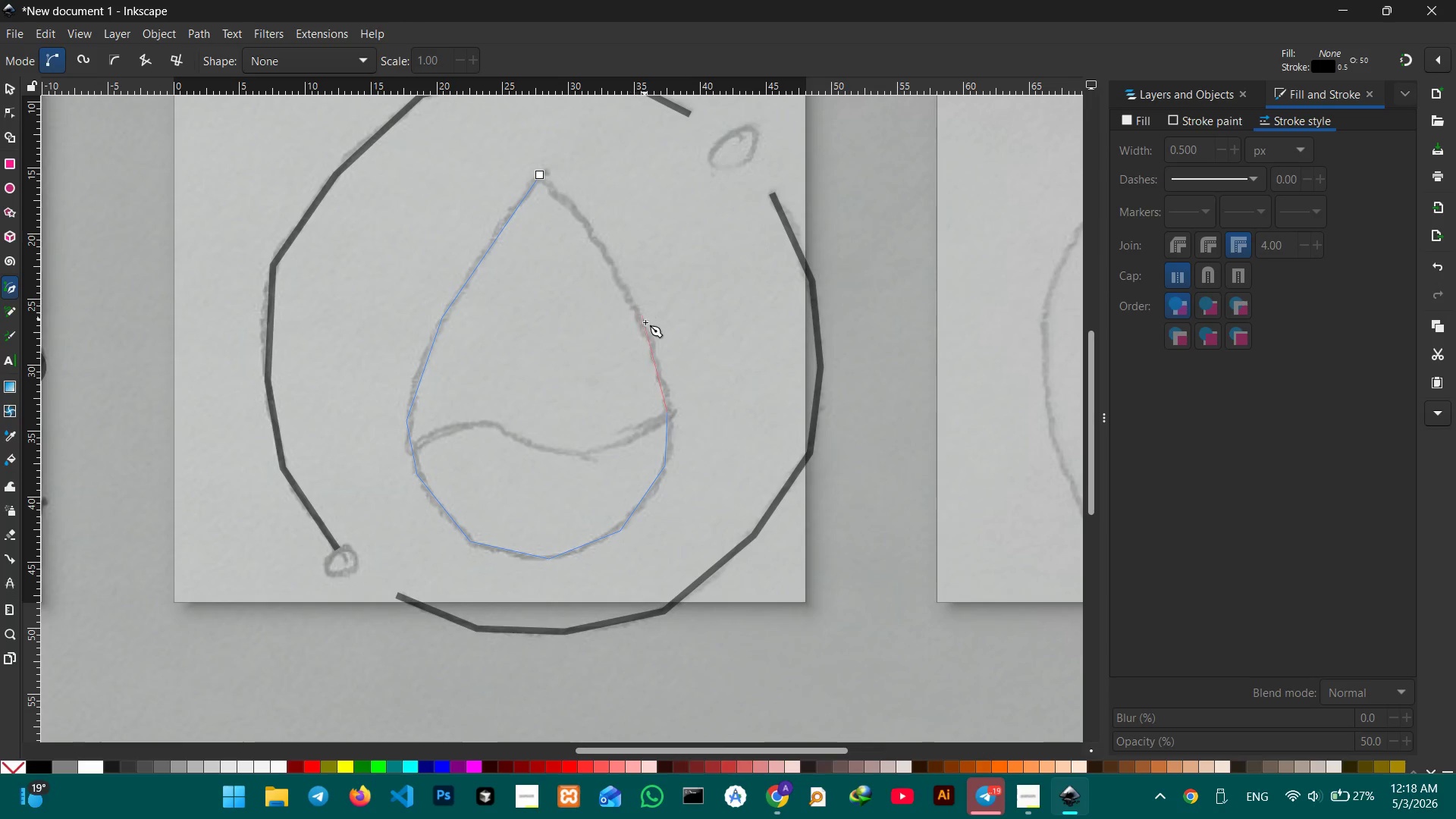 
left_click([645, 327])
 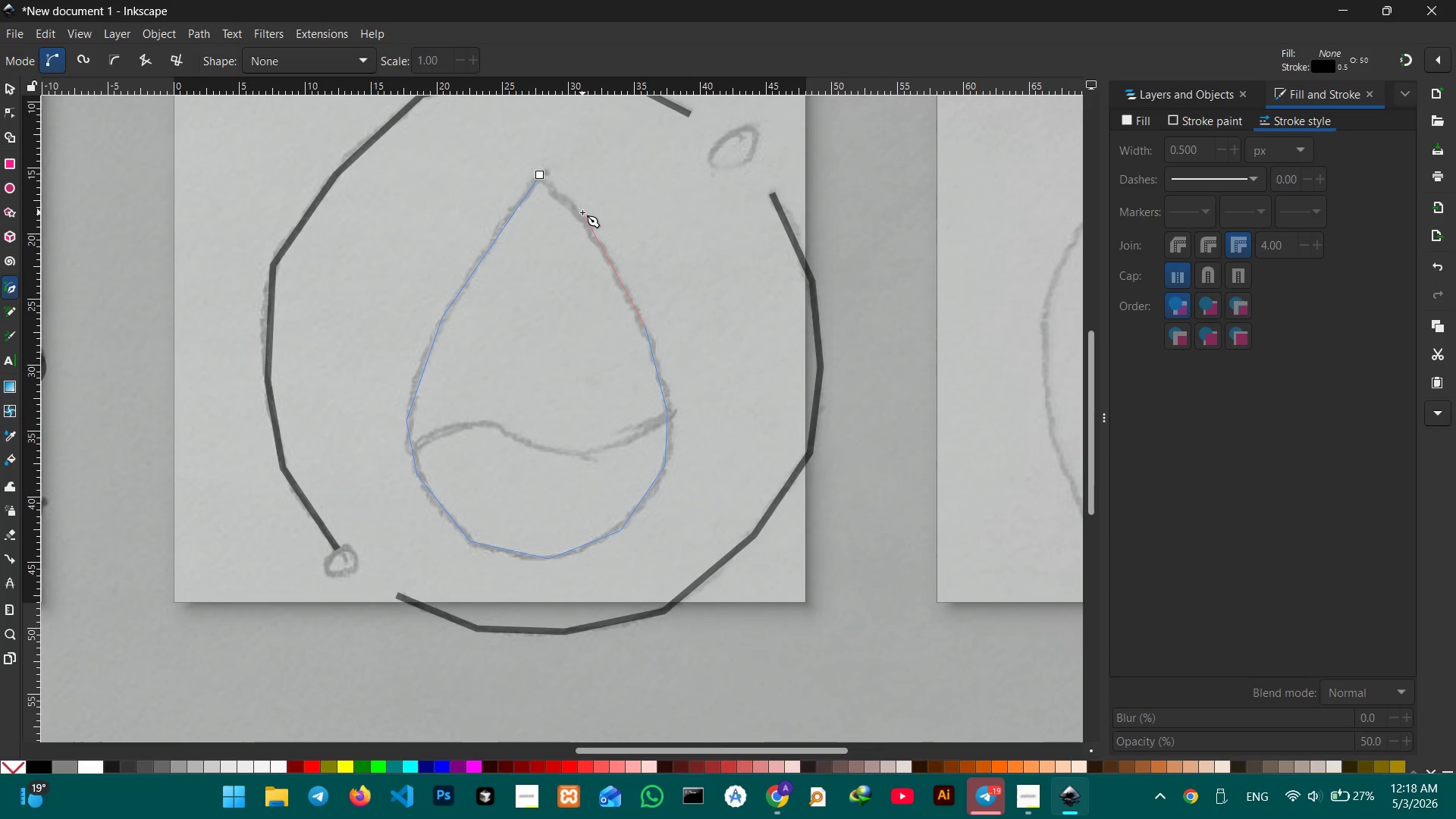 
left_click([579, 216])
 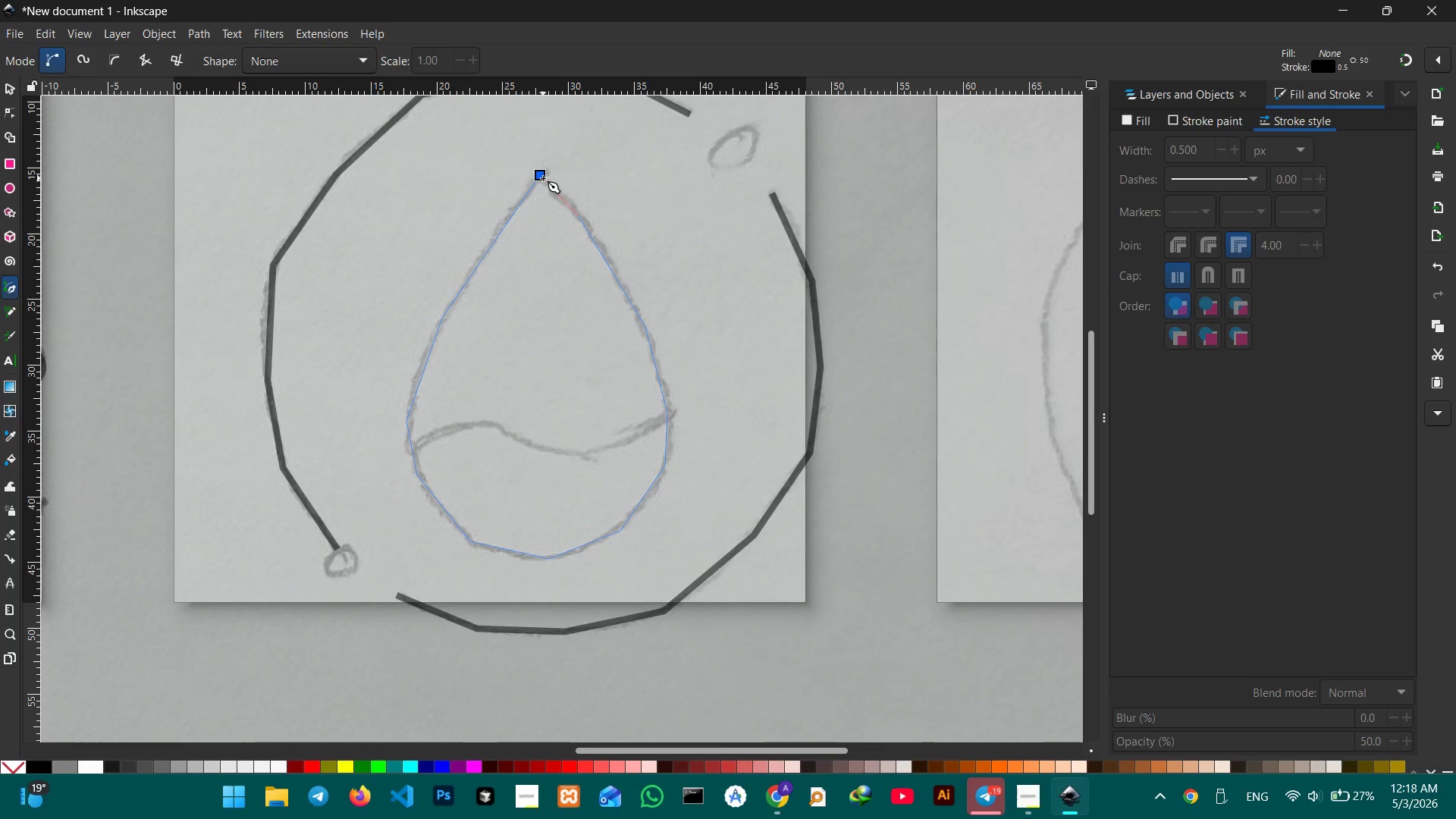 
left_click([543, 178])
 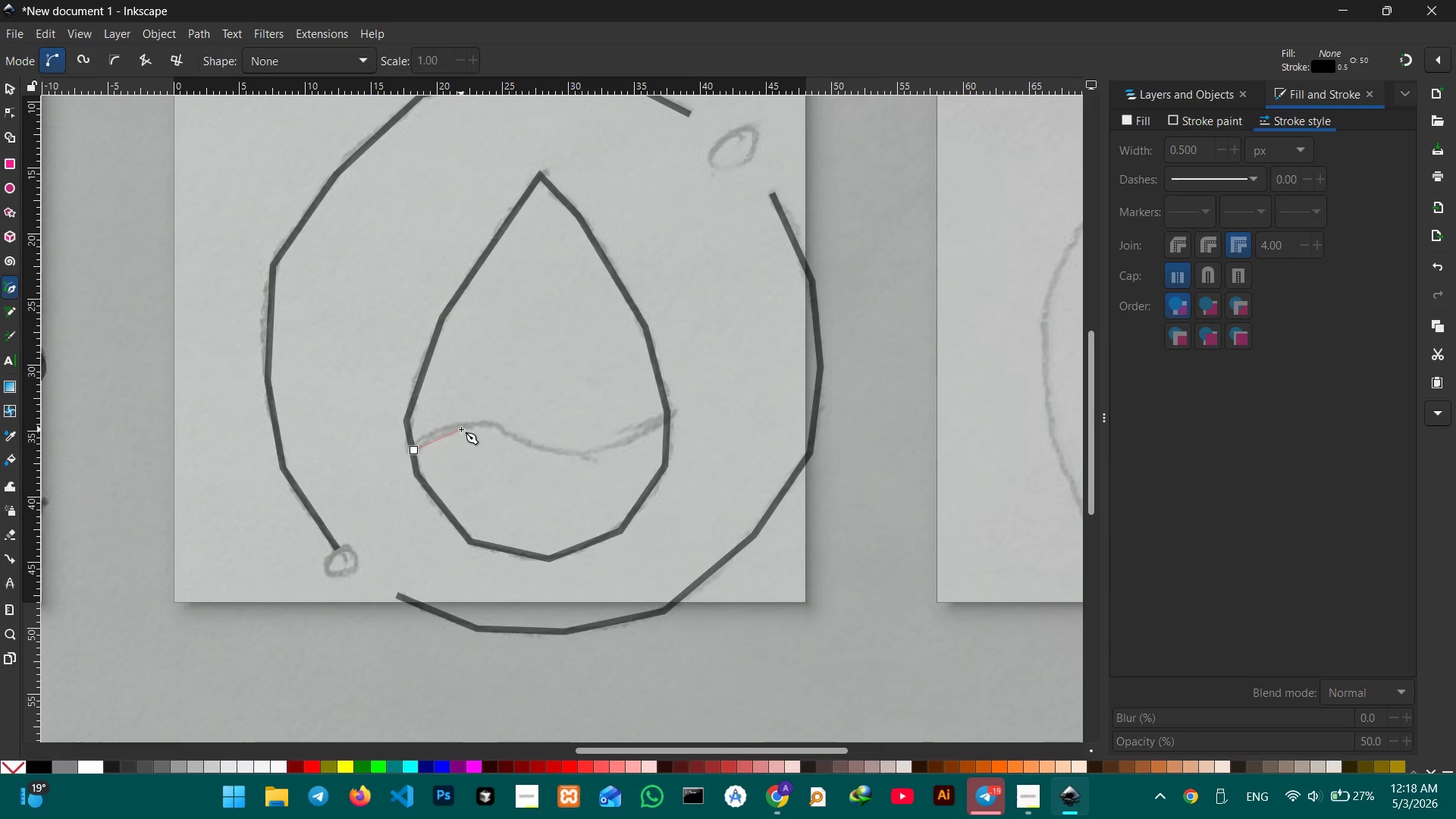 
left_click([495, 425])
 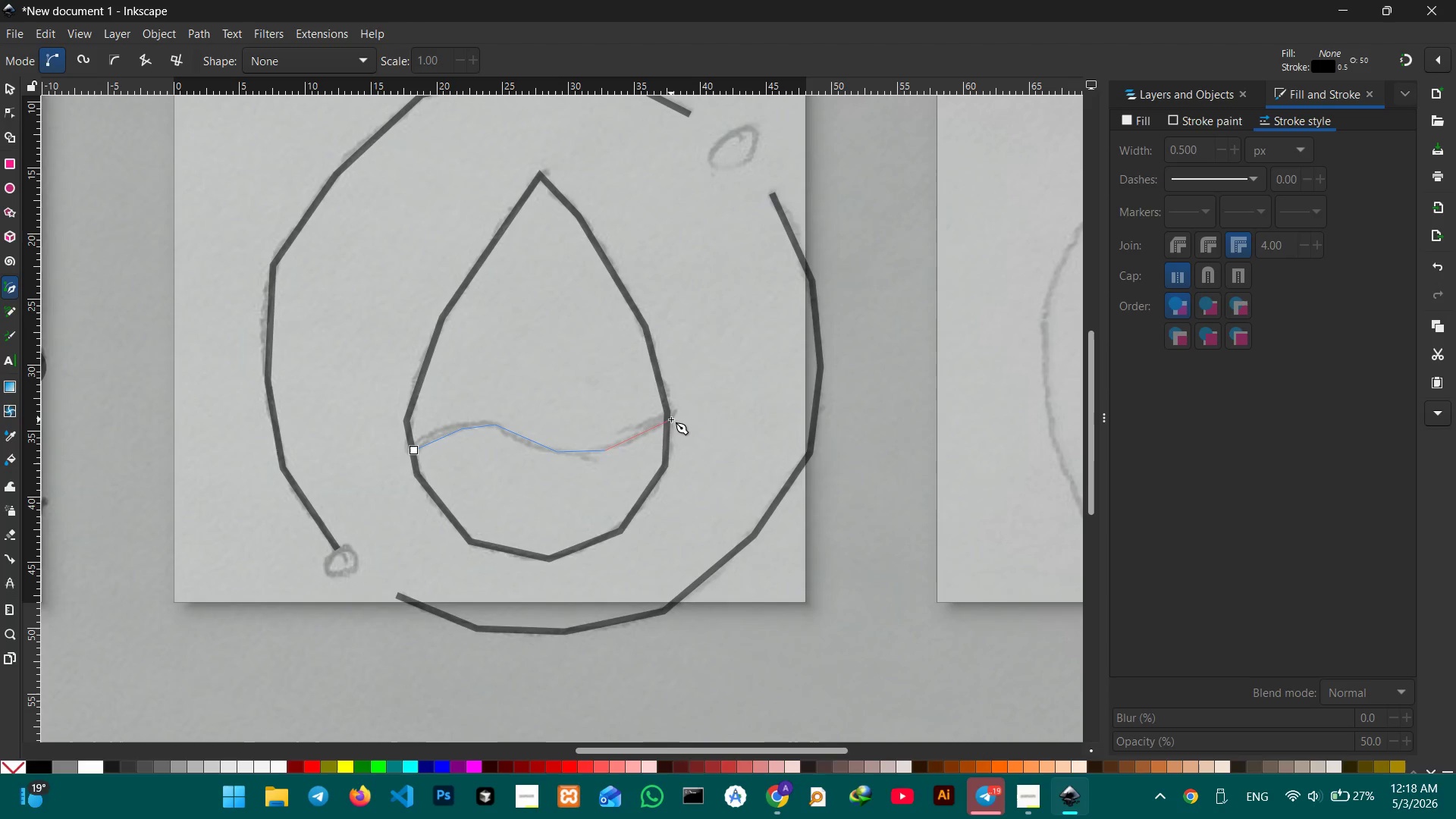 
left_click([668, 417])
 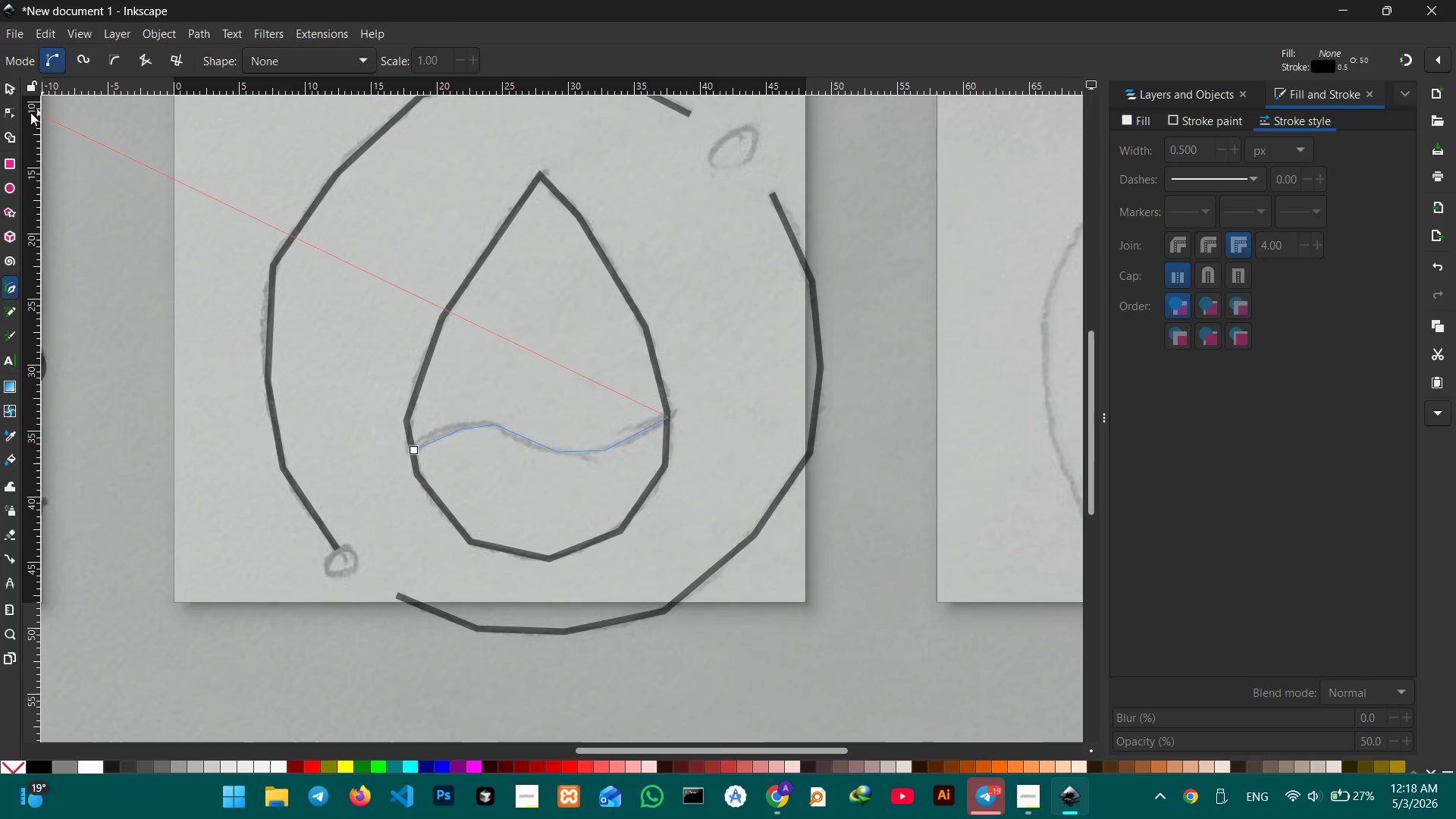 
left_click([6, 87])
 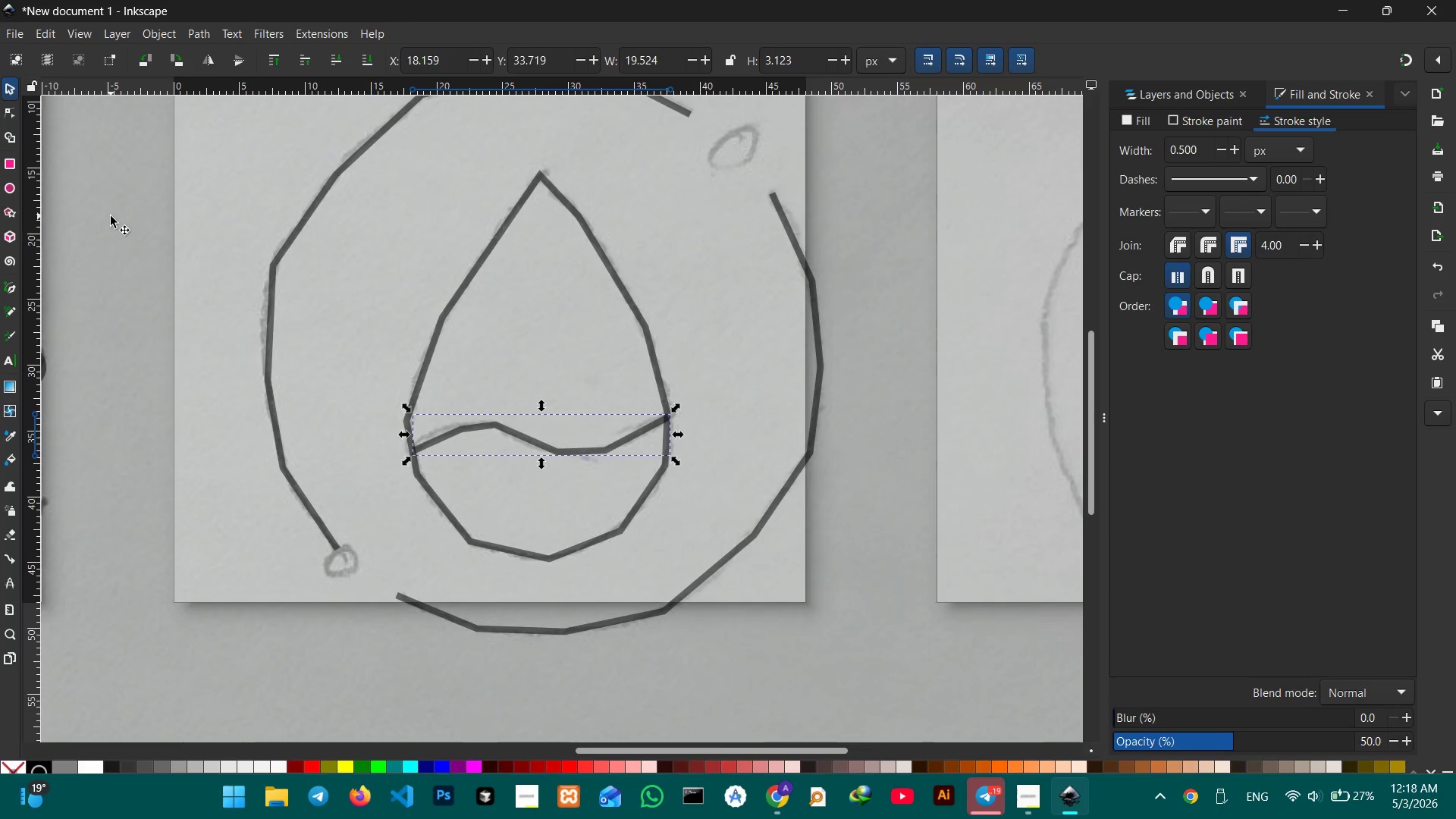 
left_click([111, 216])
 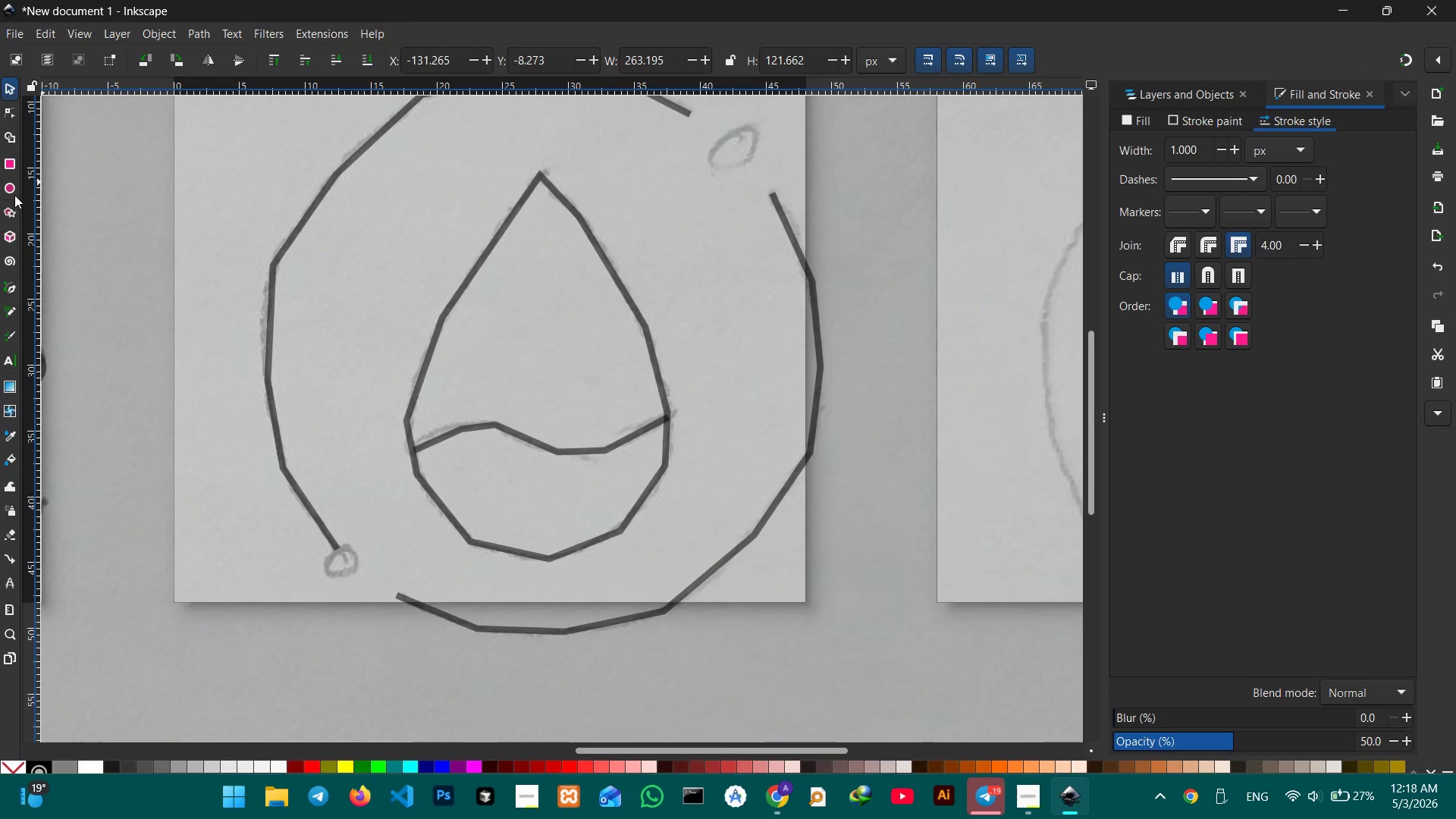 
left_click([13, 188])
 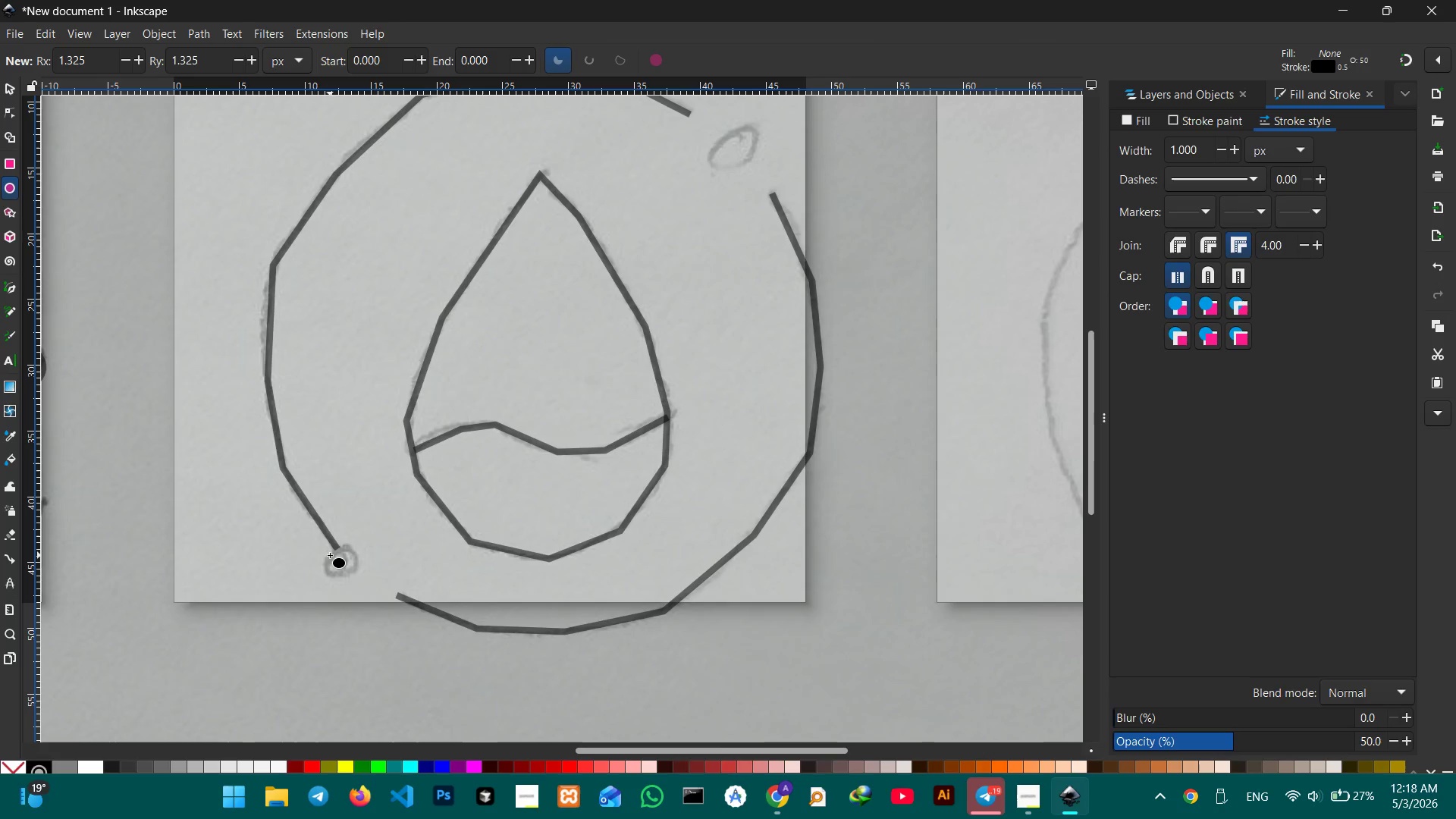 
left_click_drag(start_coordinate=[328, 555], to_coordinate=[350, 575])
 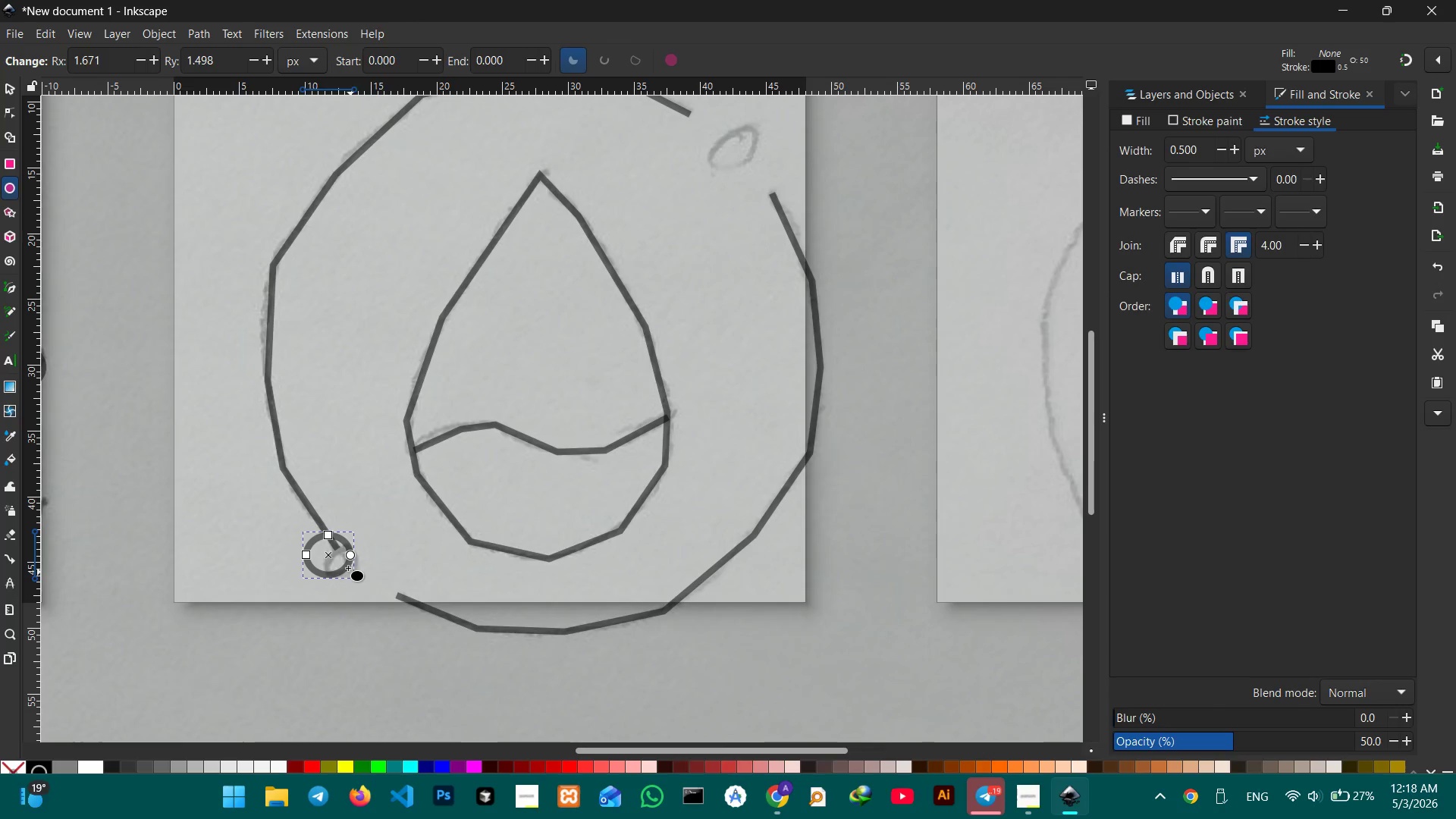 
hold_key(key=ControlLeft, duration=1.53)
 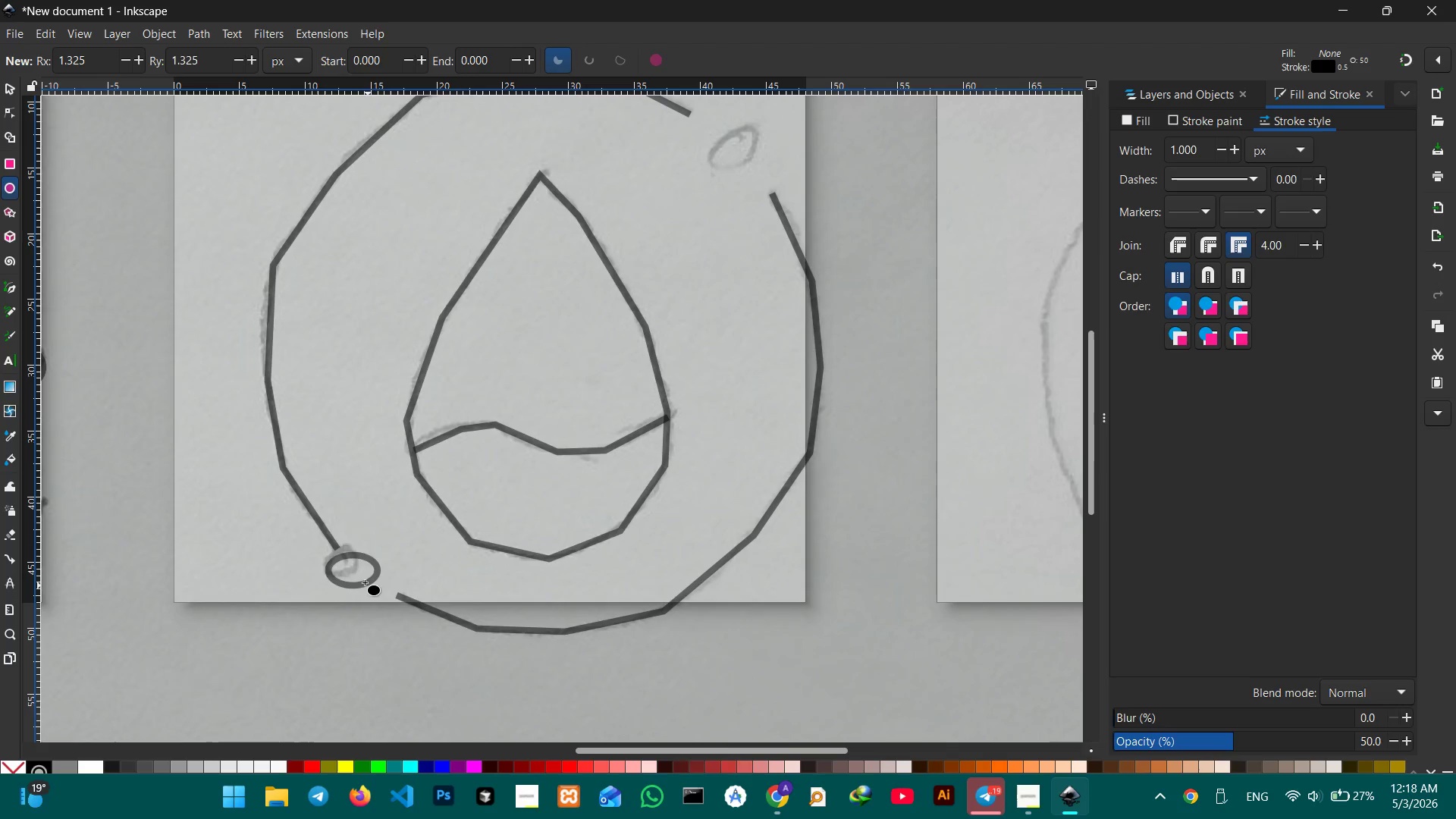 
hold_key(key=ShiftLeft, duration=1.42)
 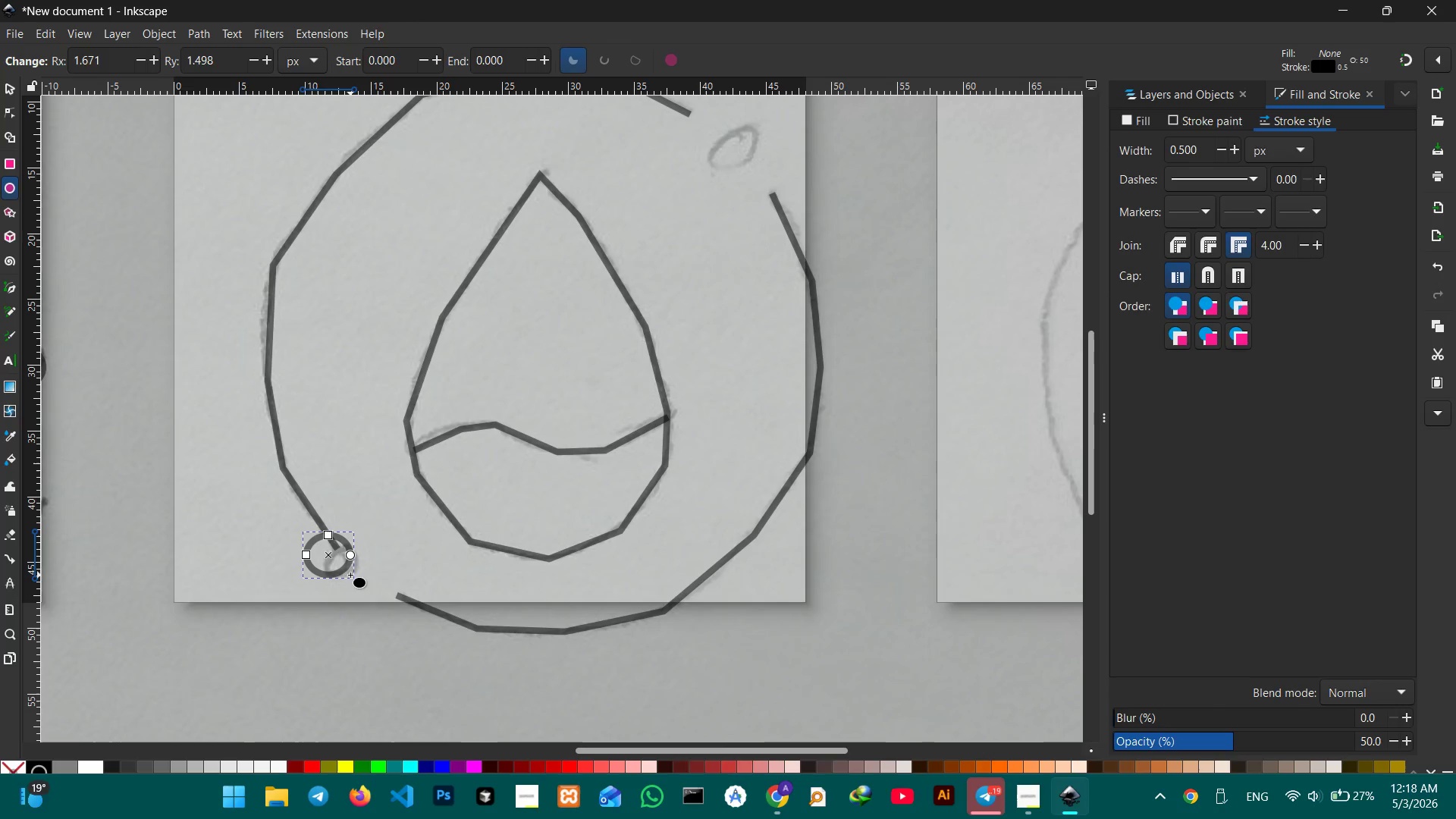 
hold_key(key=ControlLeft, duration=0.8)
 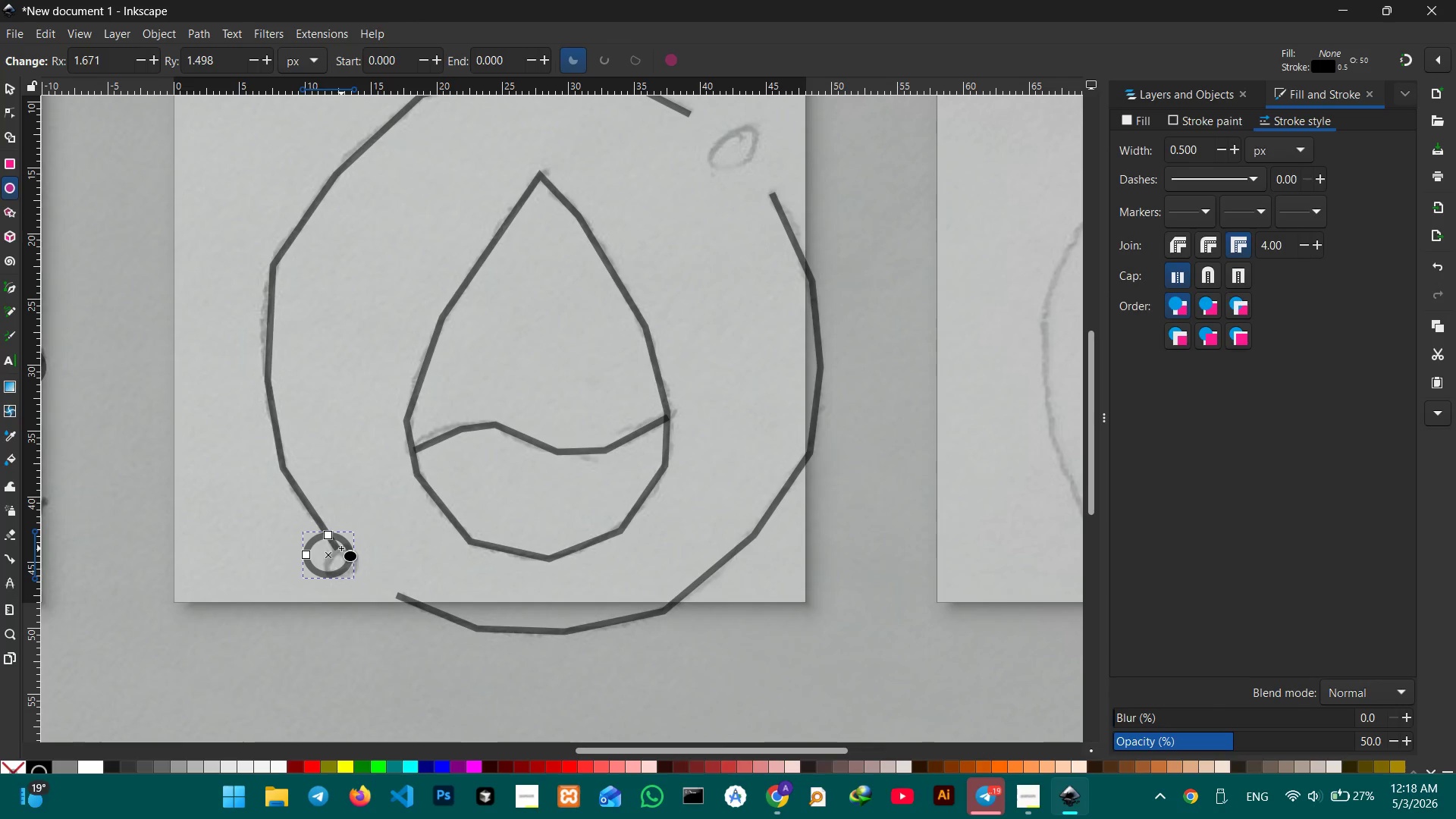 
key(Control+Z)
 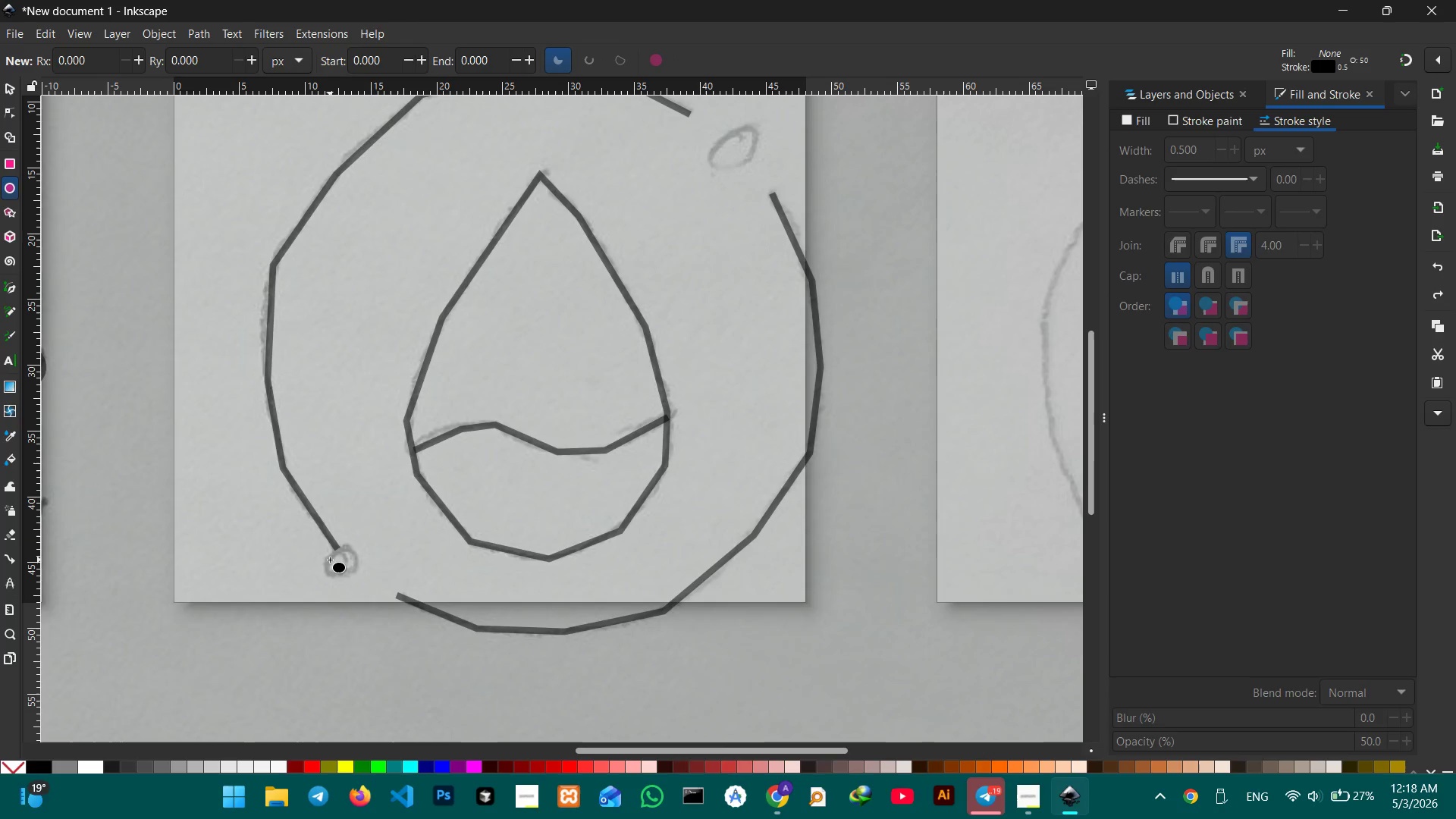 
left_click_drag(start_coordinate=[330, 560], to_coordinate=[358, 583])
 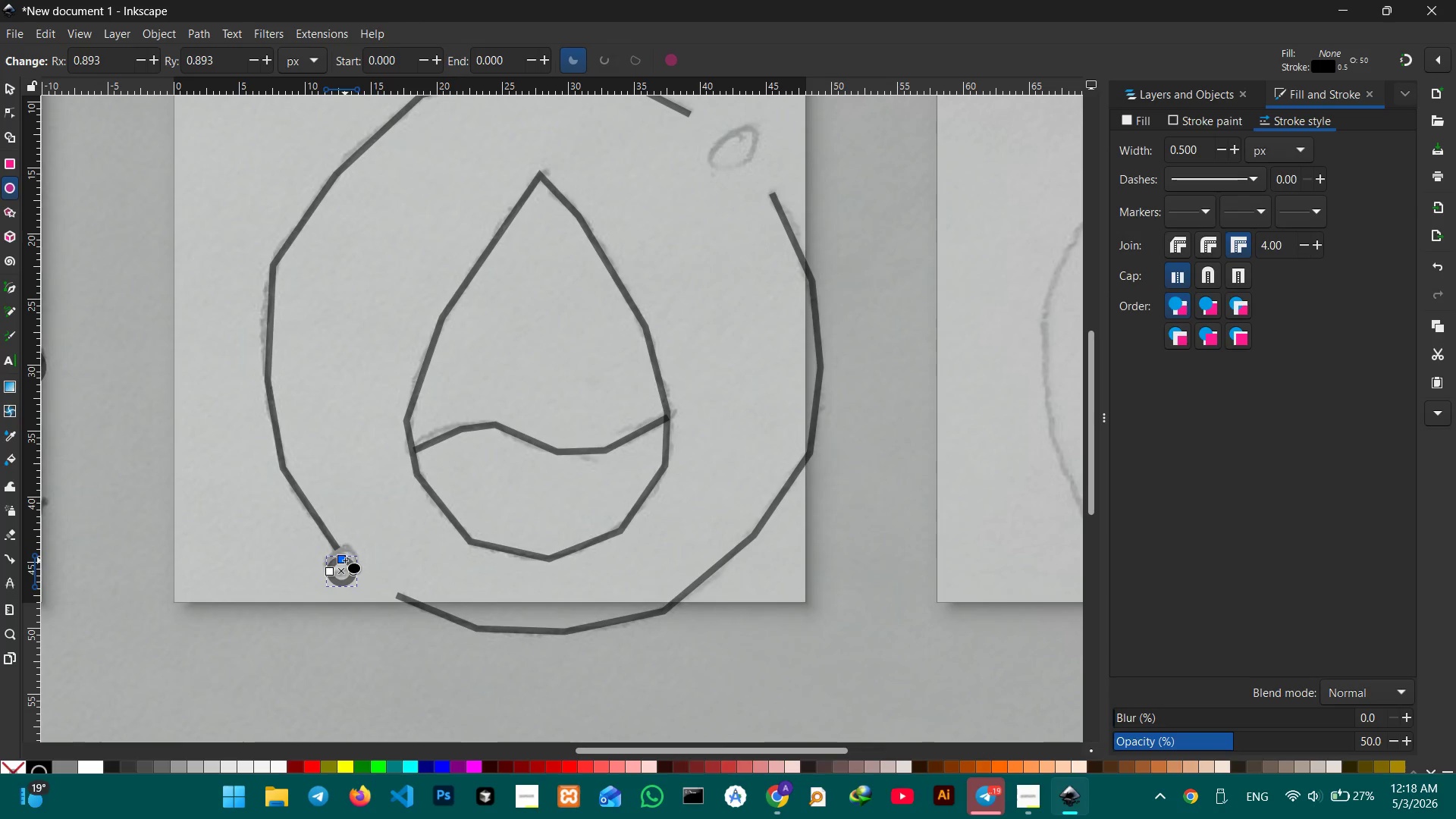 
hold_key(key=ControlLeft, duration=2.59)
 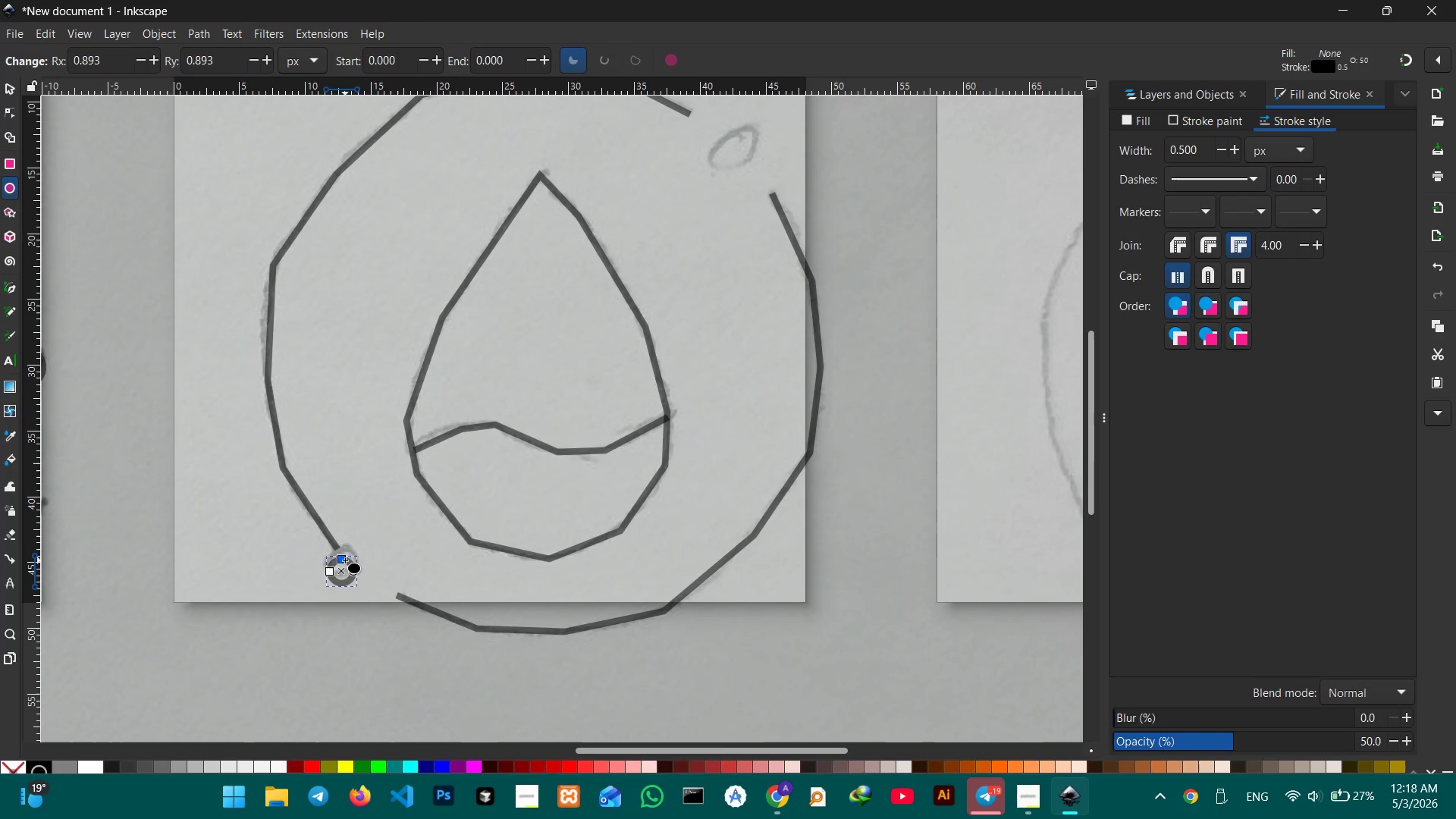 
hold_key(key=ControlLeft, duration=1.94)
 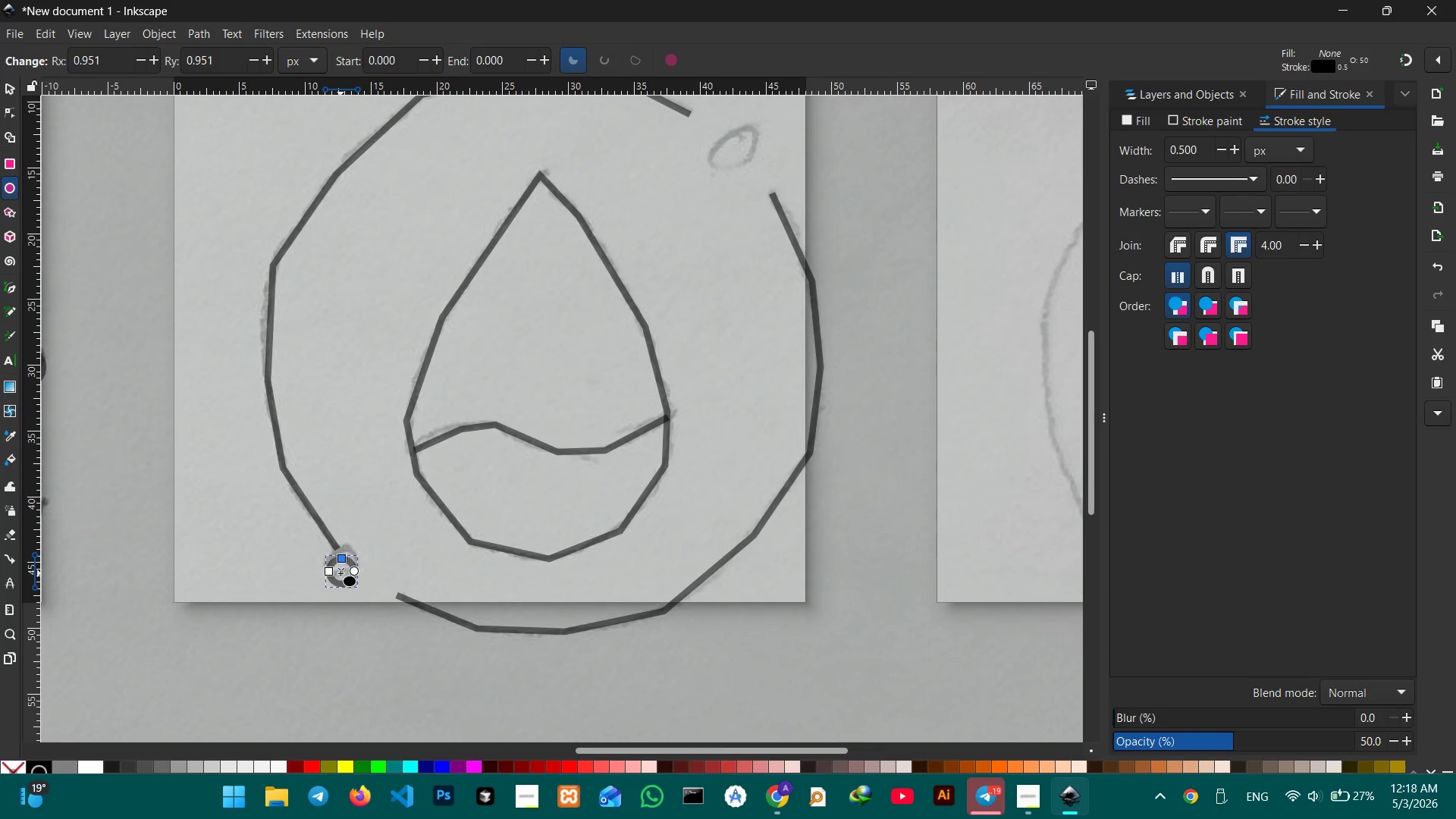 
left_click_drag(start_coordinate=[340, 573], to_coordinate=[341, 560])
 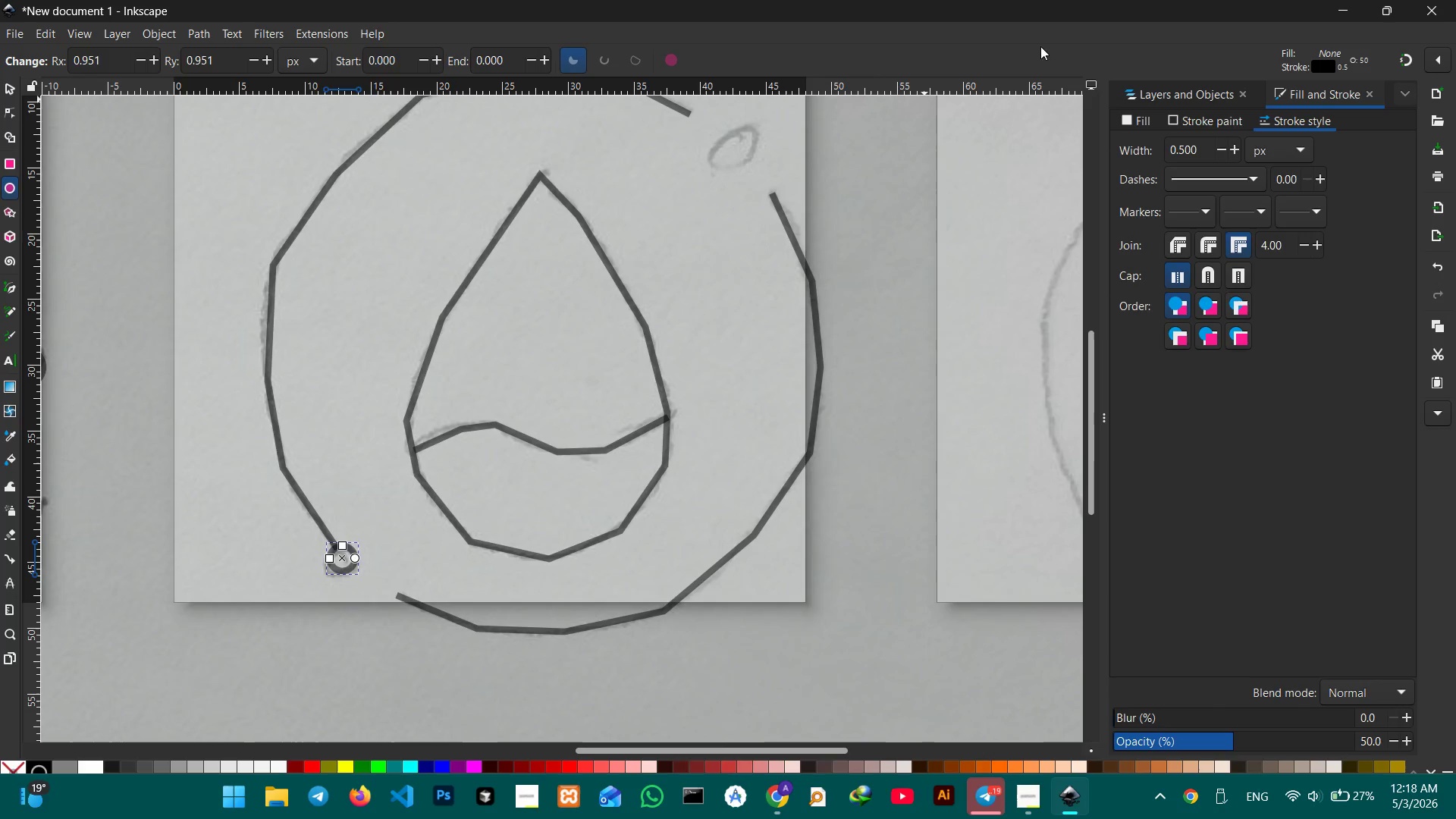 
scroll: coordinate [908, 172], scroll_direction: up, amount: 2.0
 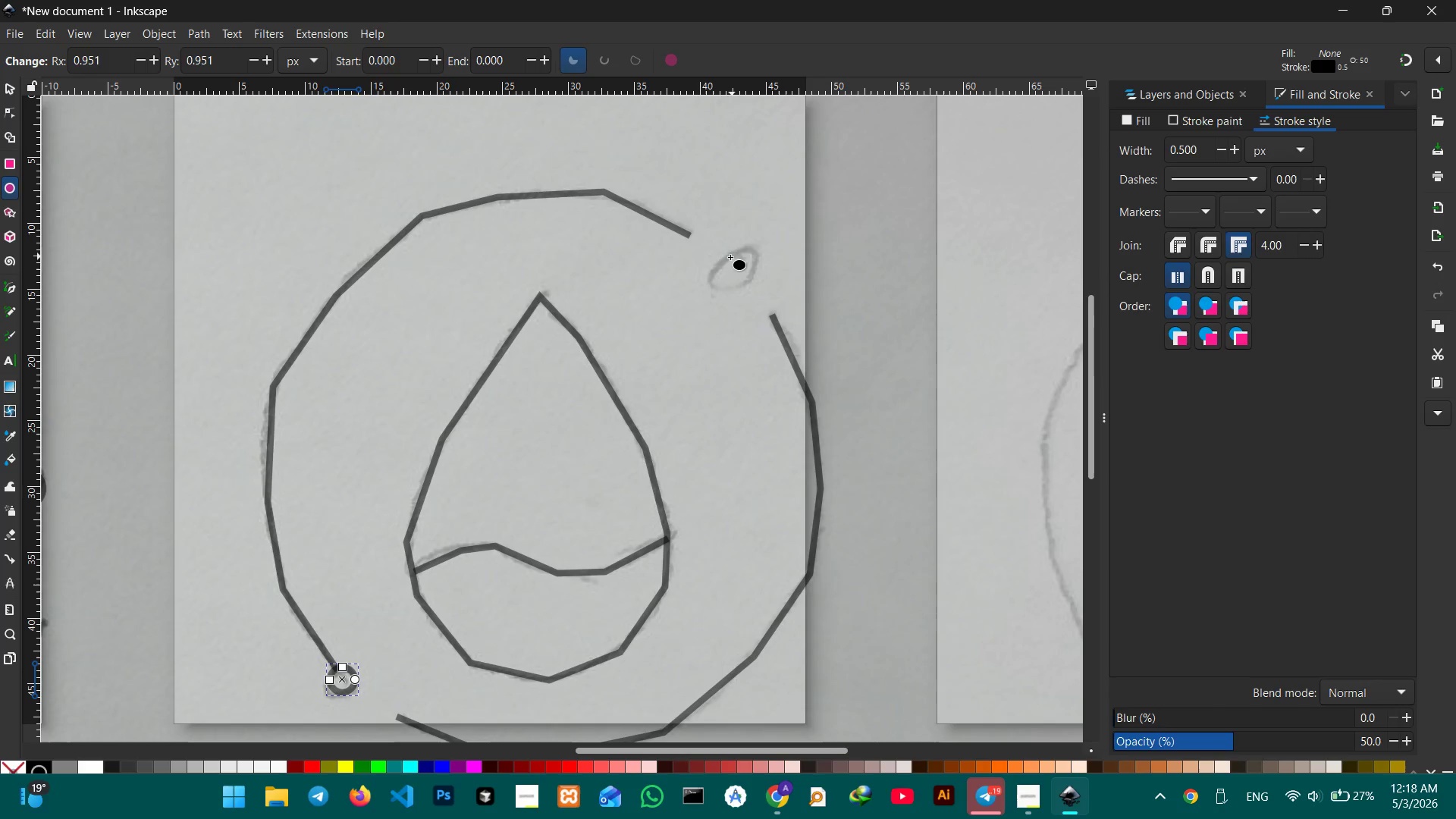 
hold_key(key=ControlLeft, duration=1.51)
left_click_drag(start_coordinate=[722, 257], to_coordinate=[774, 301])
 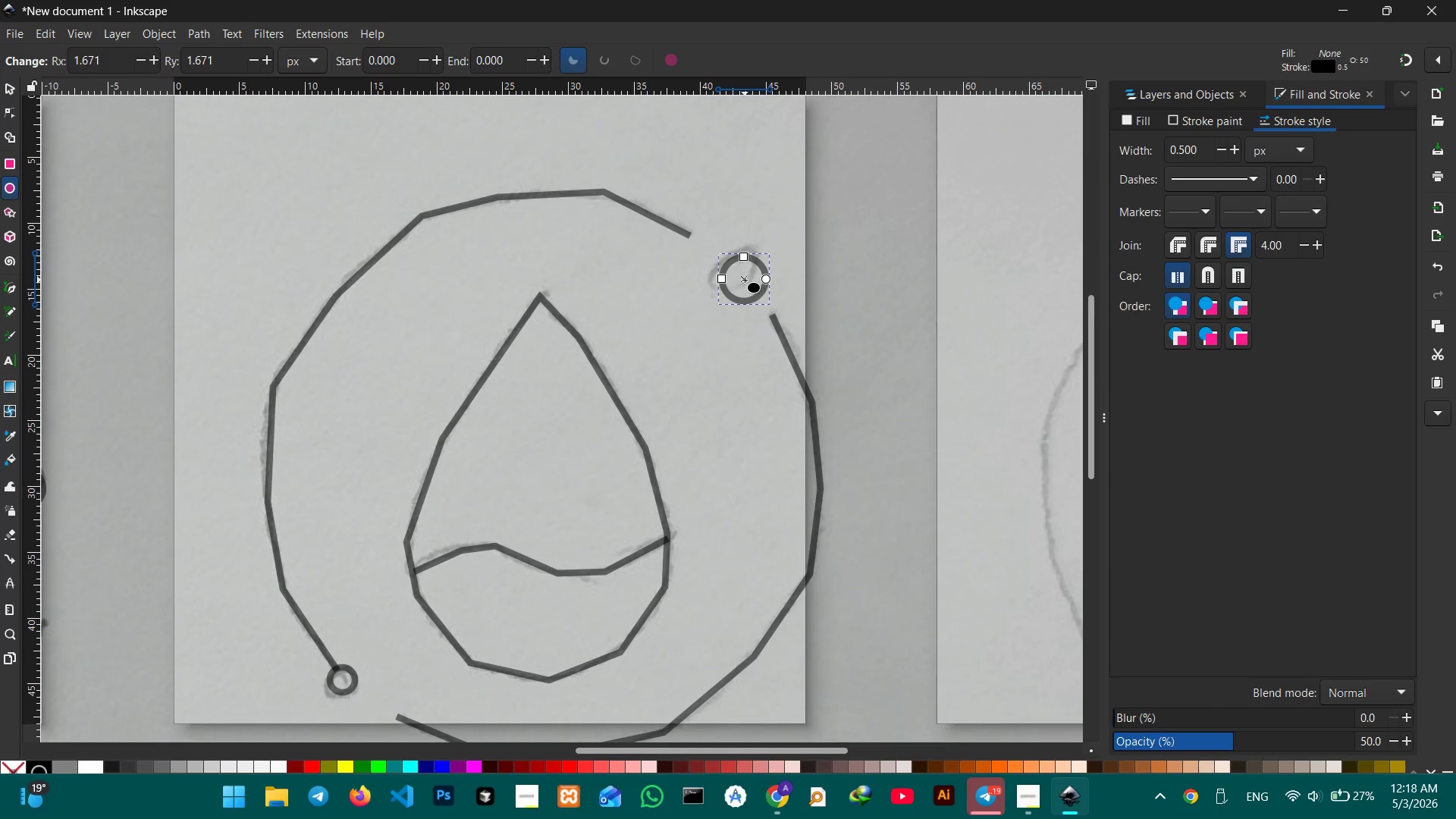 
left_click_drag(start_coordinate=[745, 280], to_coordinate=[737, 273])
 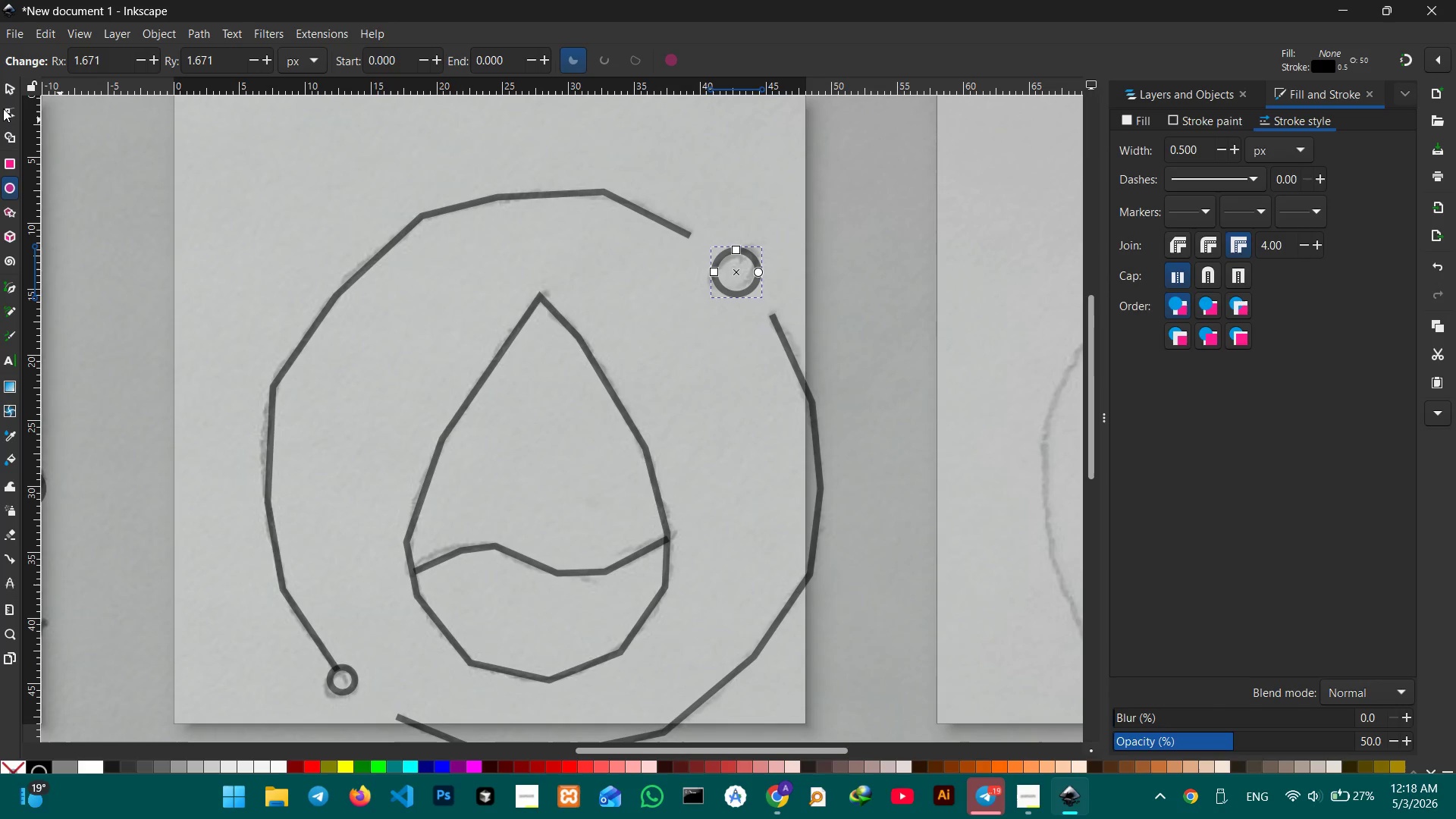 
left_click([6, 101])
 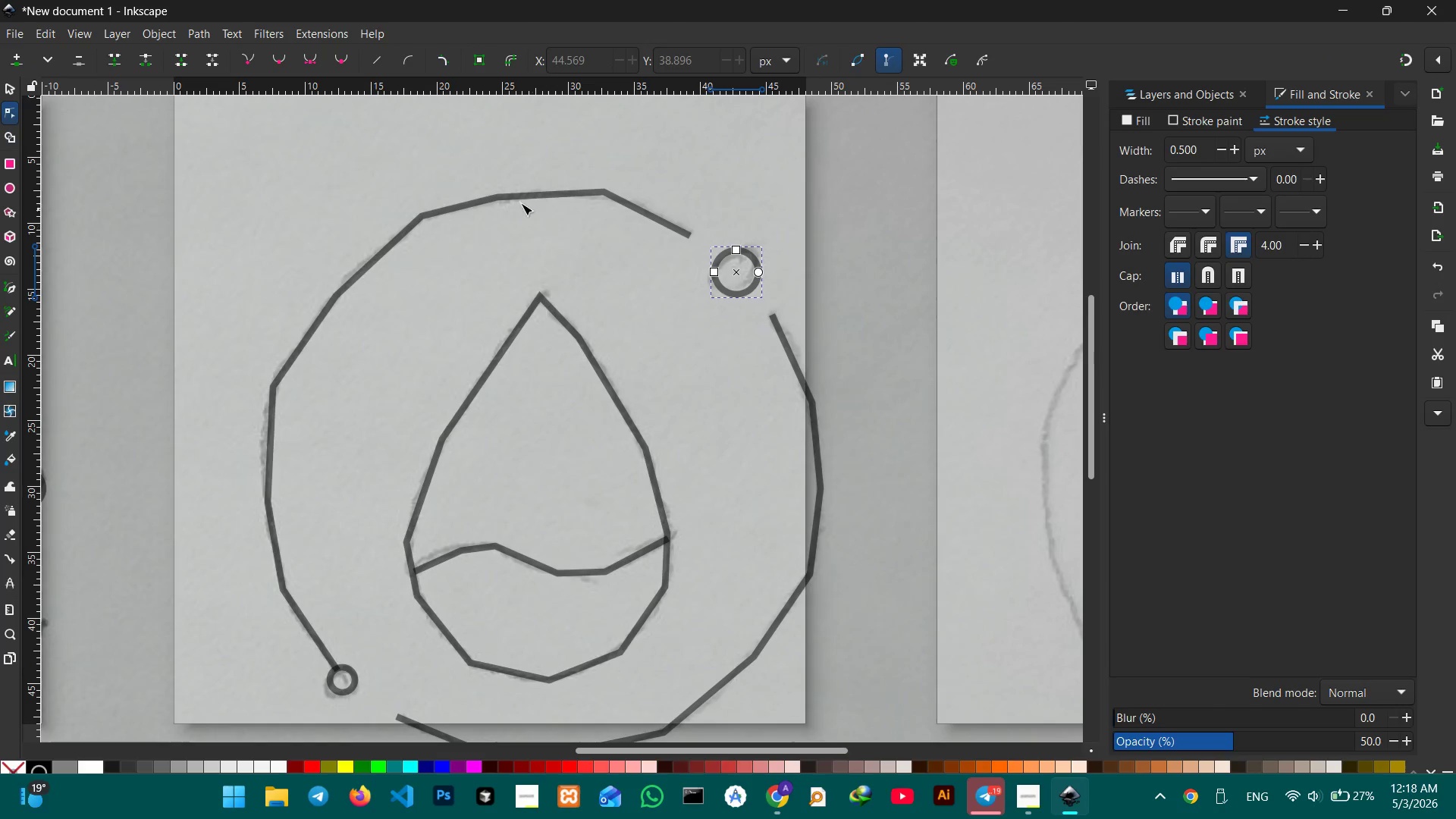 
left_click([519, 198])
 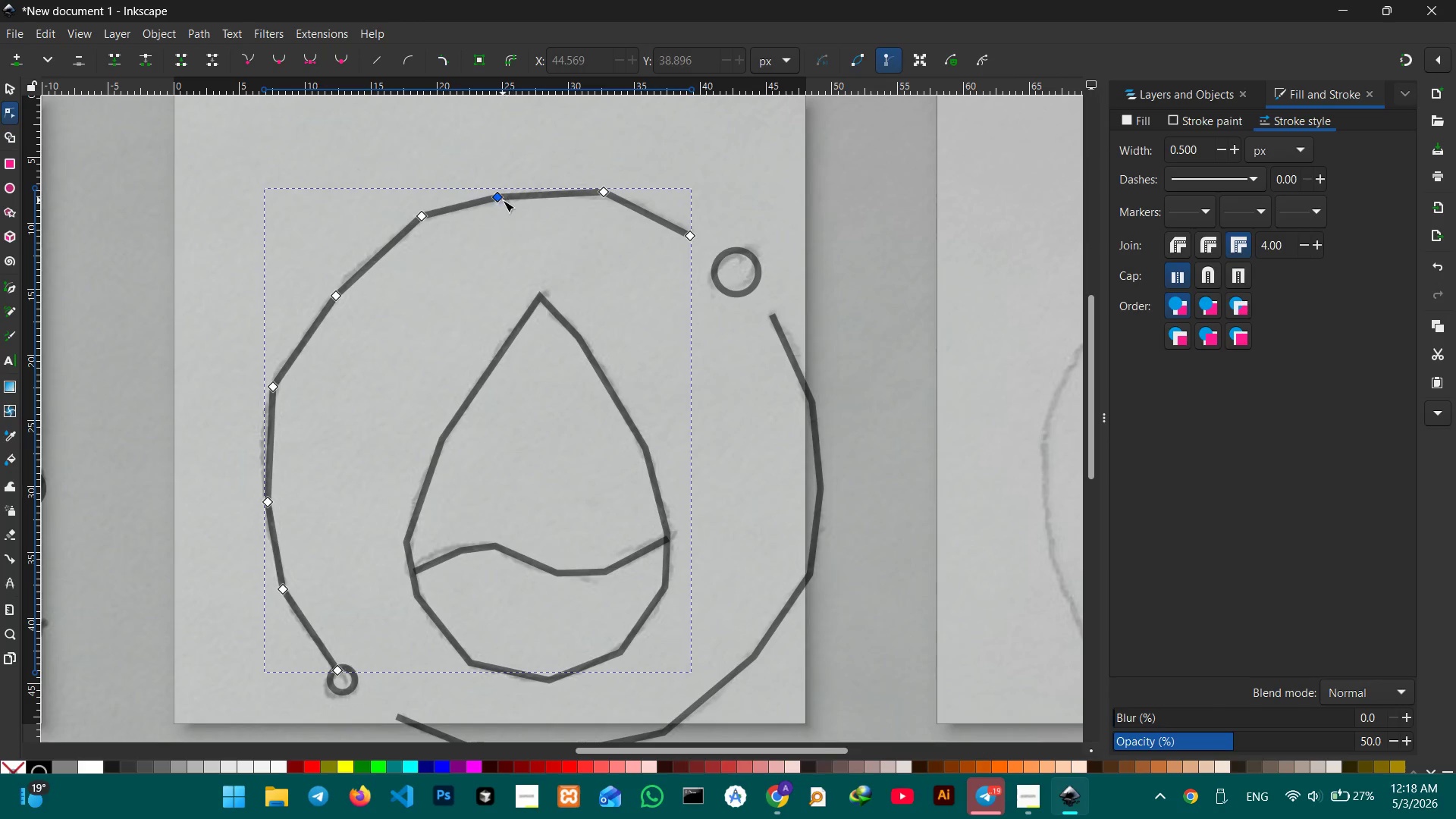 
left_click([497, 200])
 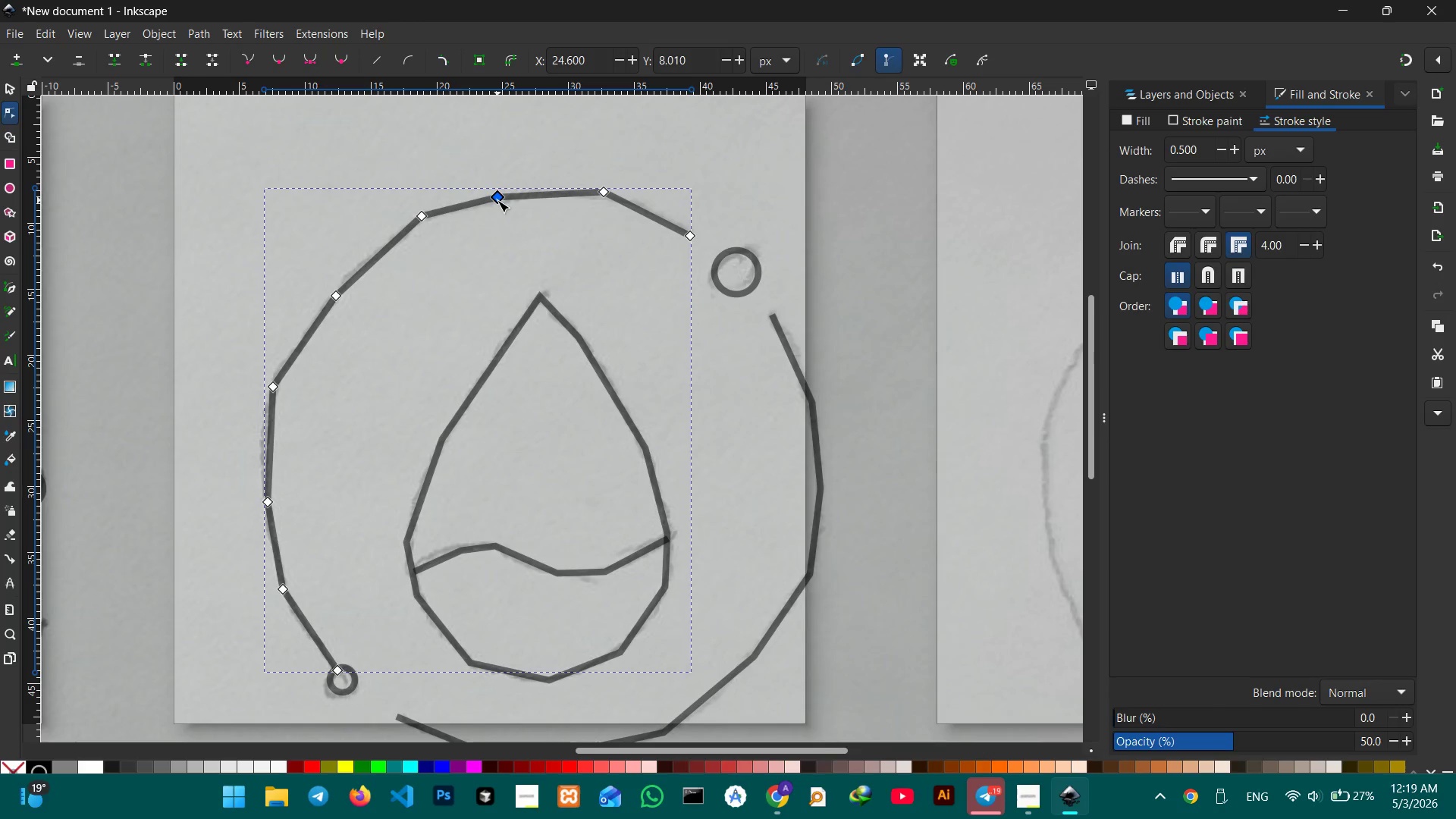 
key(Backspace)
 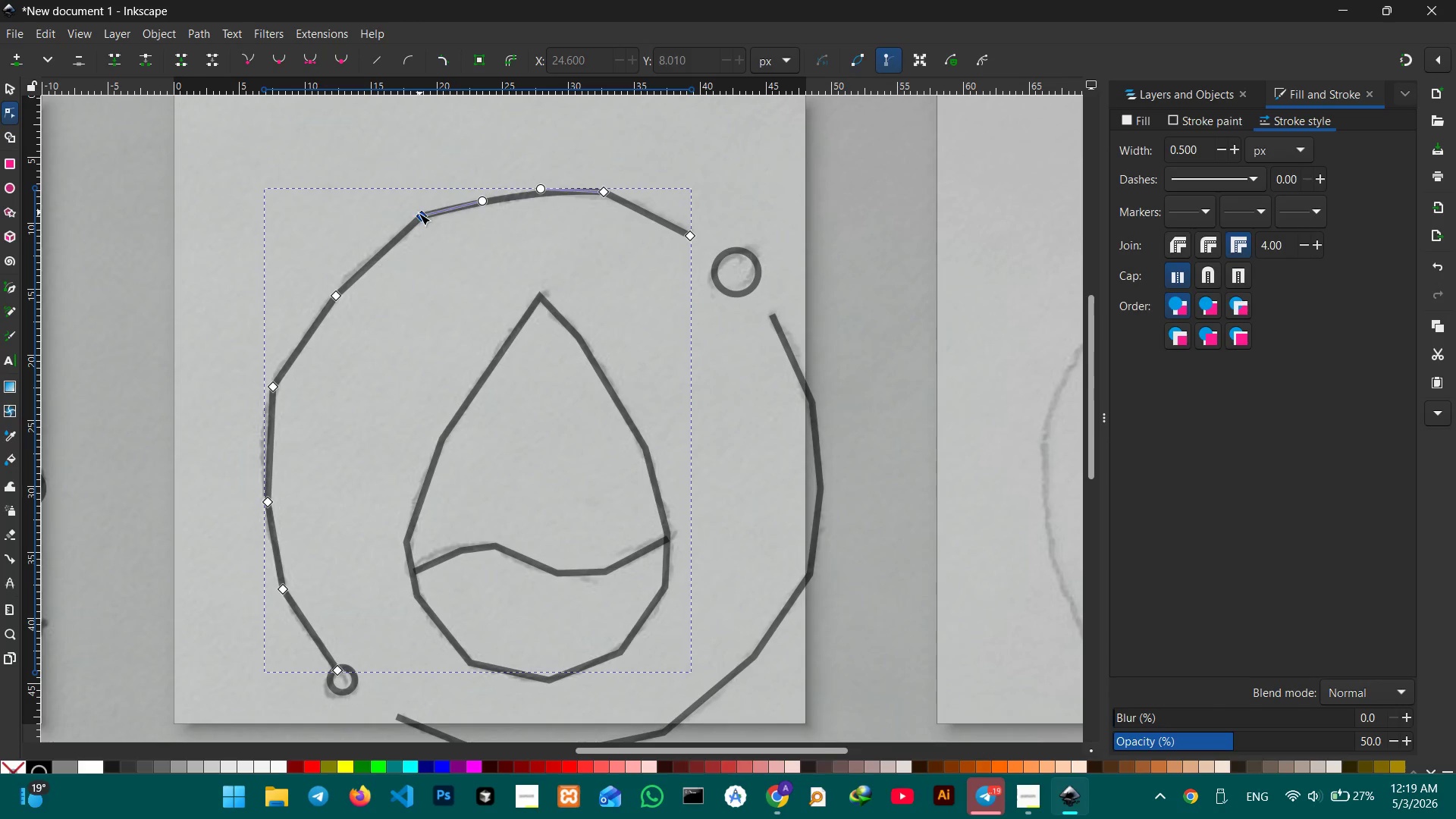 
left_click([419, 213])
 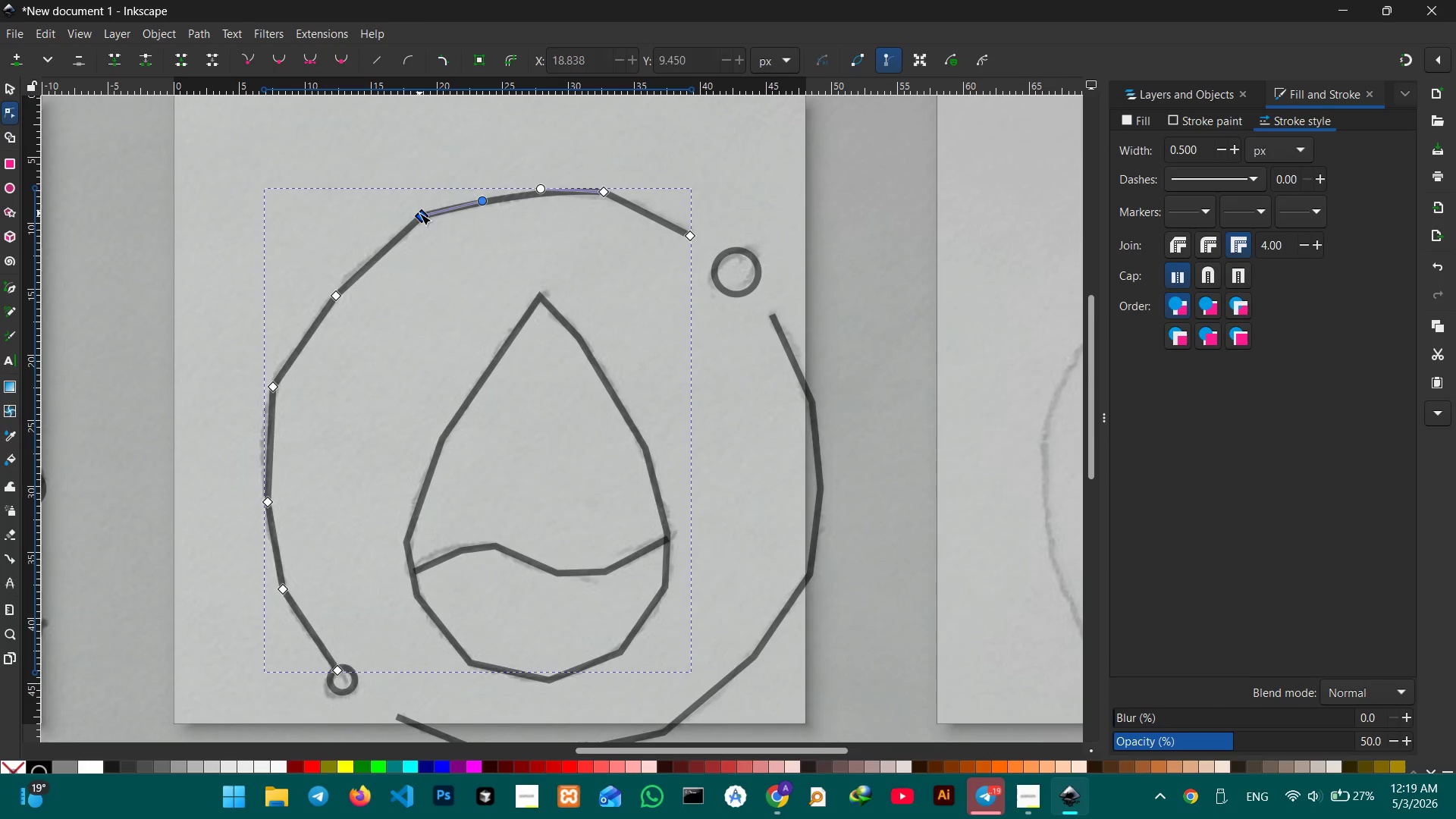 
key(Backspace)
 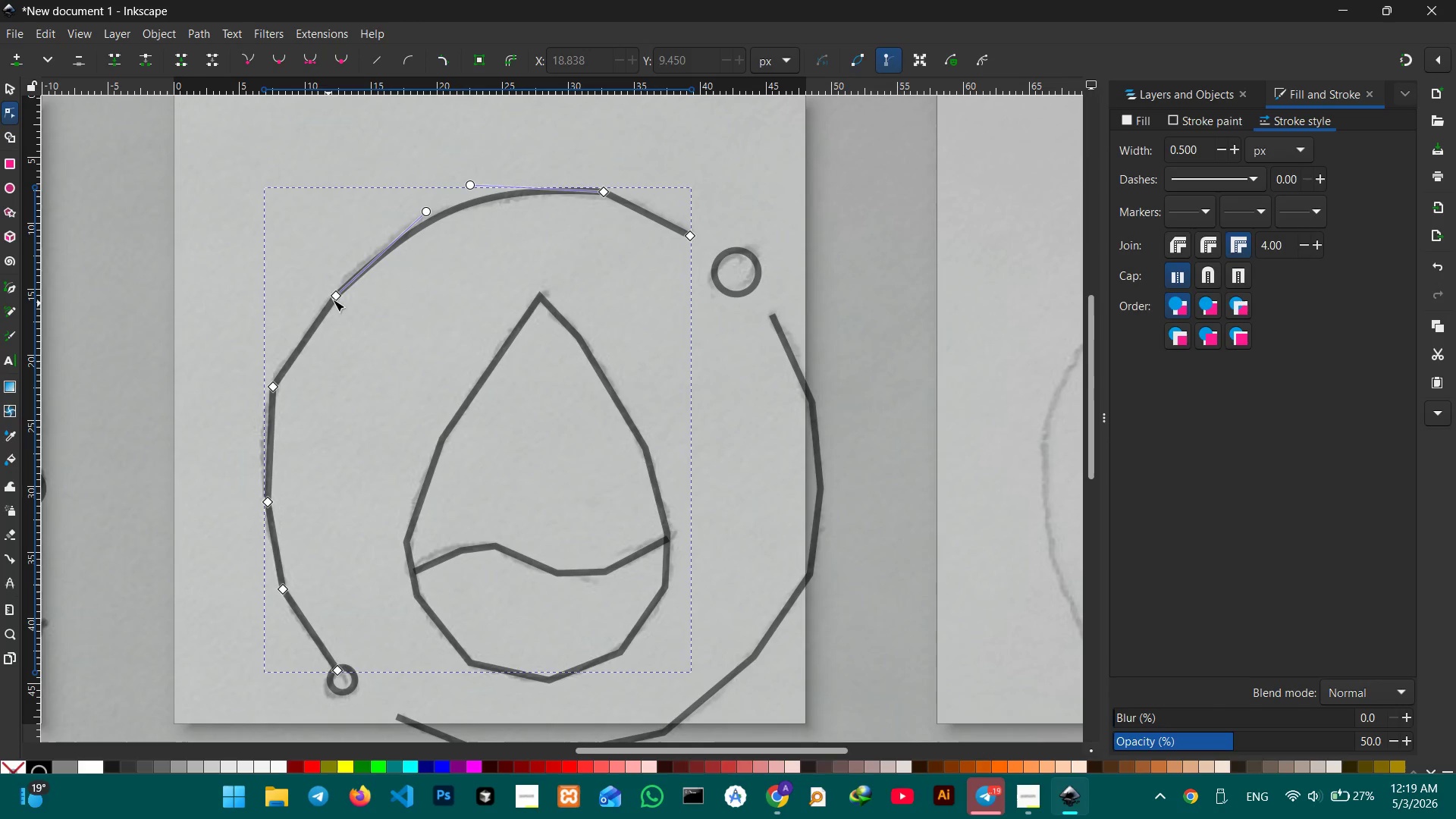 
left_click([334, 299])
 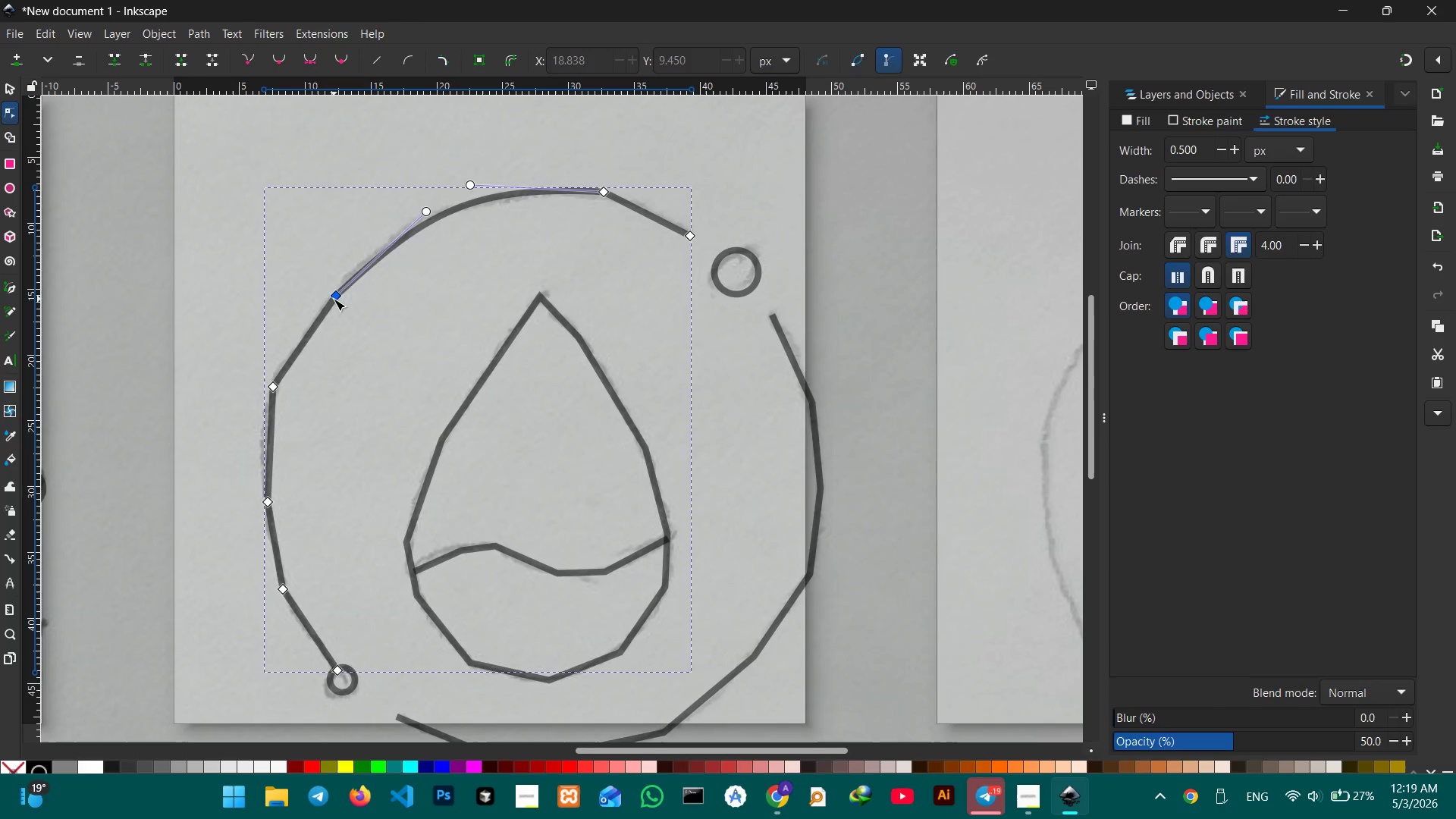 
key(Backspace)
 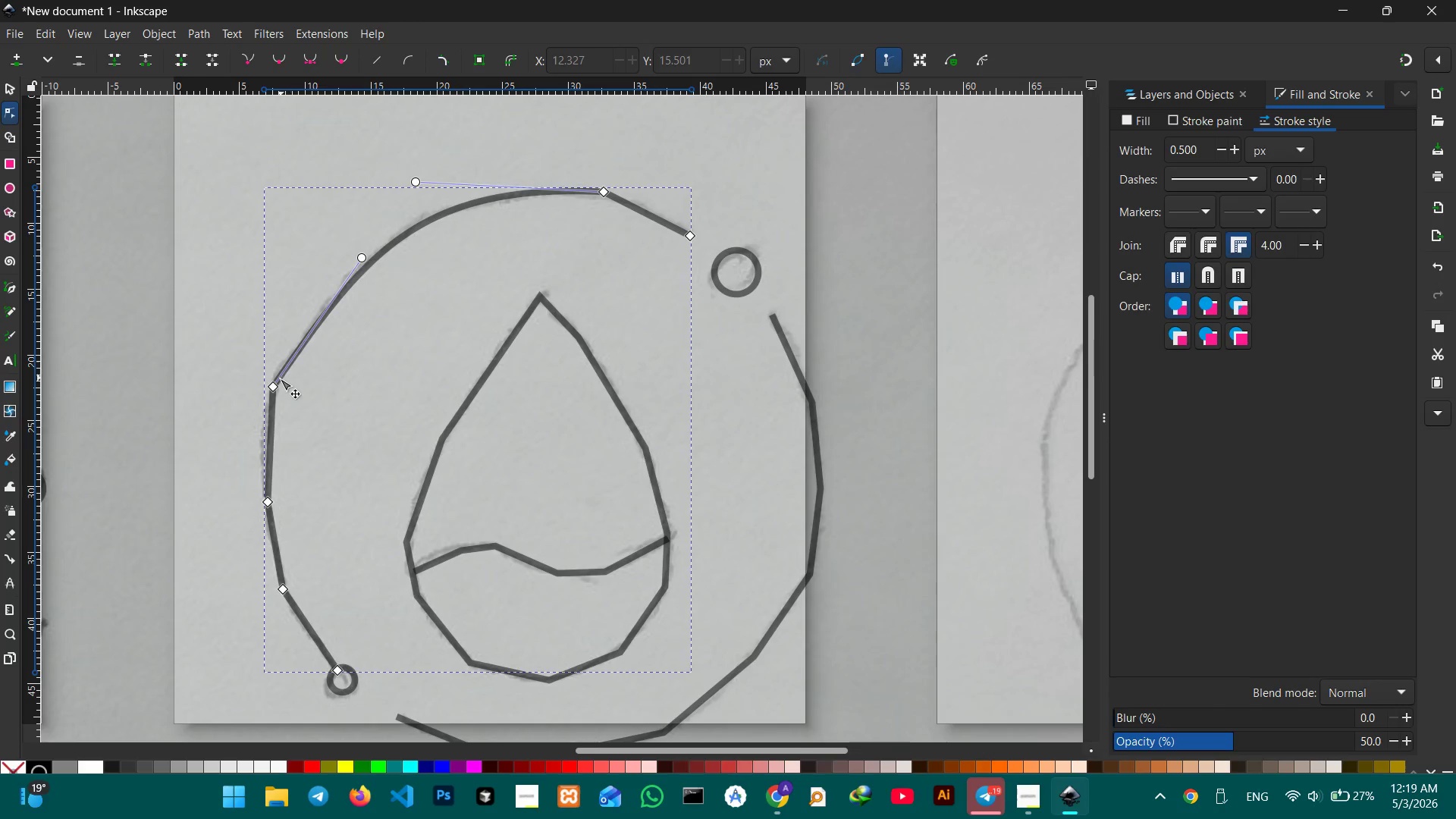 
left_click([275, 385])
 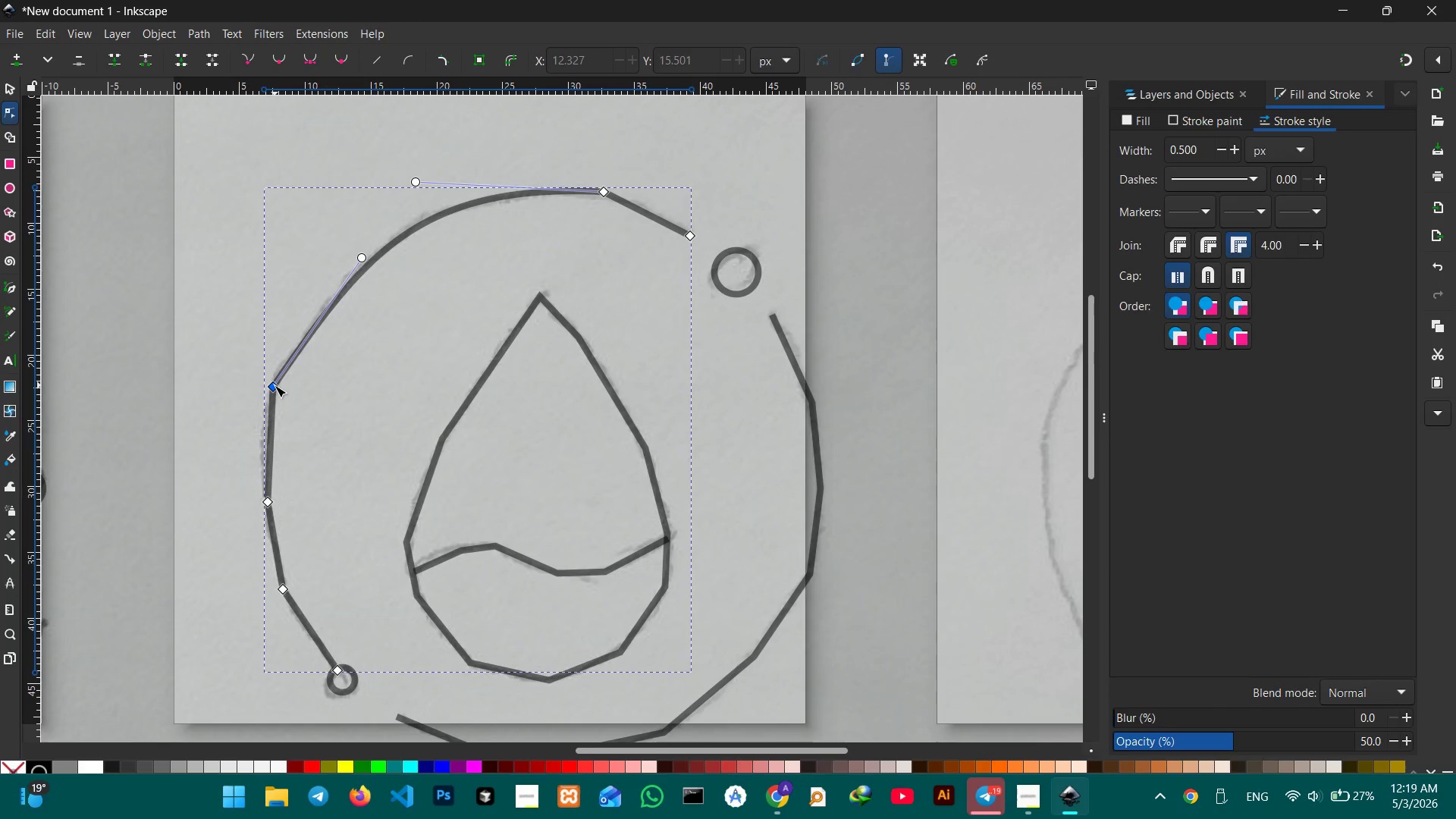 
key(Backspace)
 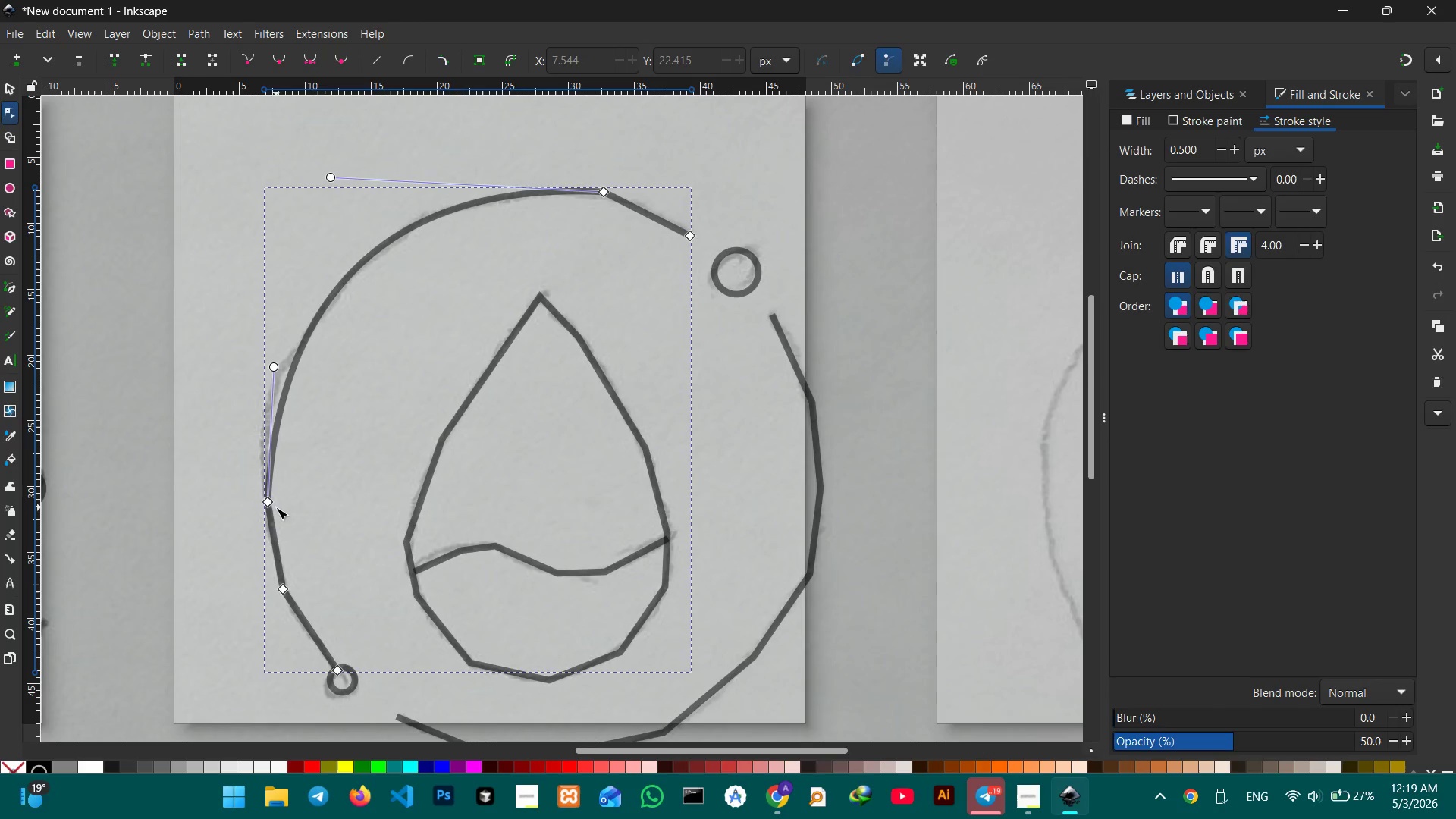 
left_click([270, 504])
 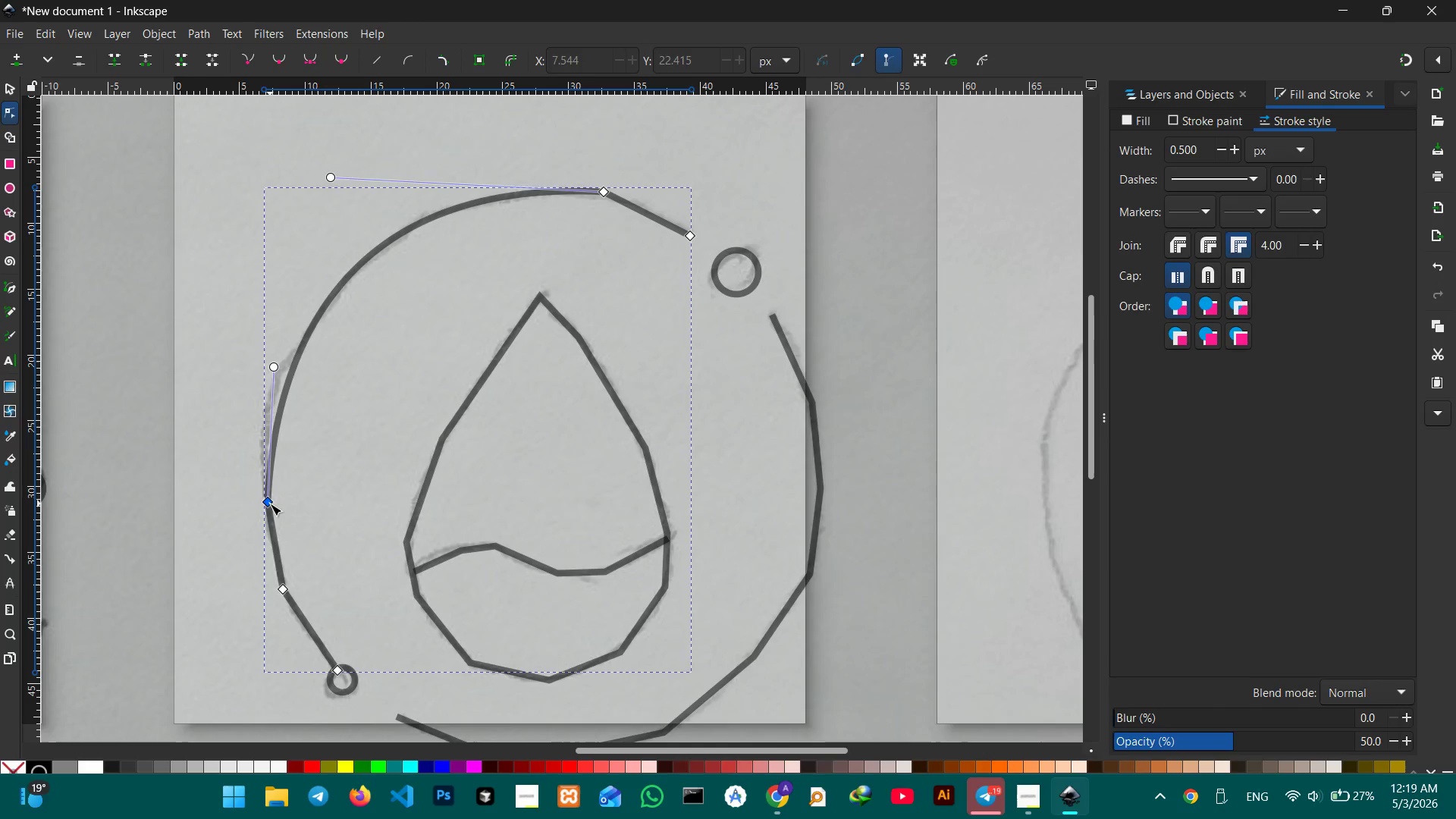 
key(Backspace)
 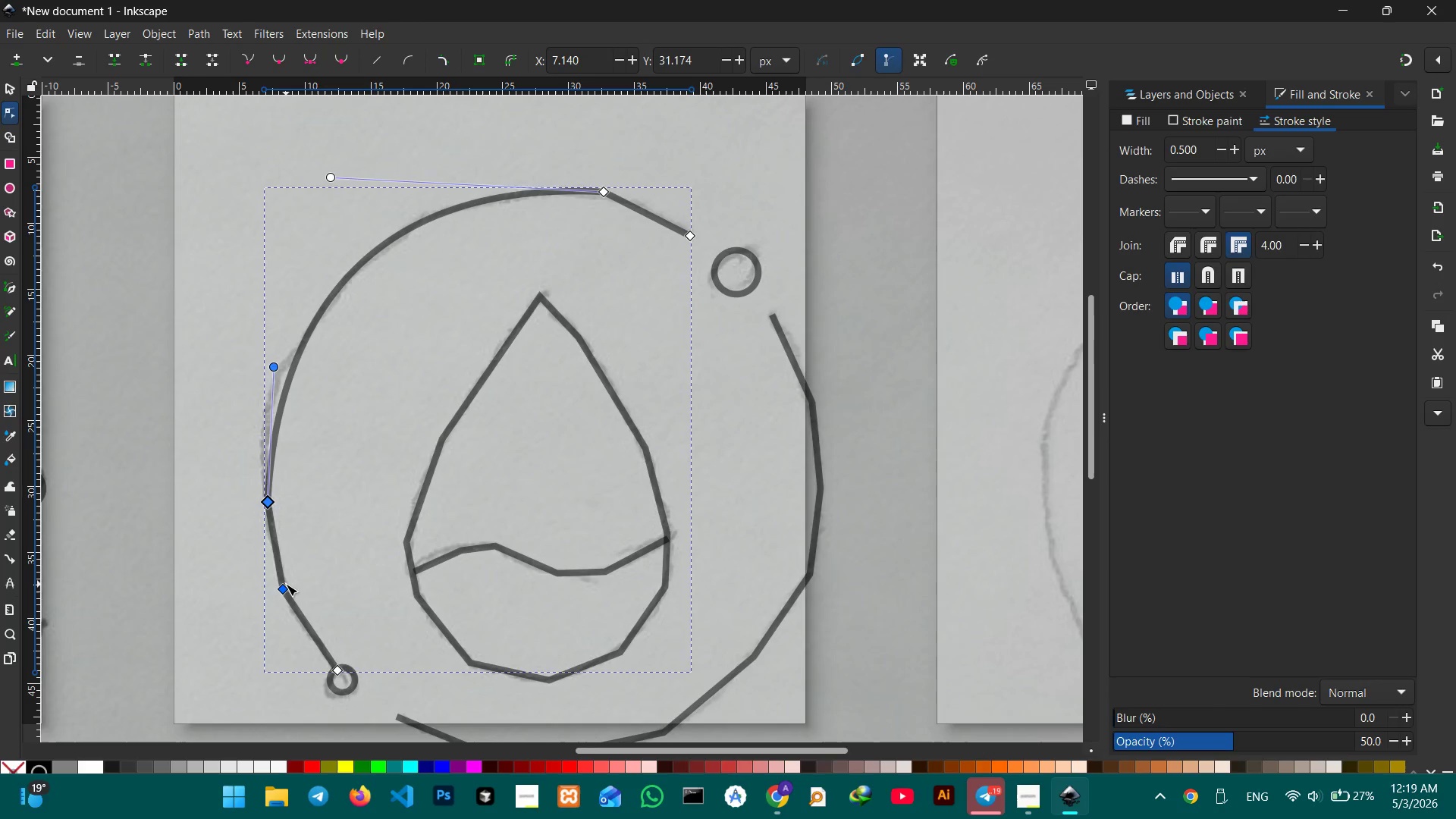 
left_click([286, 584])
 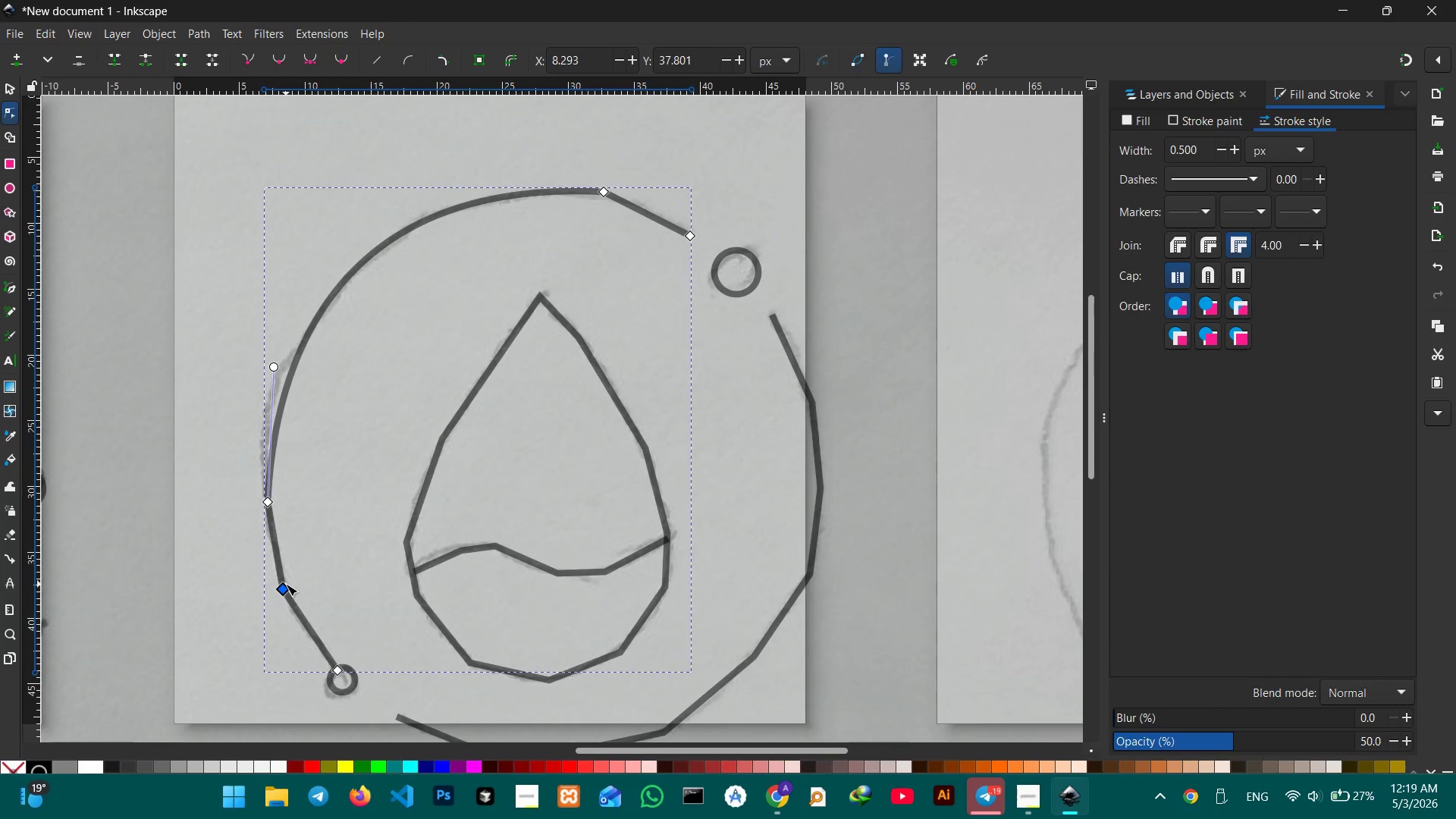 
key(Backspace)
 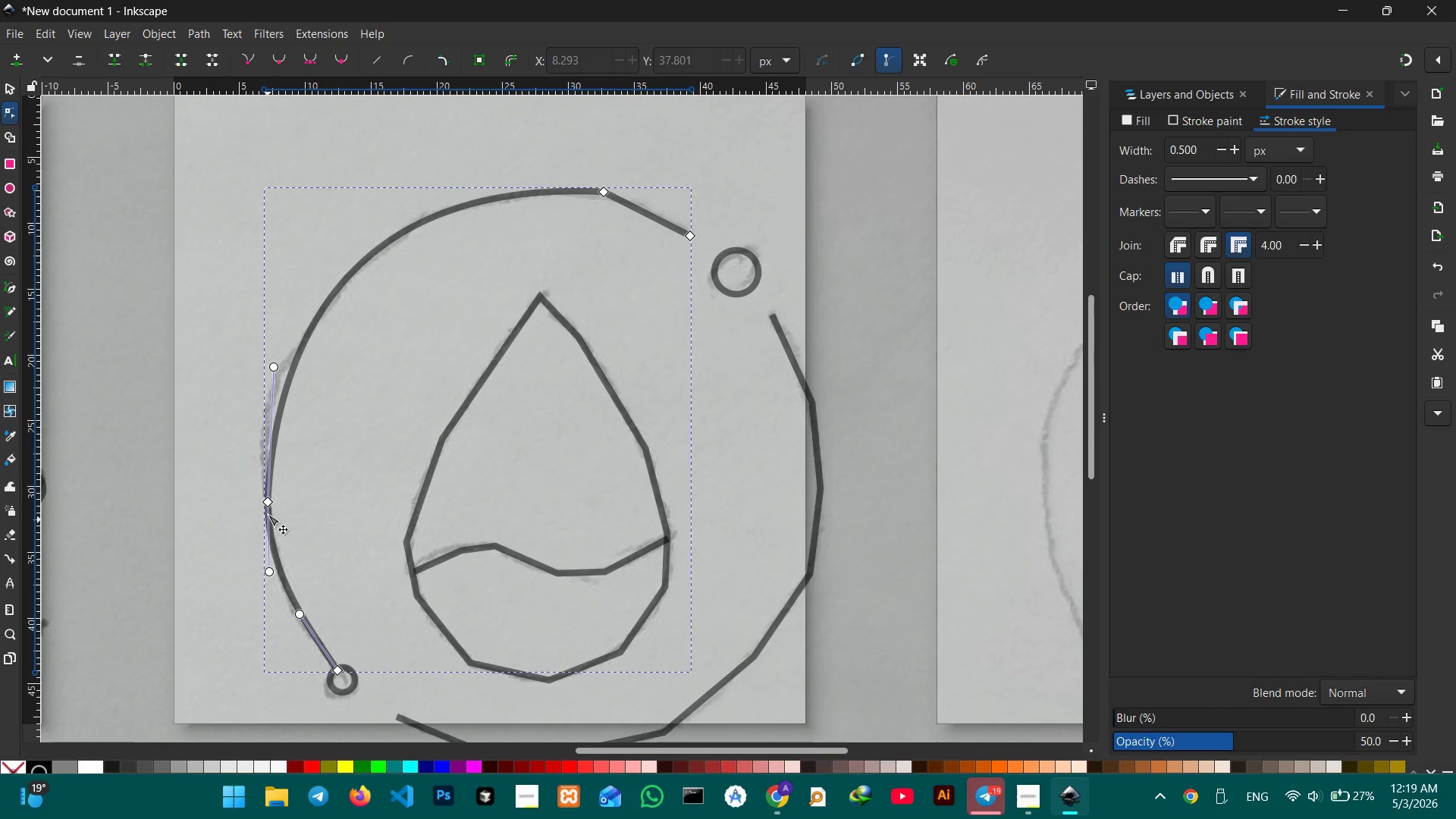 
left_click([268, 505])
 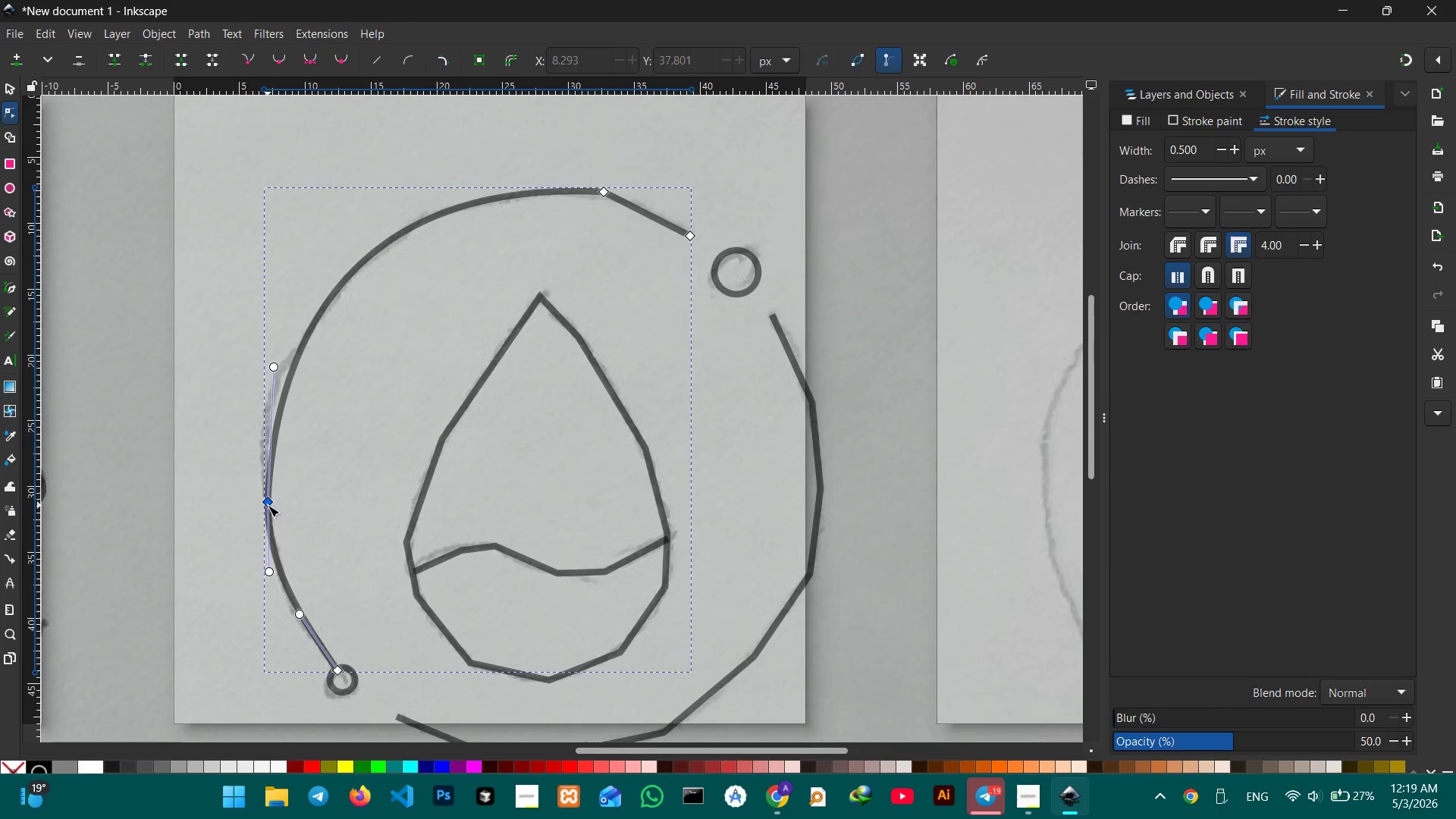 
key(Backspace)
 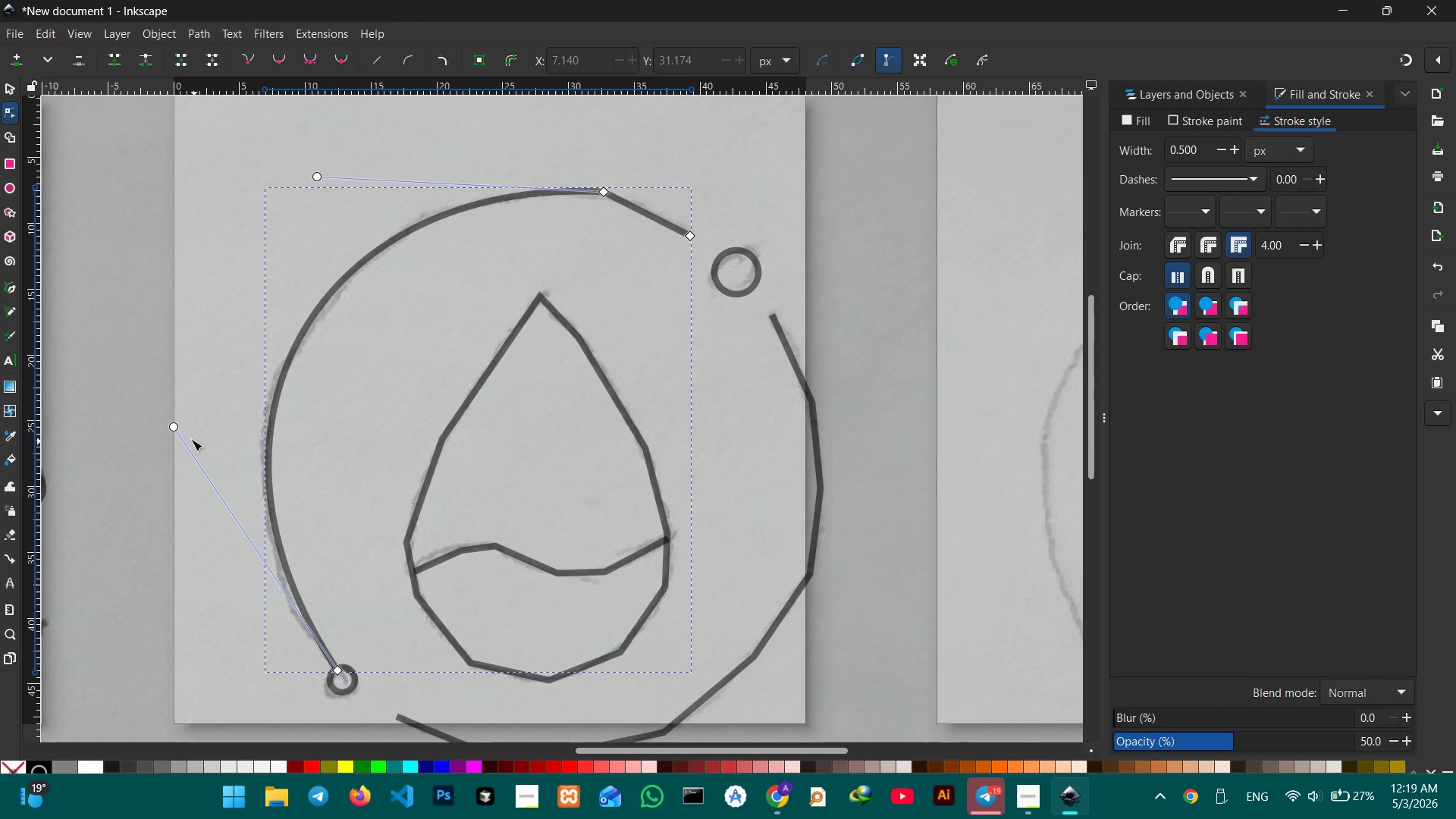 
left_click_drag(start_coordinate=[174, 428], to_coordinate=[163, 466])
 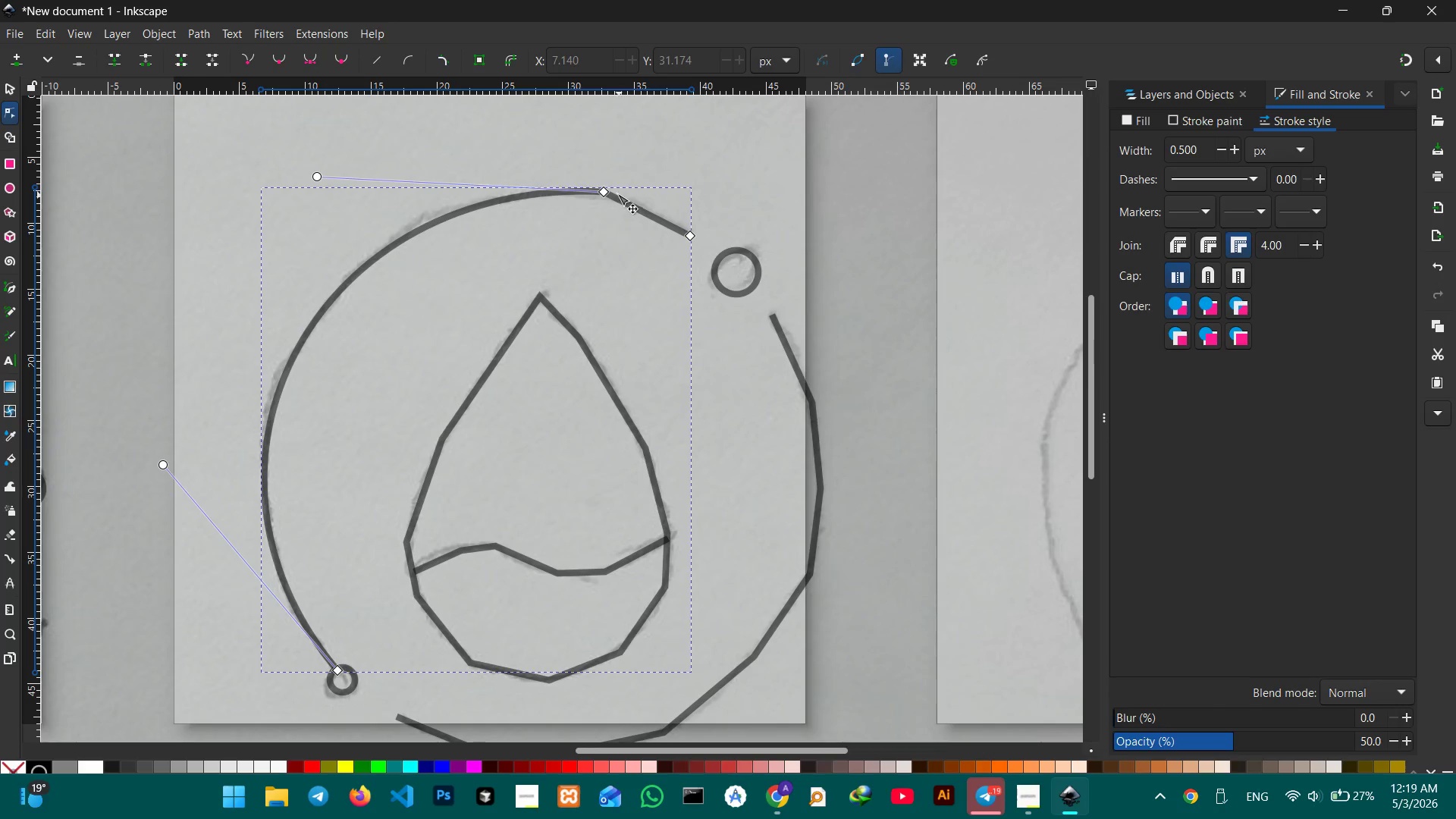 
left_click([607, 192])
 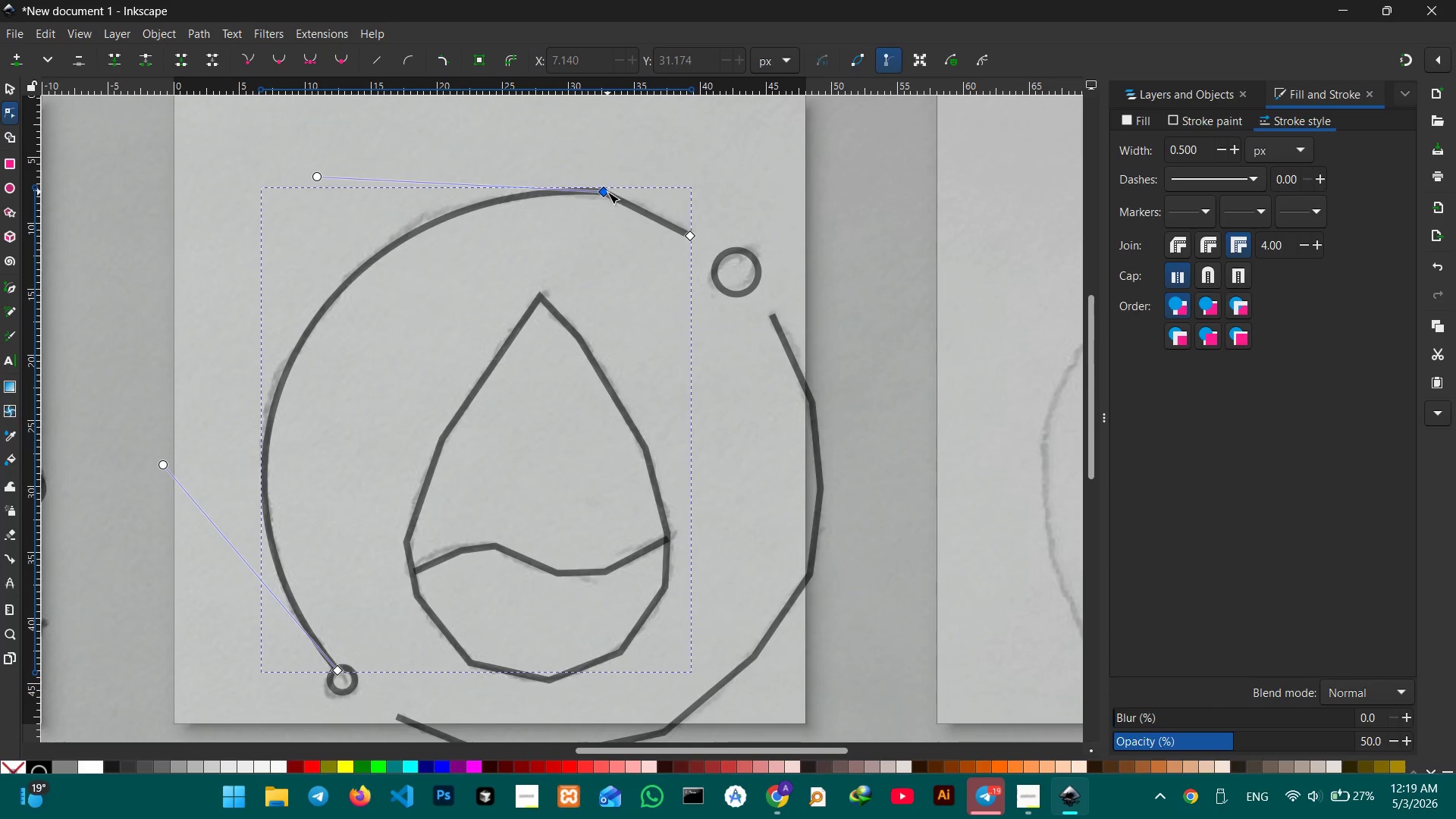 
key(Backspace)
 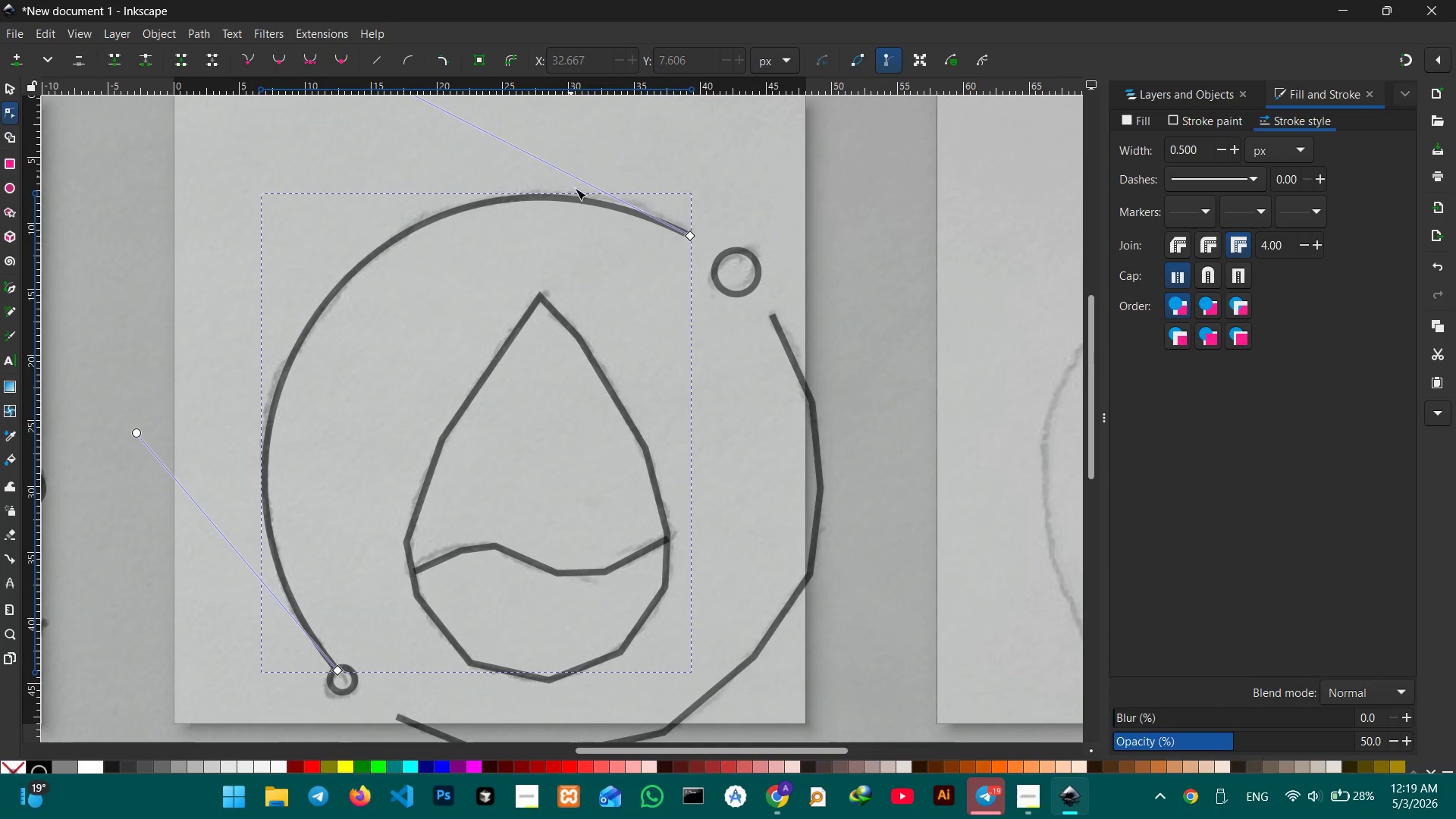 
scroll: coordinate [593, 231], scroll_direction: up, amount: 1.0
 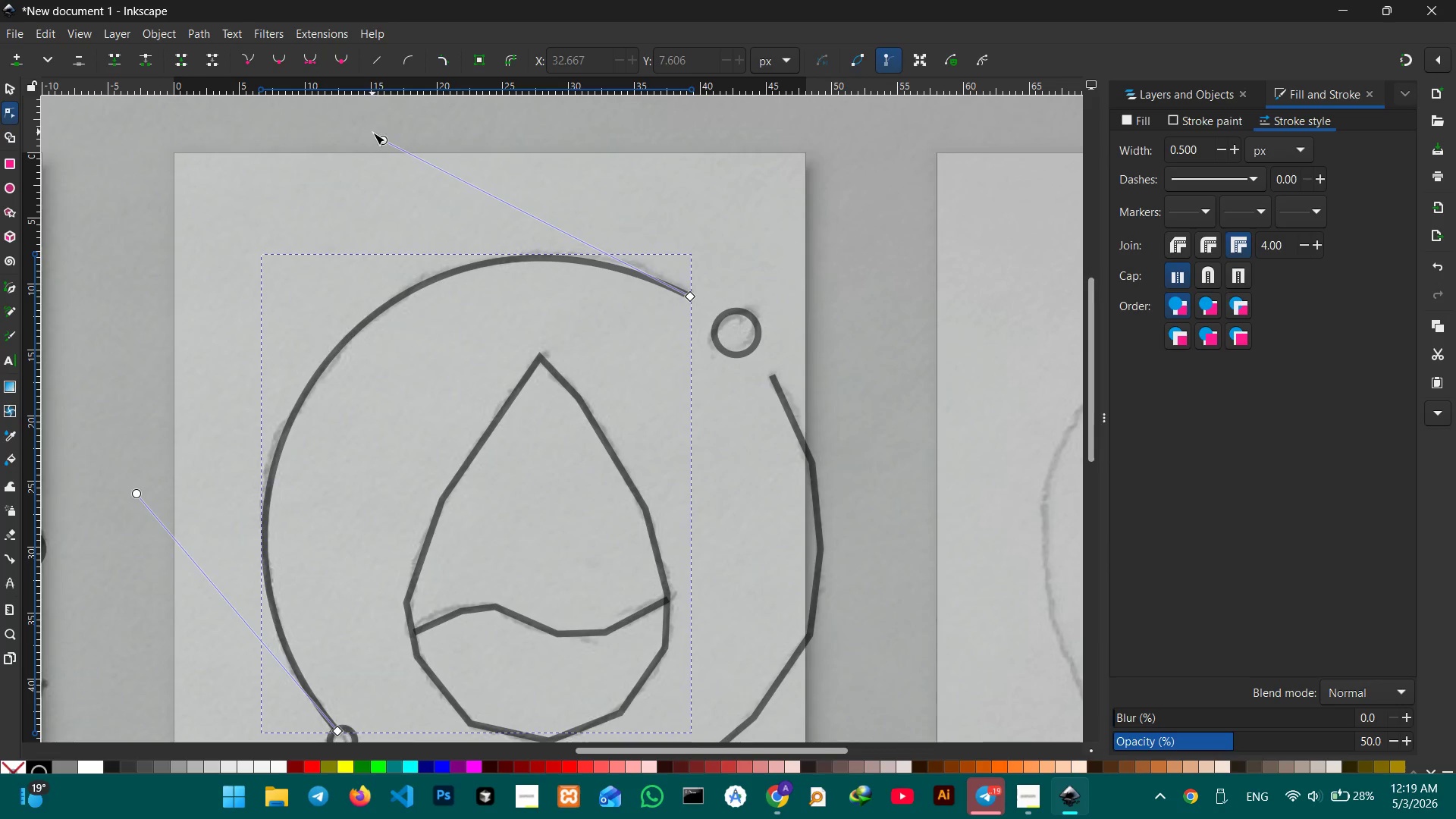 
left_click_drag(start_coordinate=[379, 136], to_coordinate=[400, 131])
 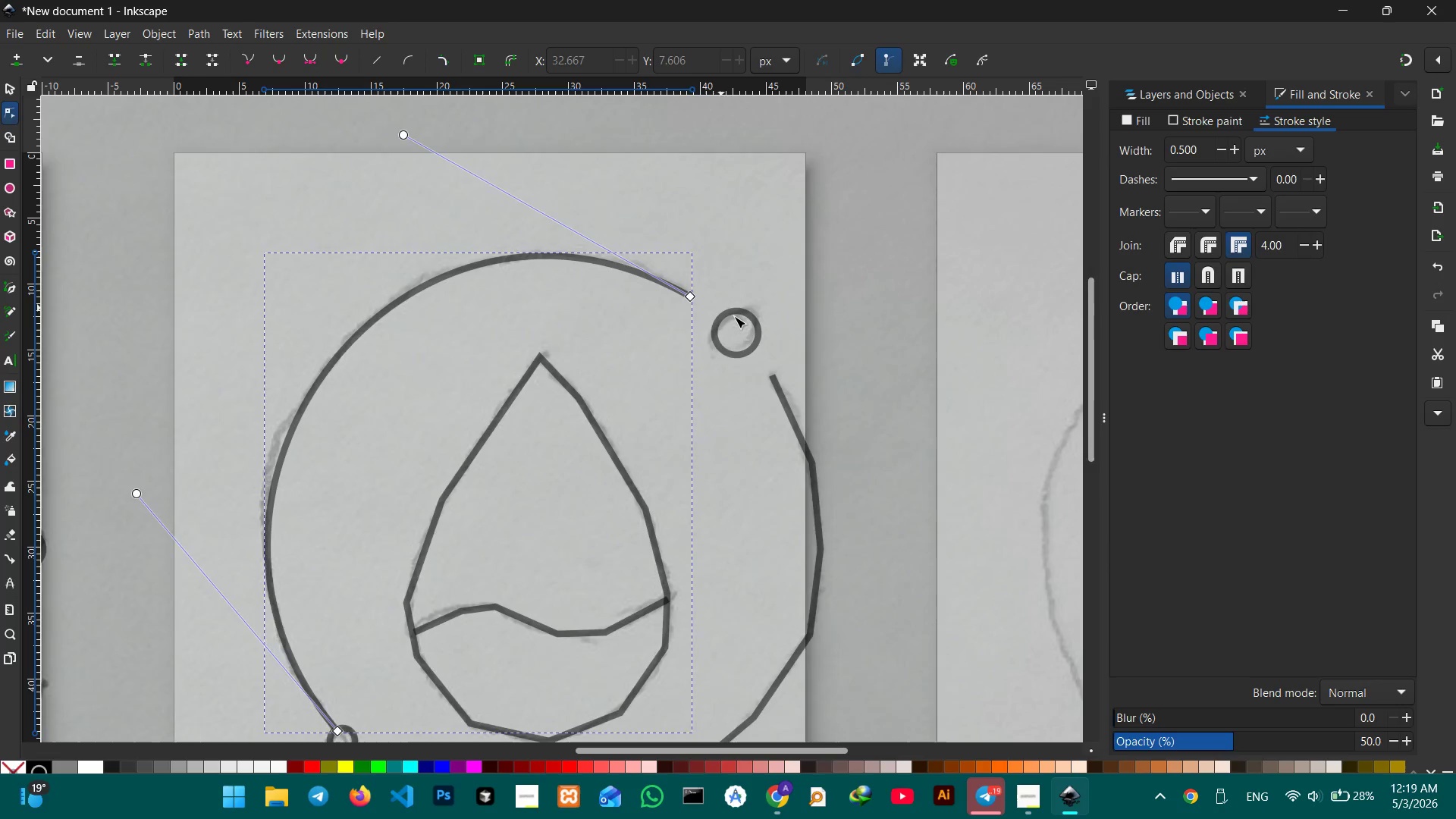 
scroll: coordinate [725, 313], scroll_direction: down, amount: 4.0
 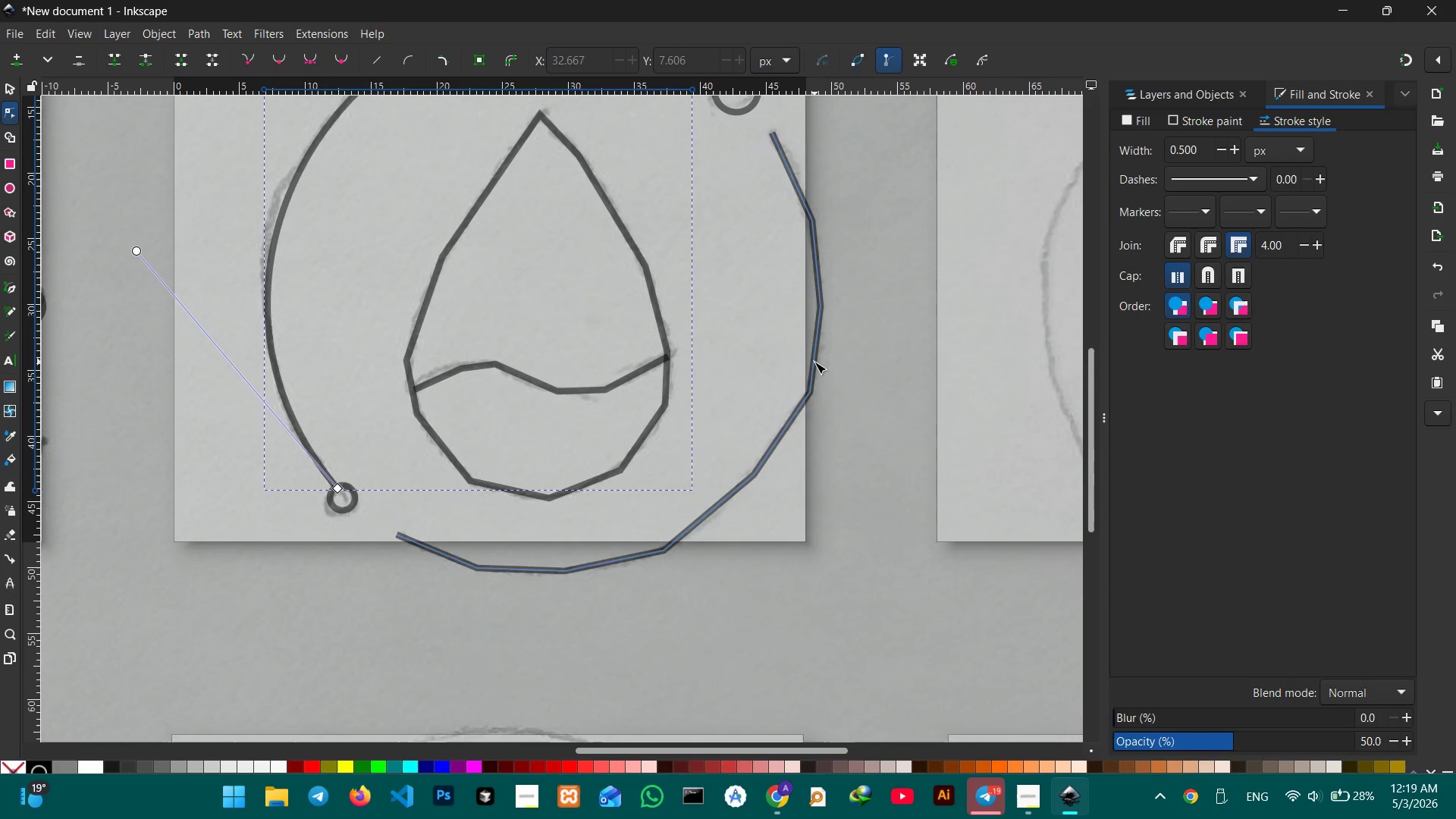 
left_click([814, 362])
 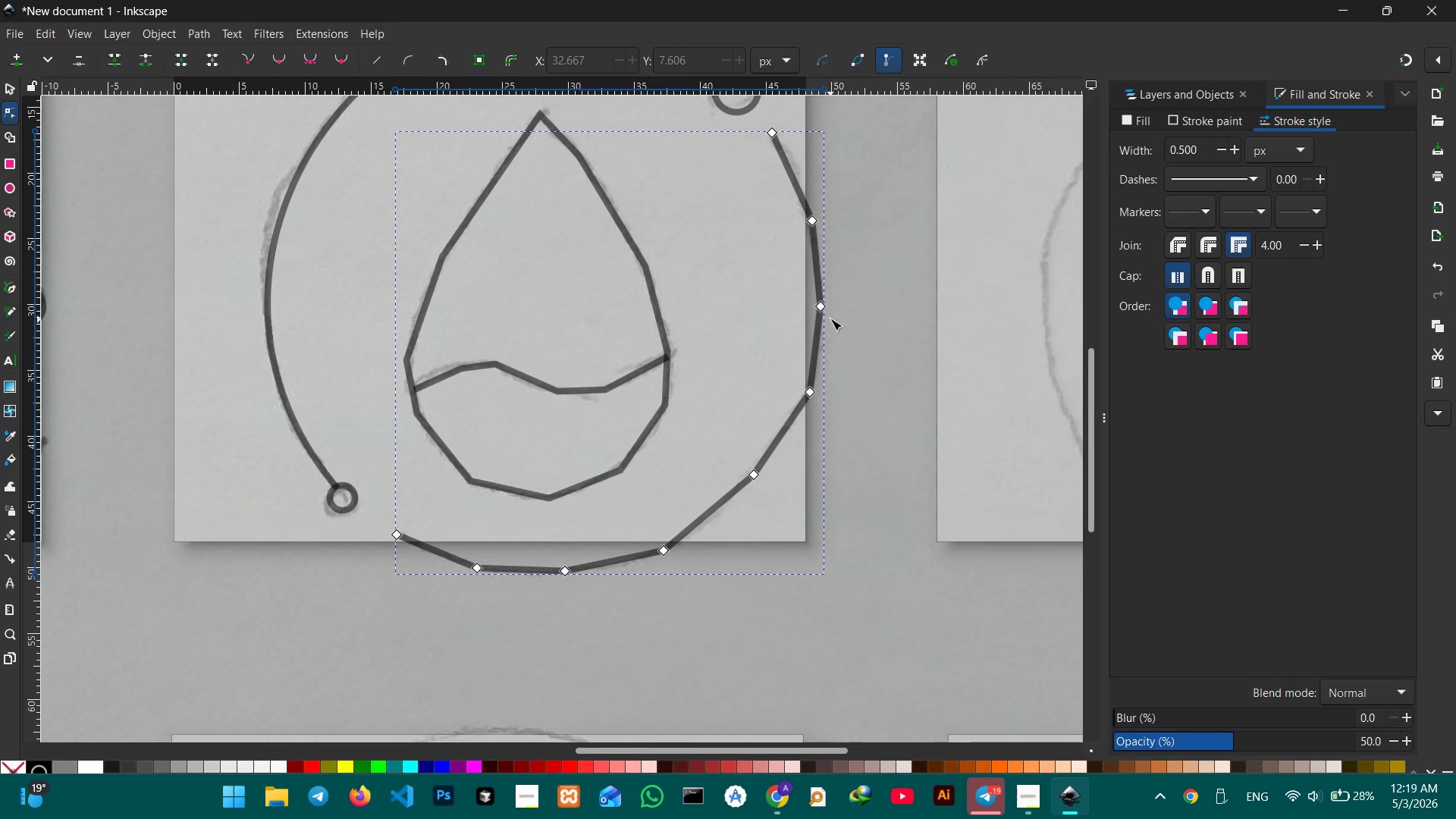 
left_click([823, 307])
 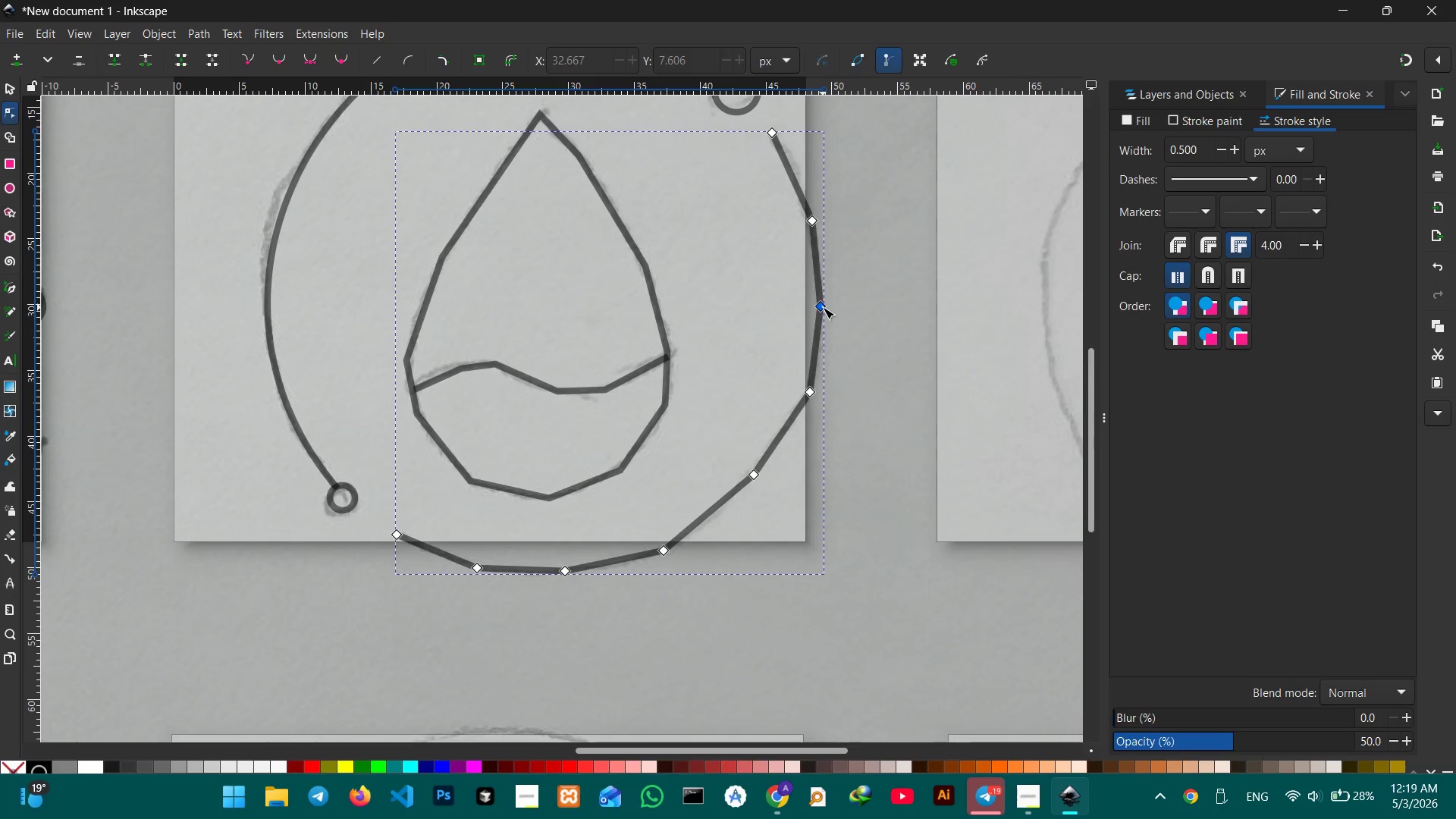 
key(Backspace)
 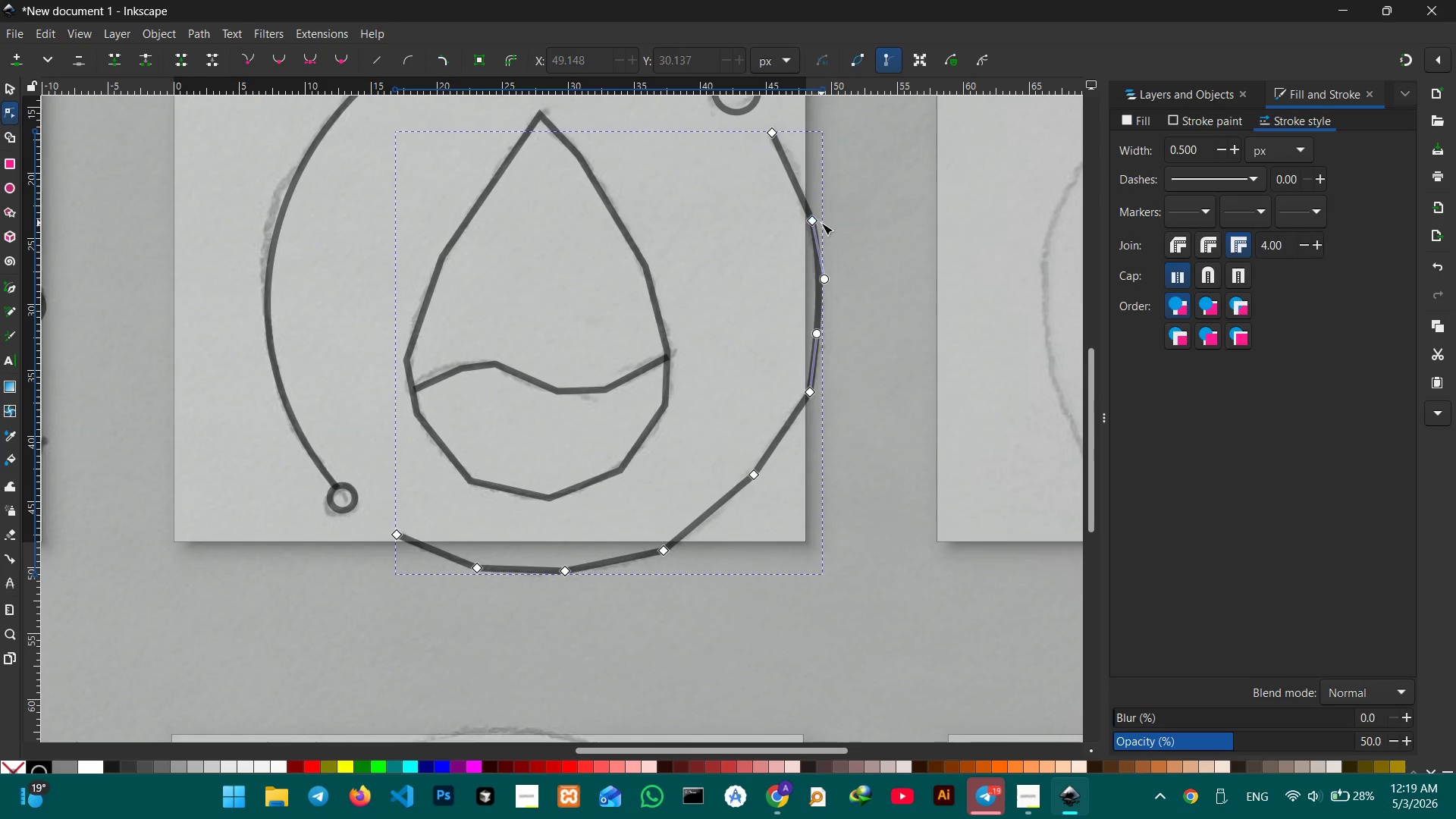 
left_click([815, 223])
 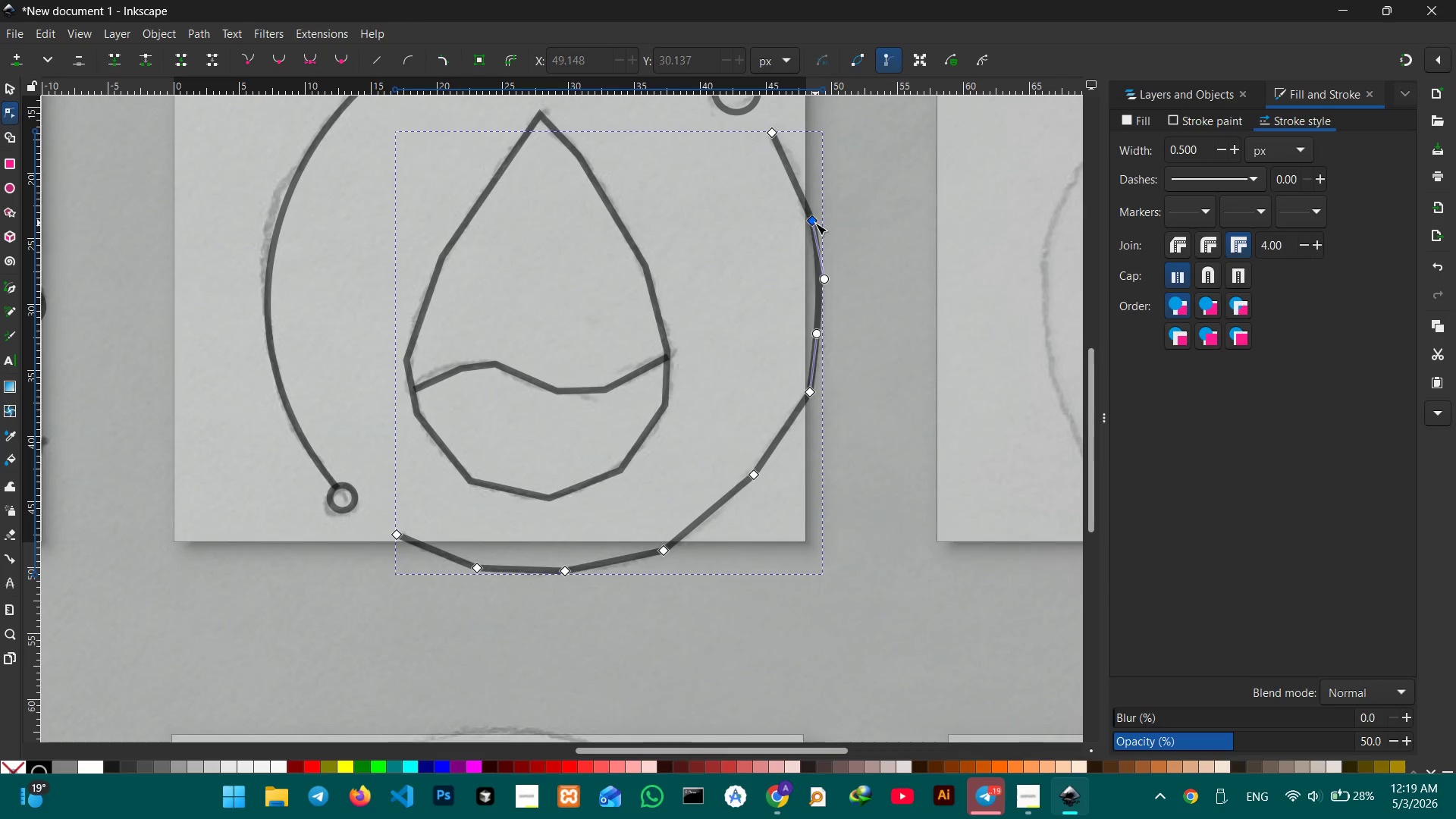 
key(Backspace)
 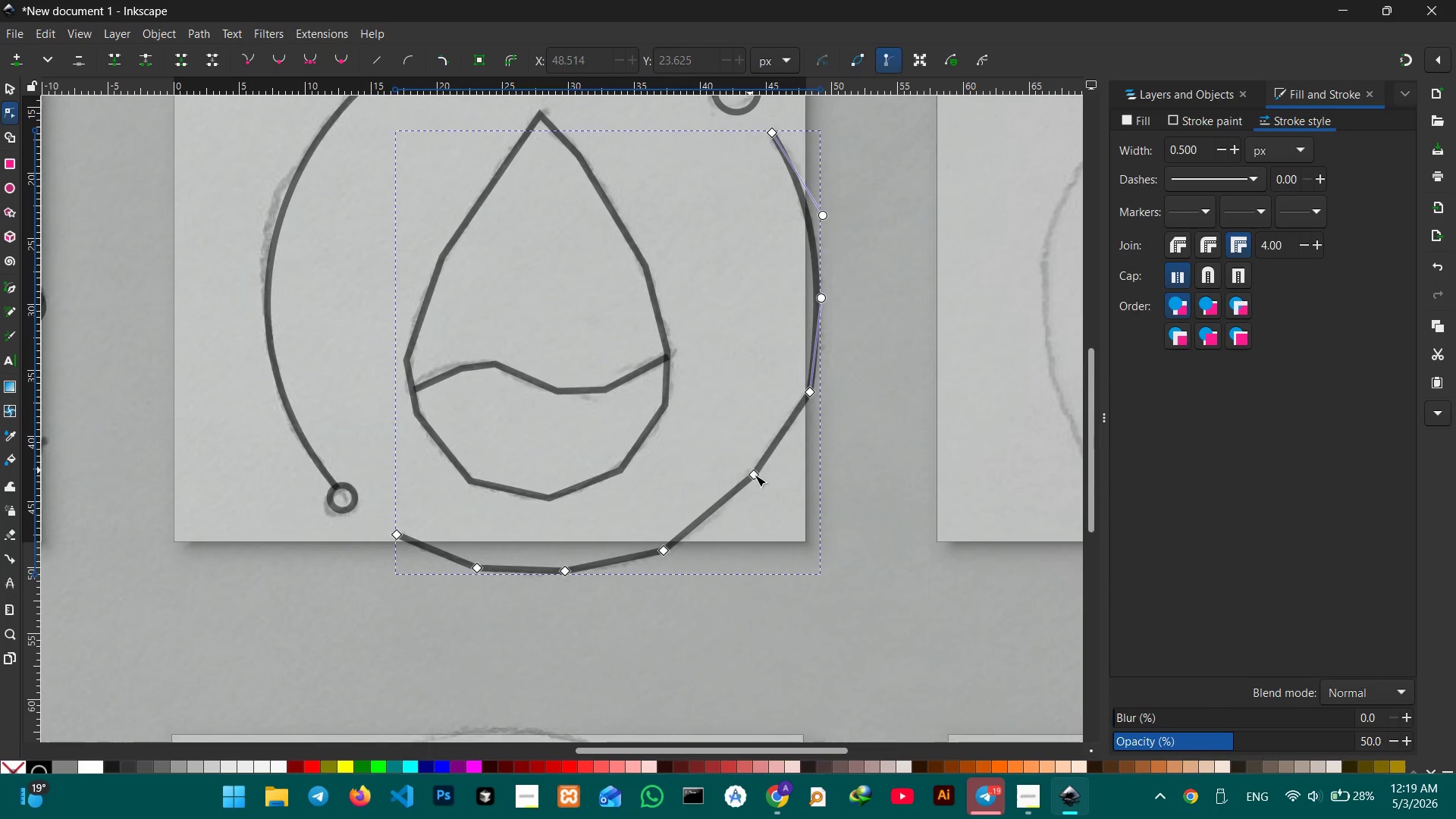 
key(Backspace)
 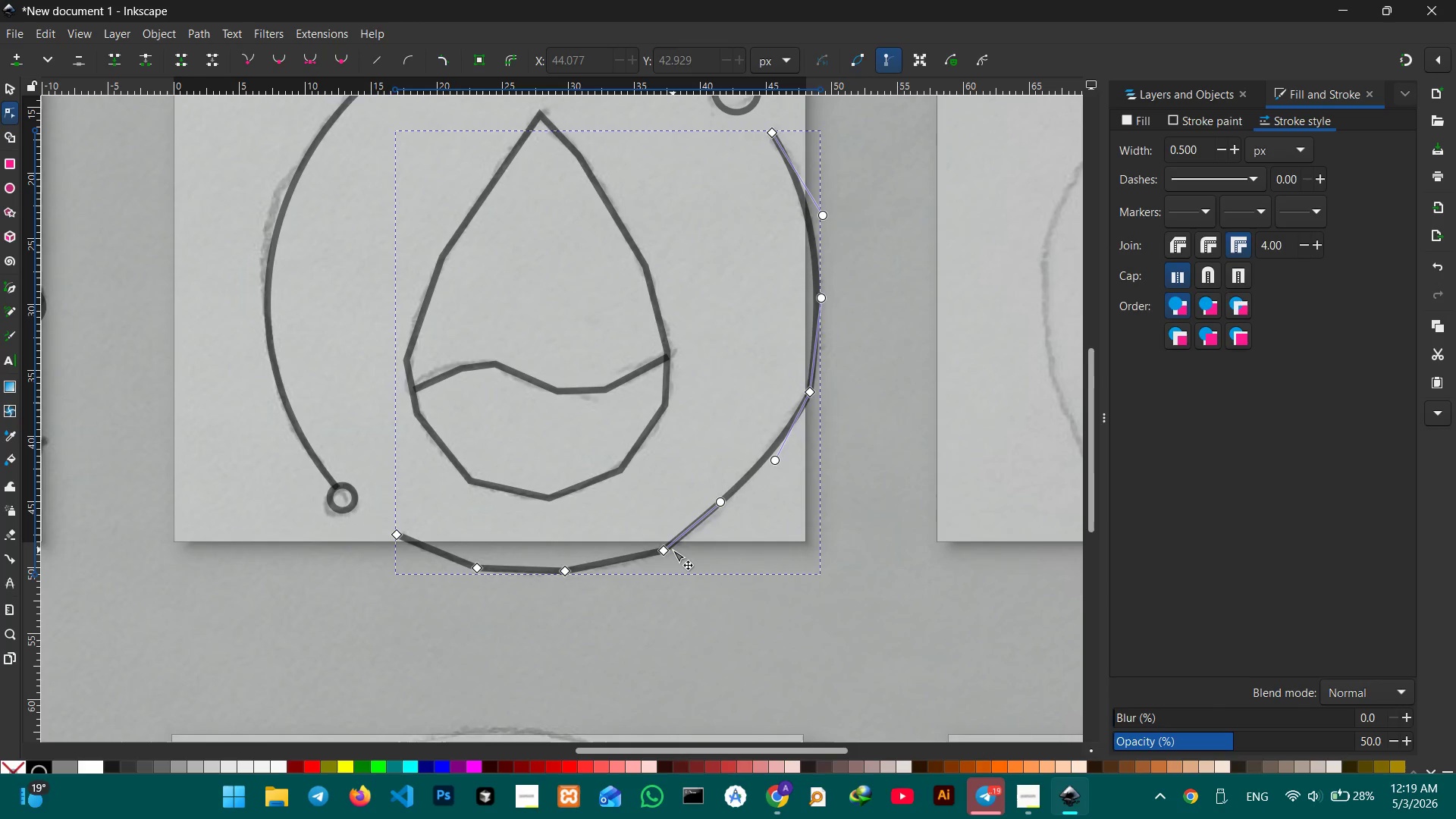 
left_click([668, 551])
 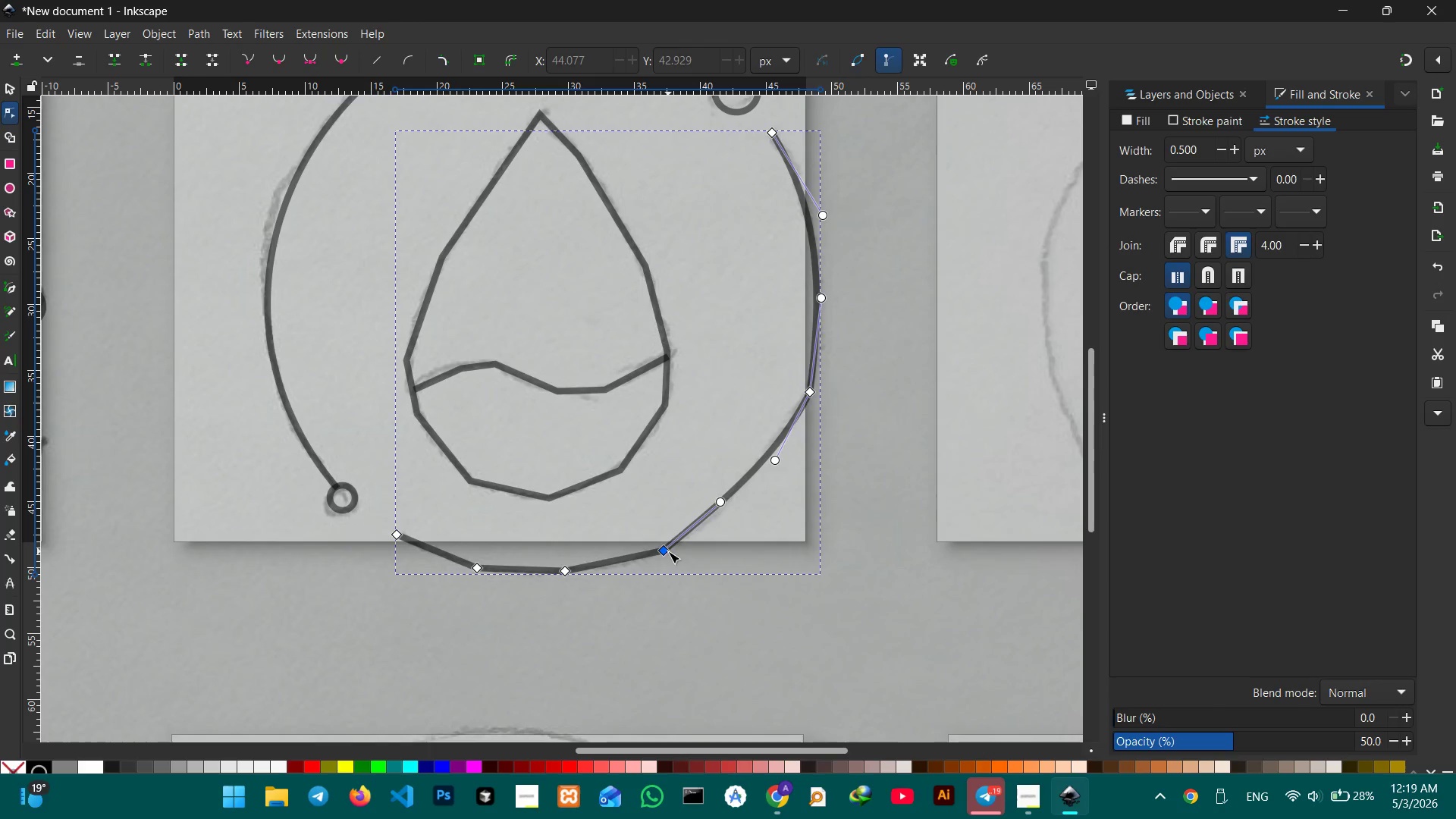 
key(Backspace)
 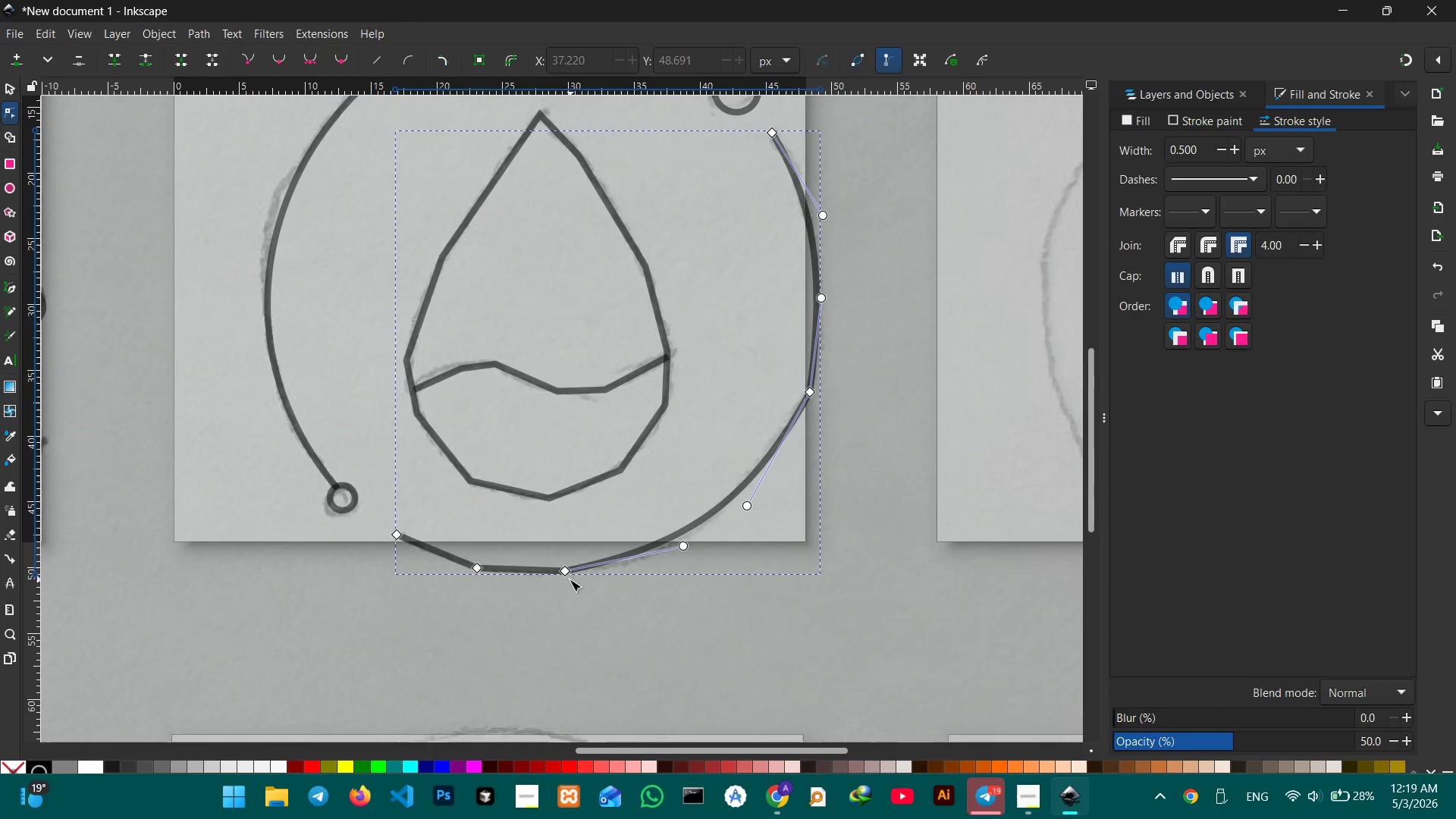 
left_click([564, 573])
 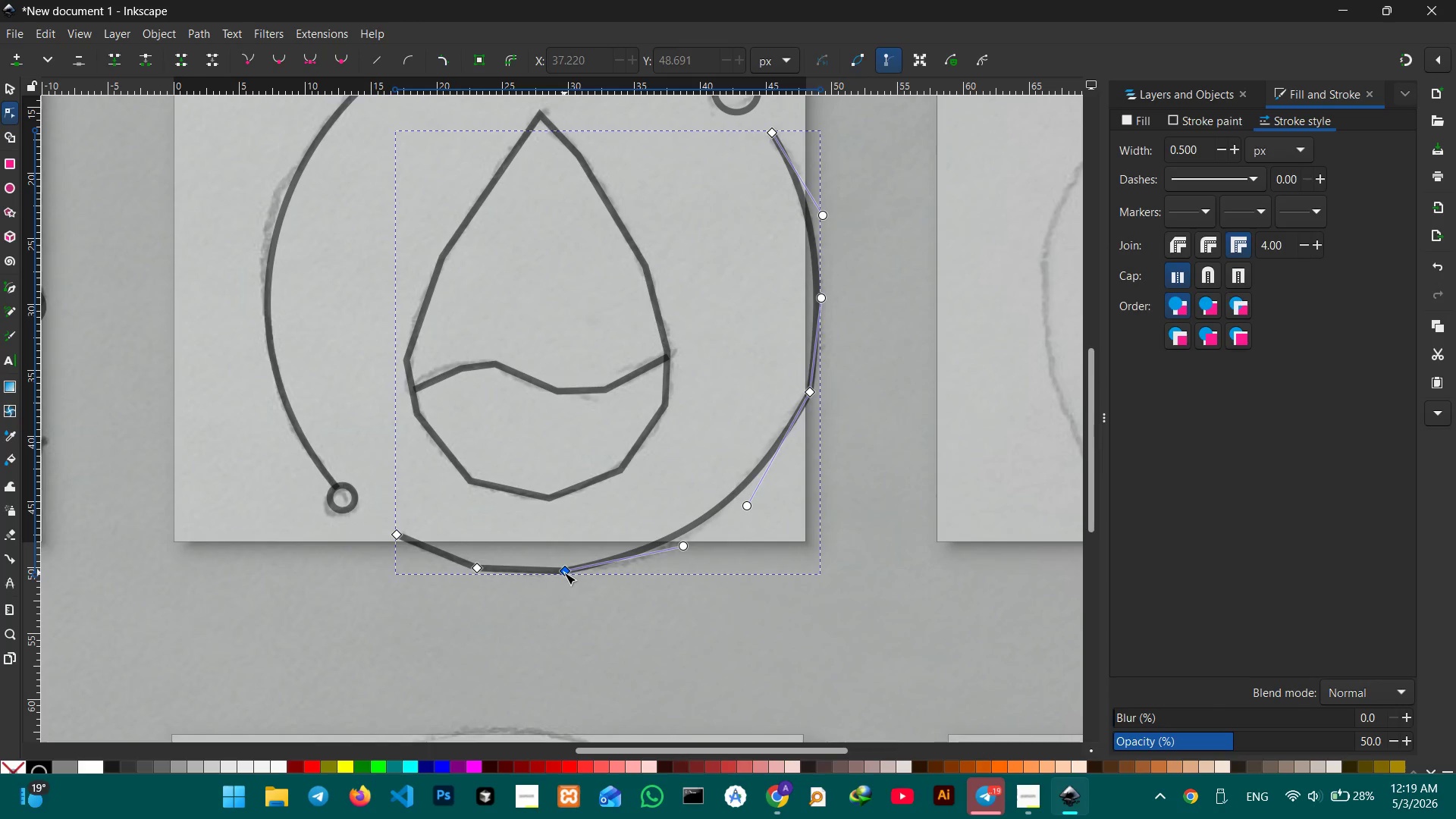 
key(Backspace)
 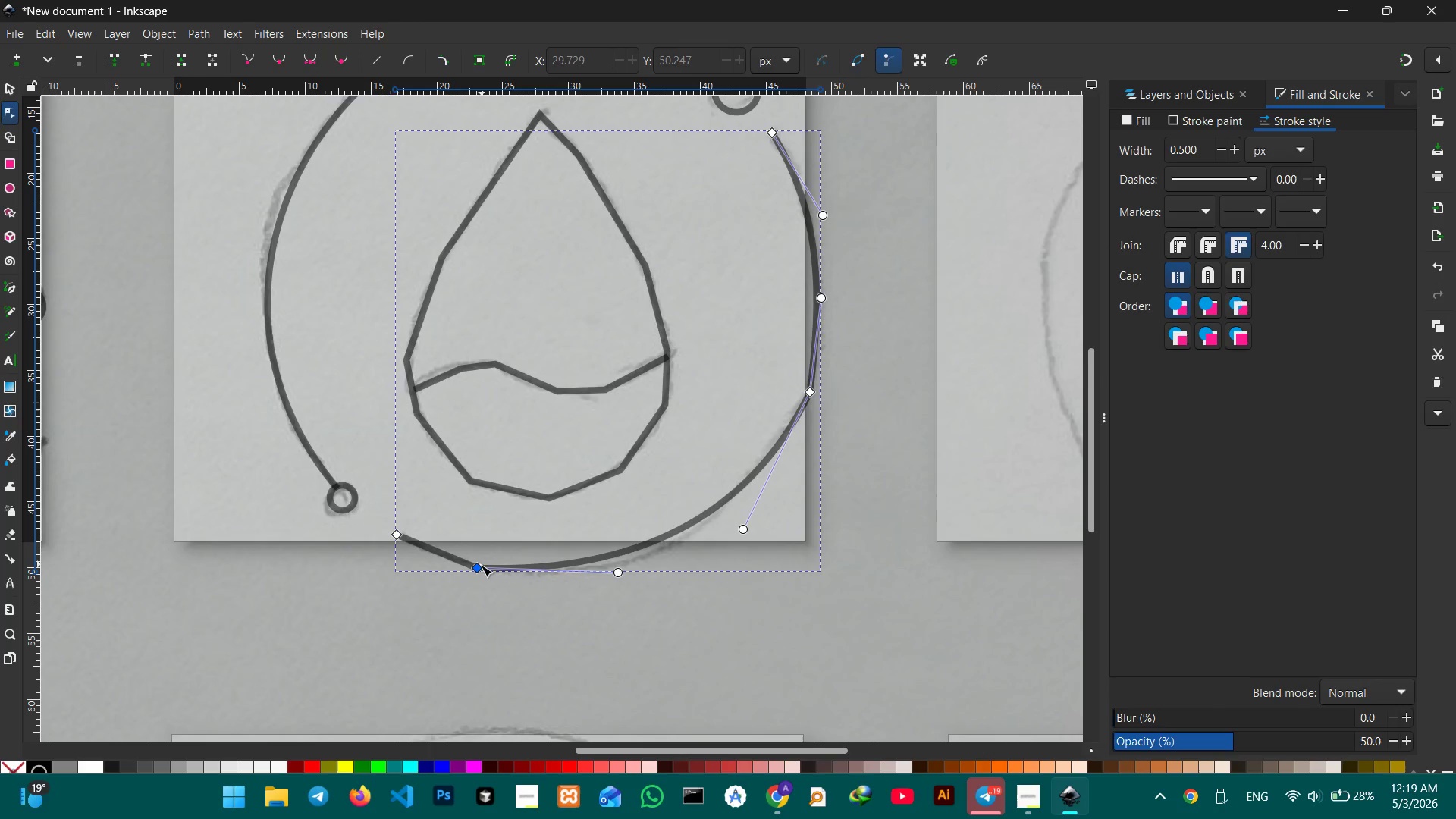 
left_click([479, 567])
 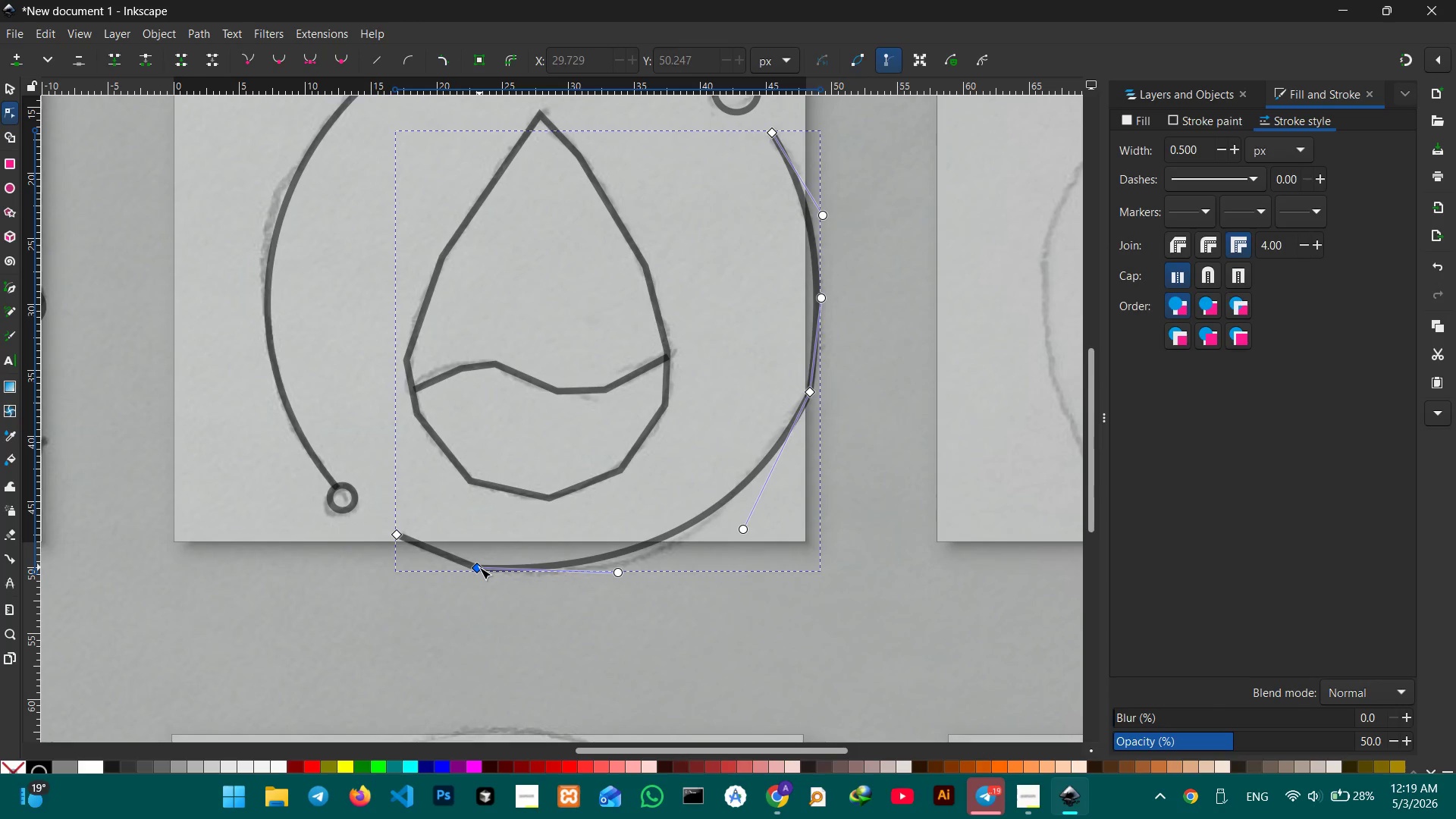 
key(Backspace)
 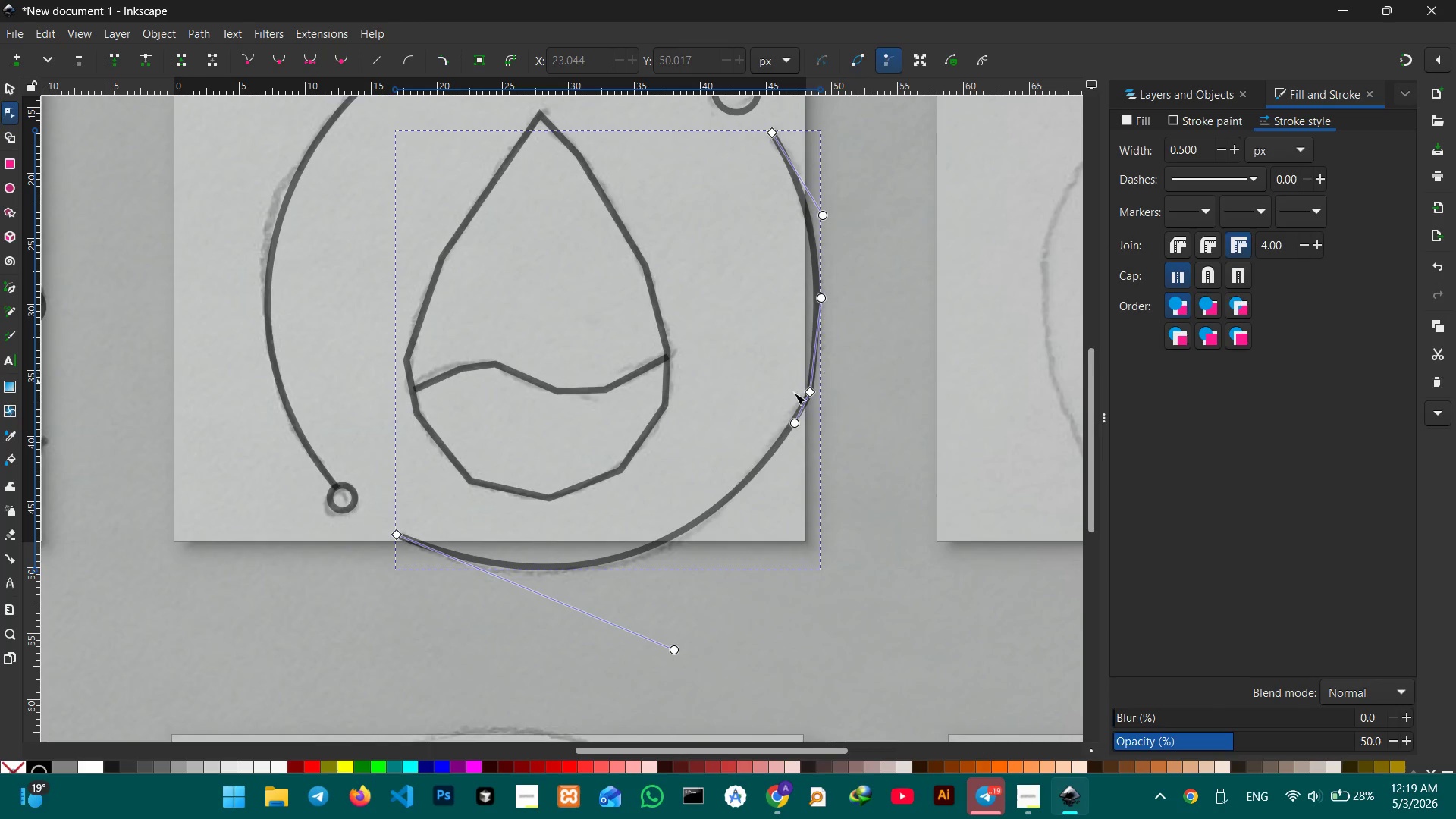 
left_click([815, 396])
 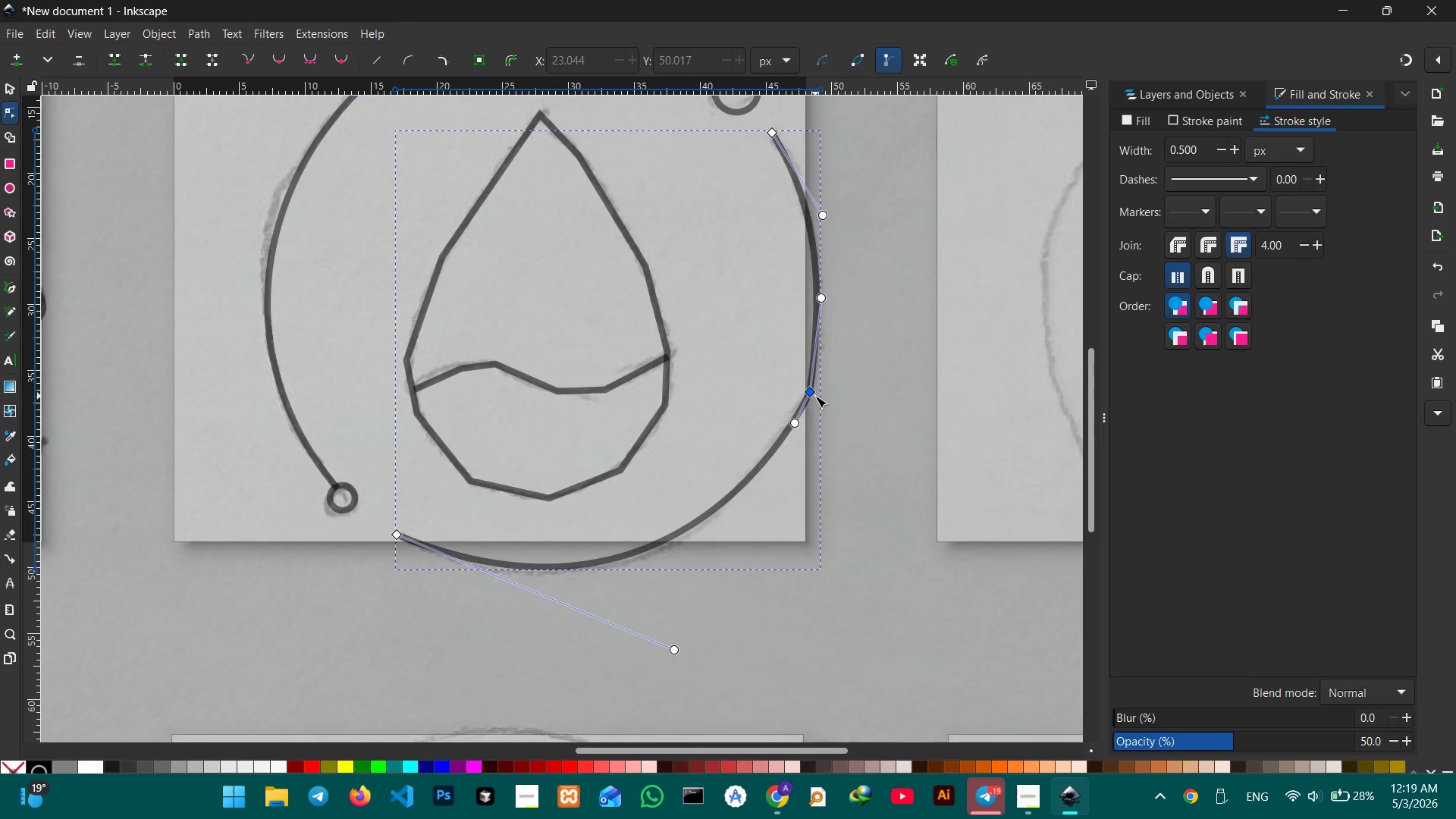 
key(Backspace)
 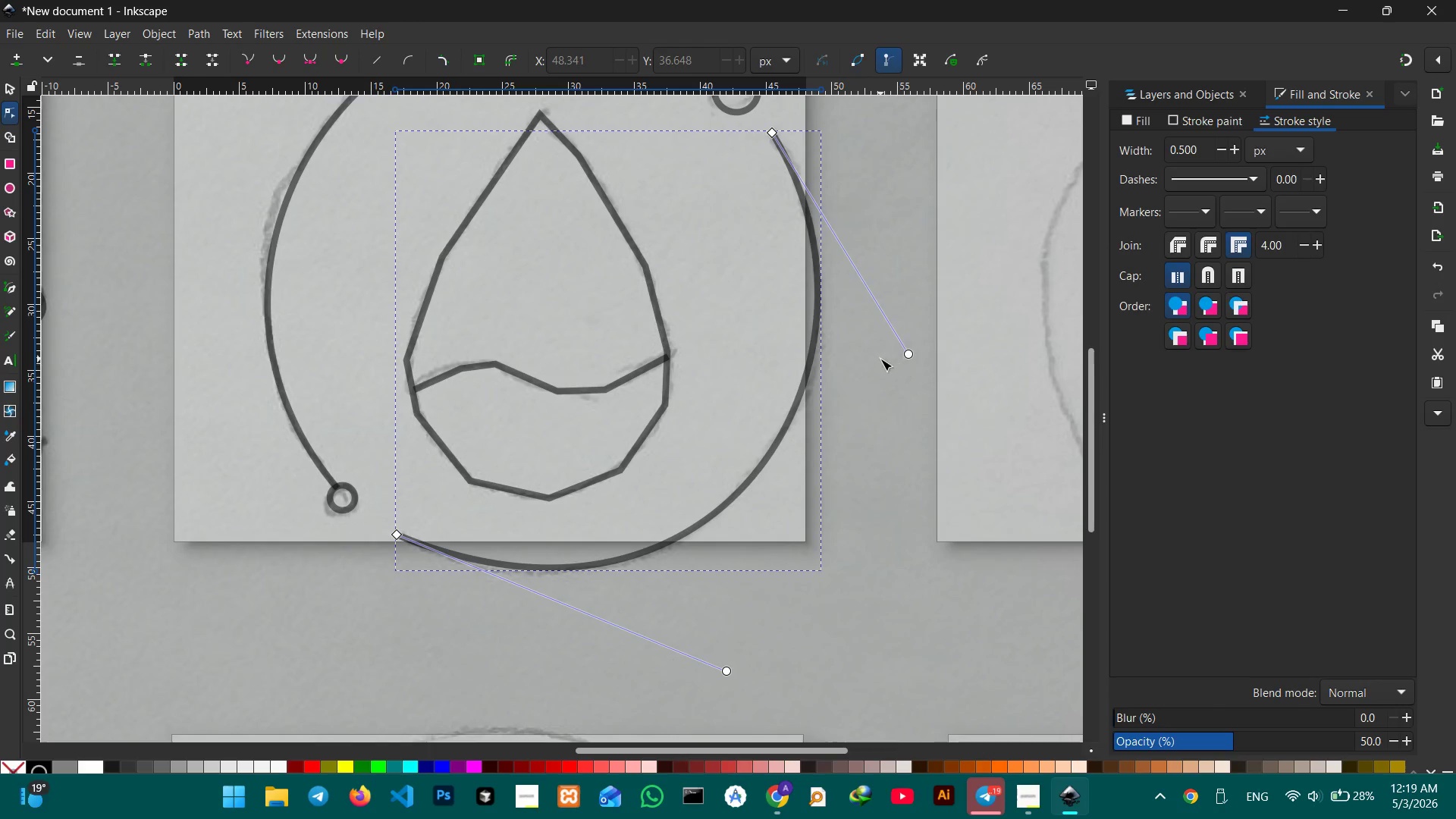 
scroll: coordinate [879, 359], scroll_direction: up, amount: 1.0
 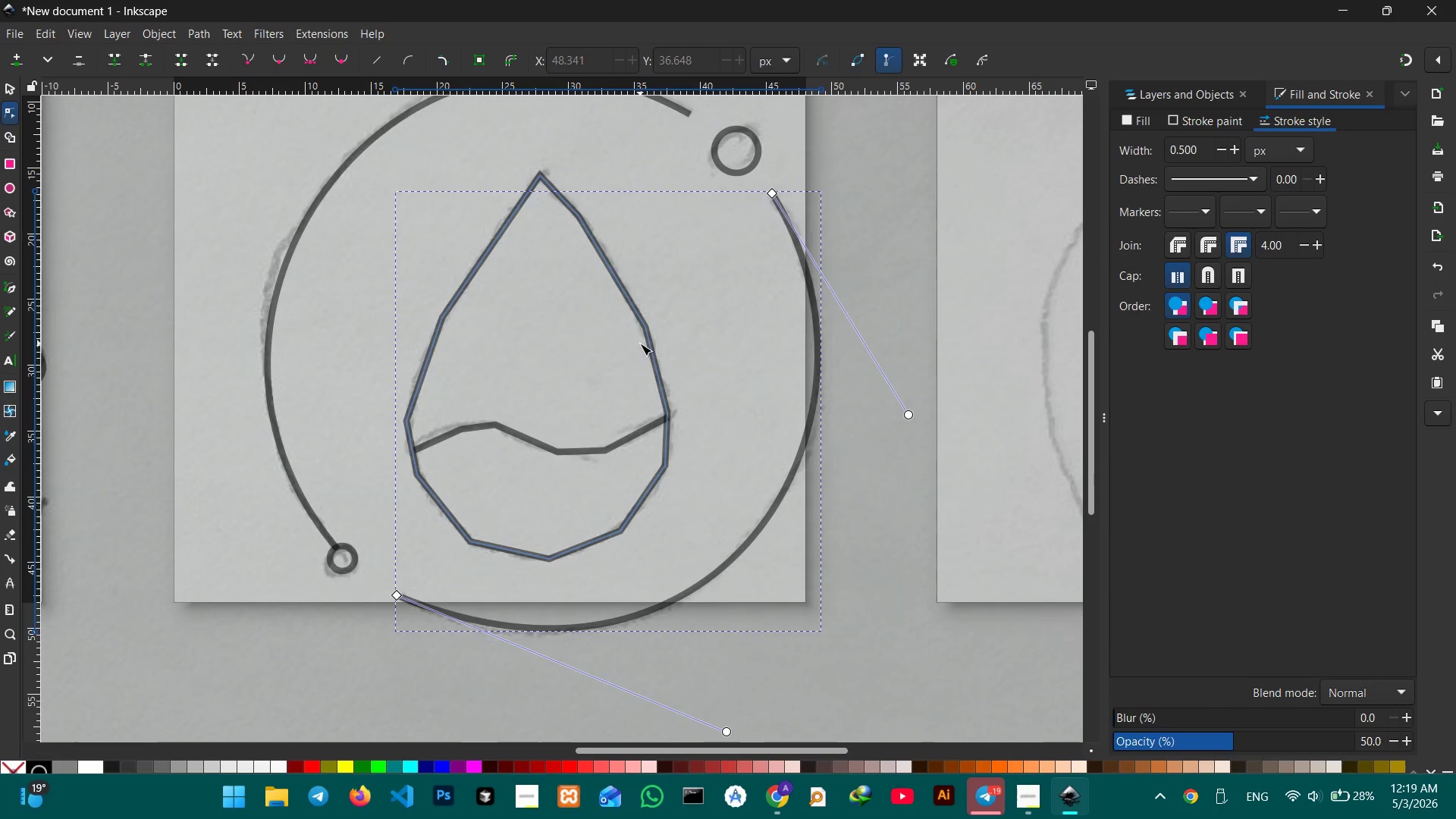 
left_click([648, 340])
 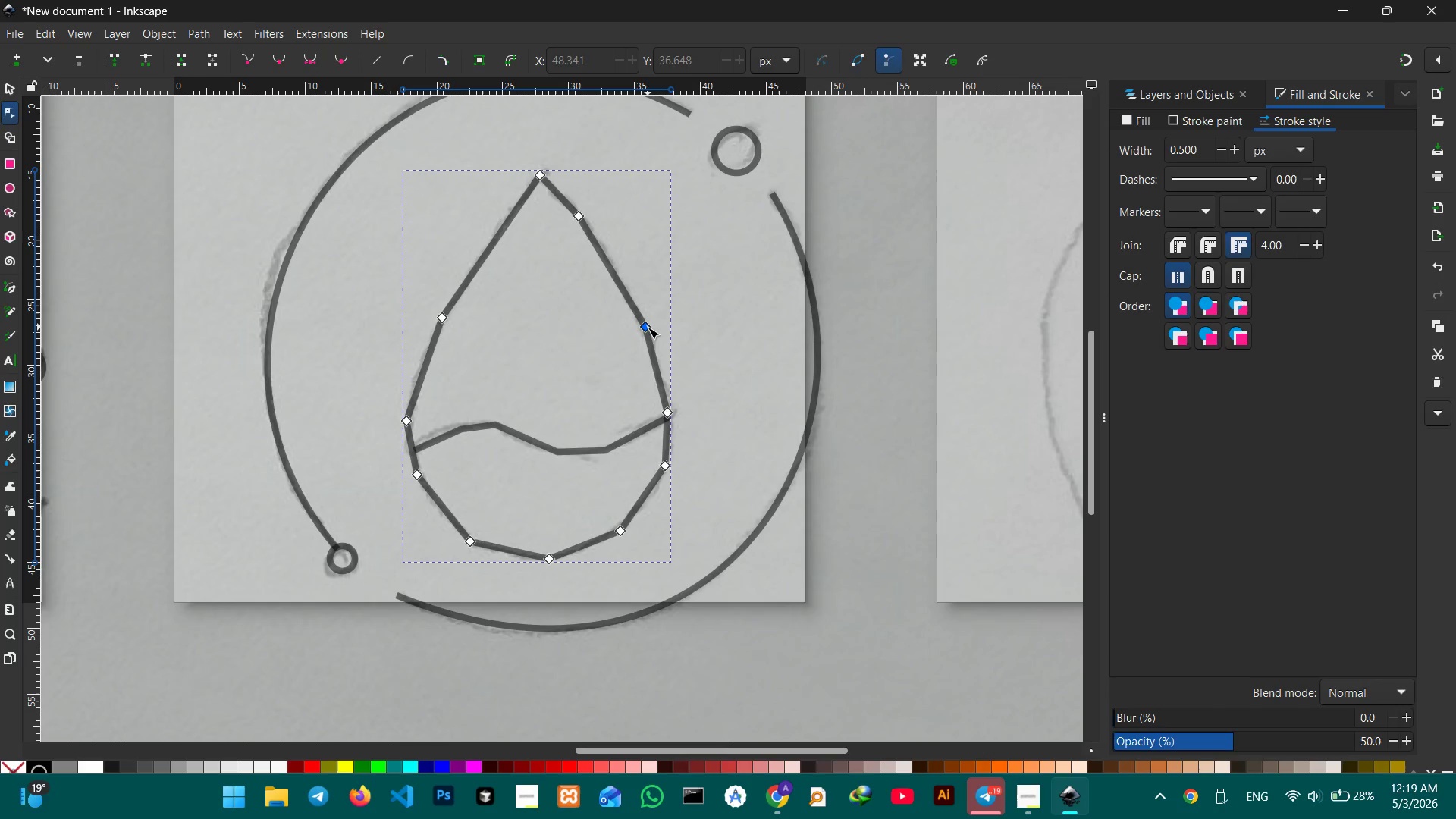 
double_click([648, 326])
 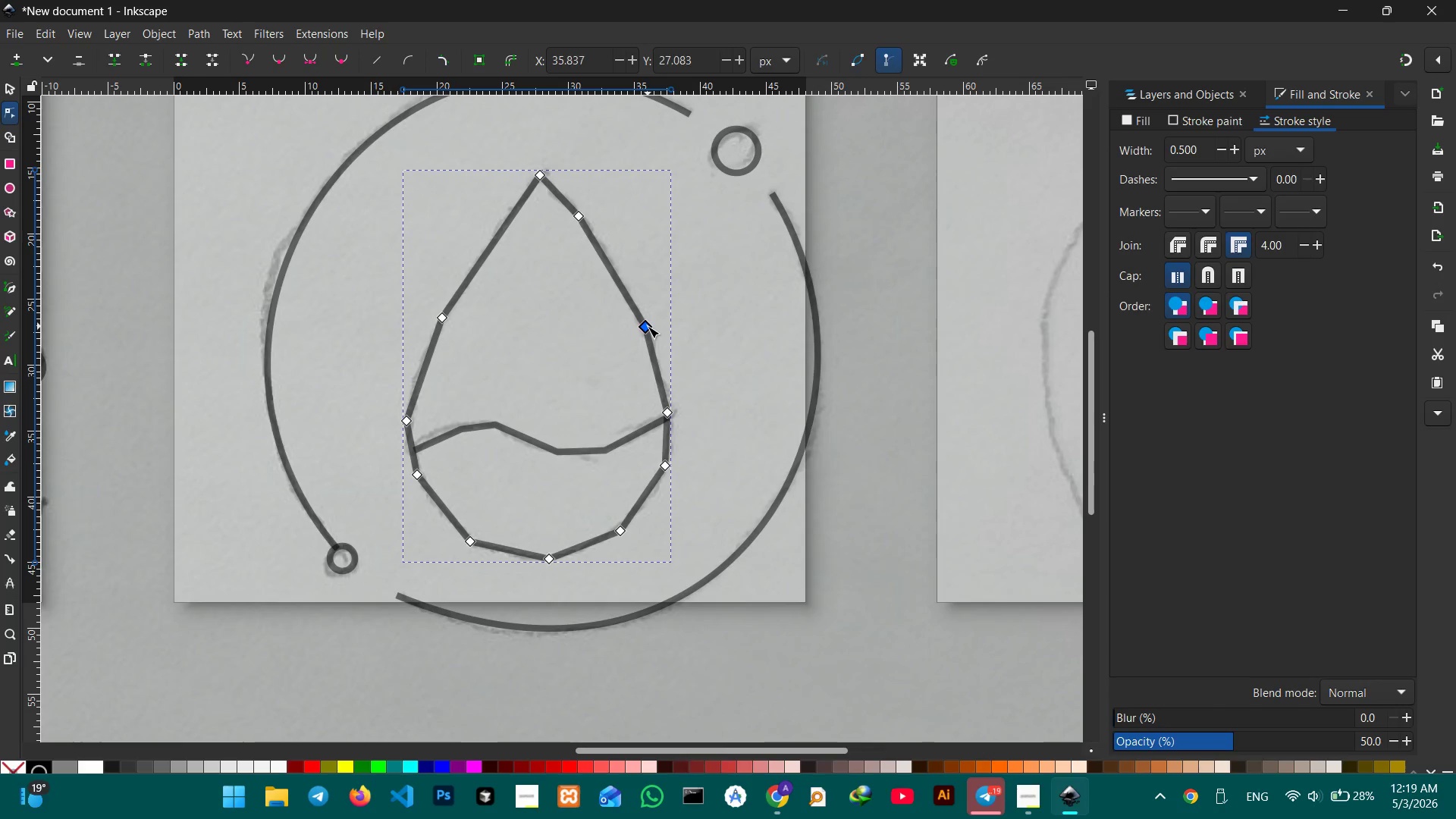 
key(Backspace)
 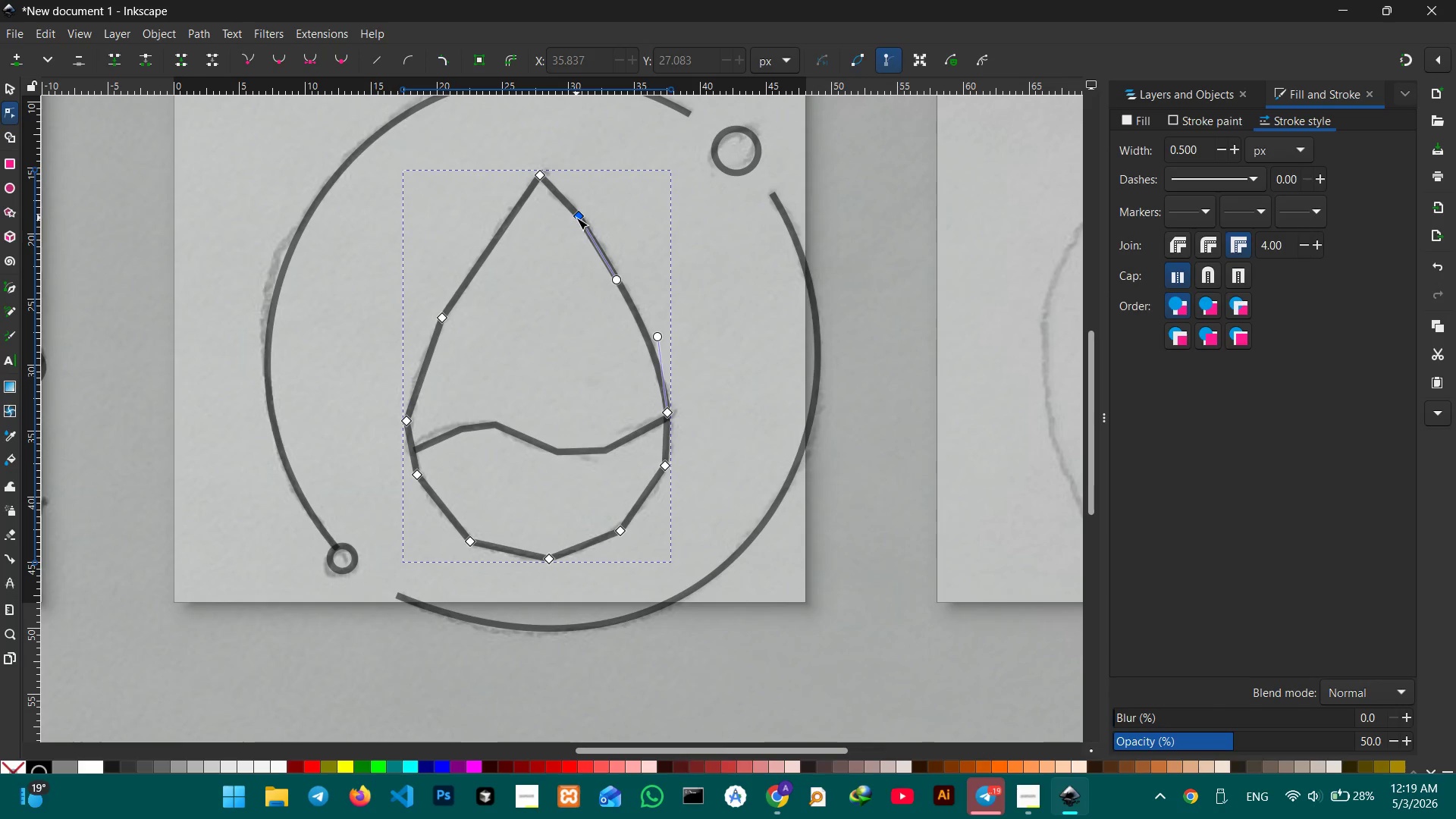 
left_click([576, 217])
 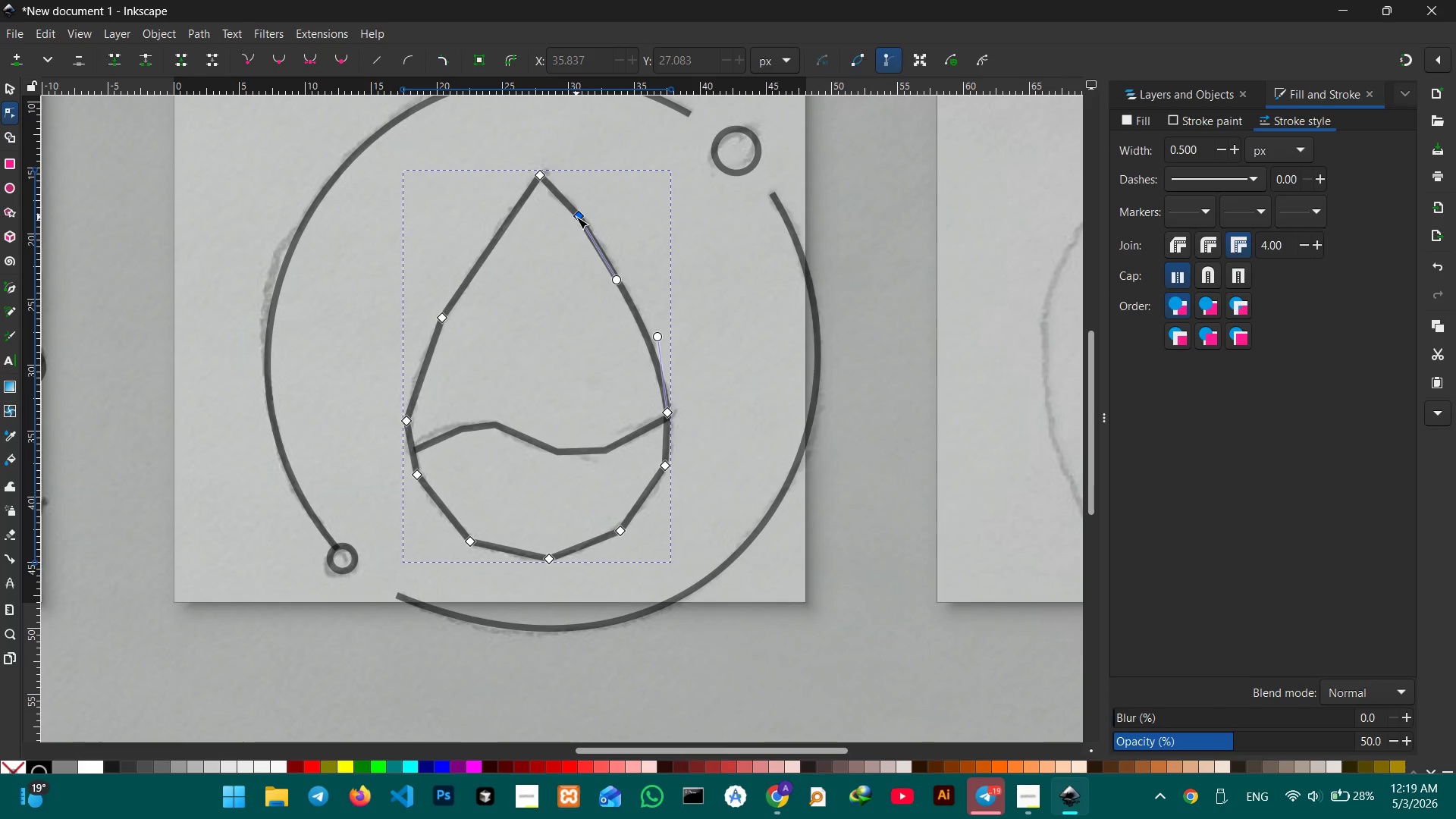 
key(Backspace)
 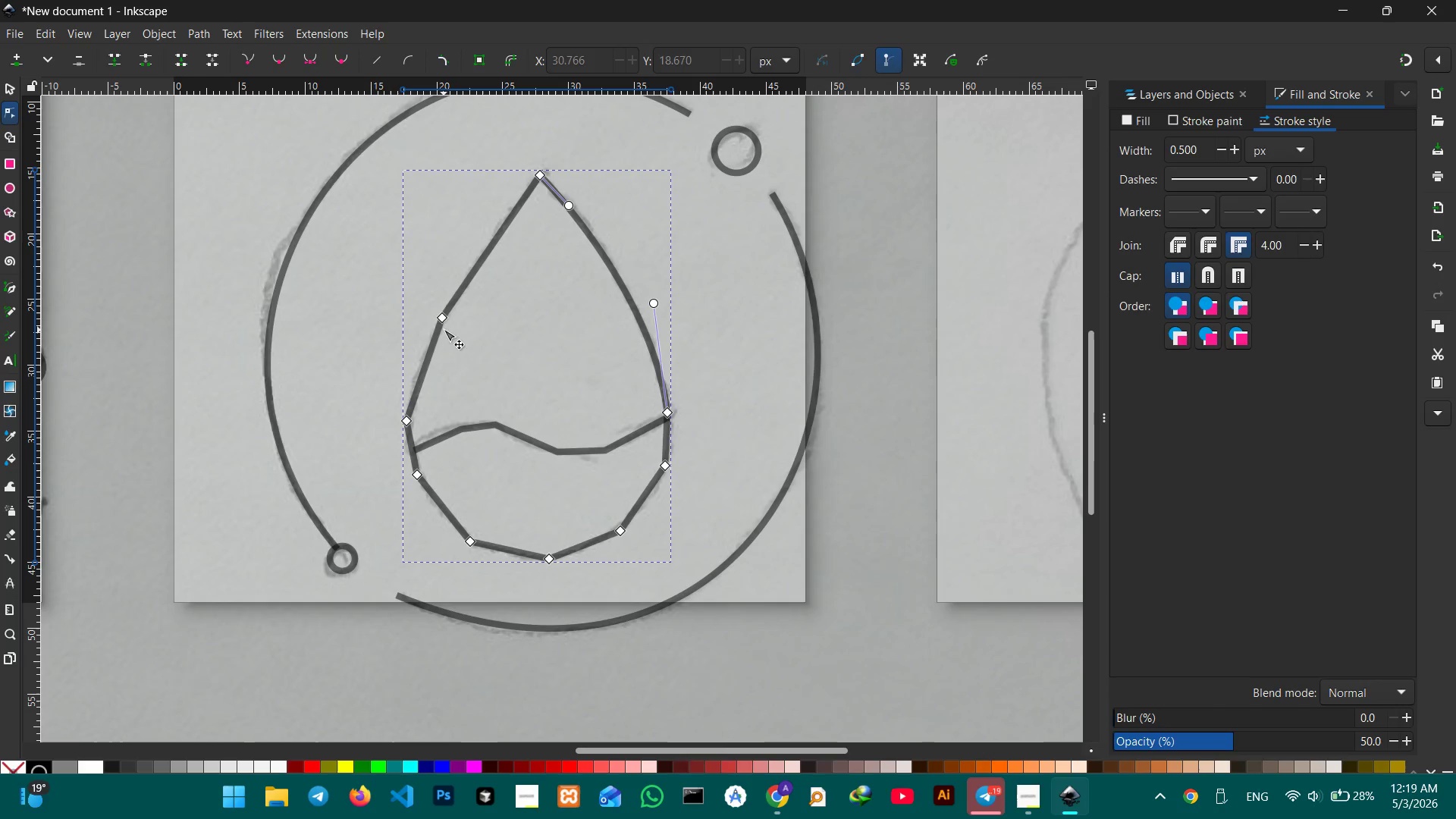 
left_click([444, 317])
 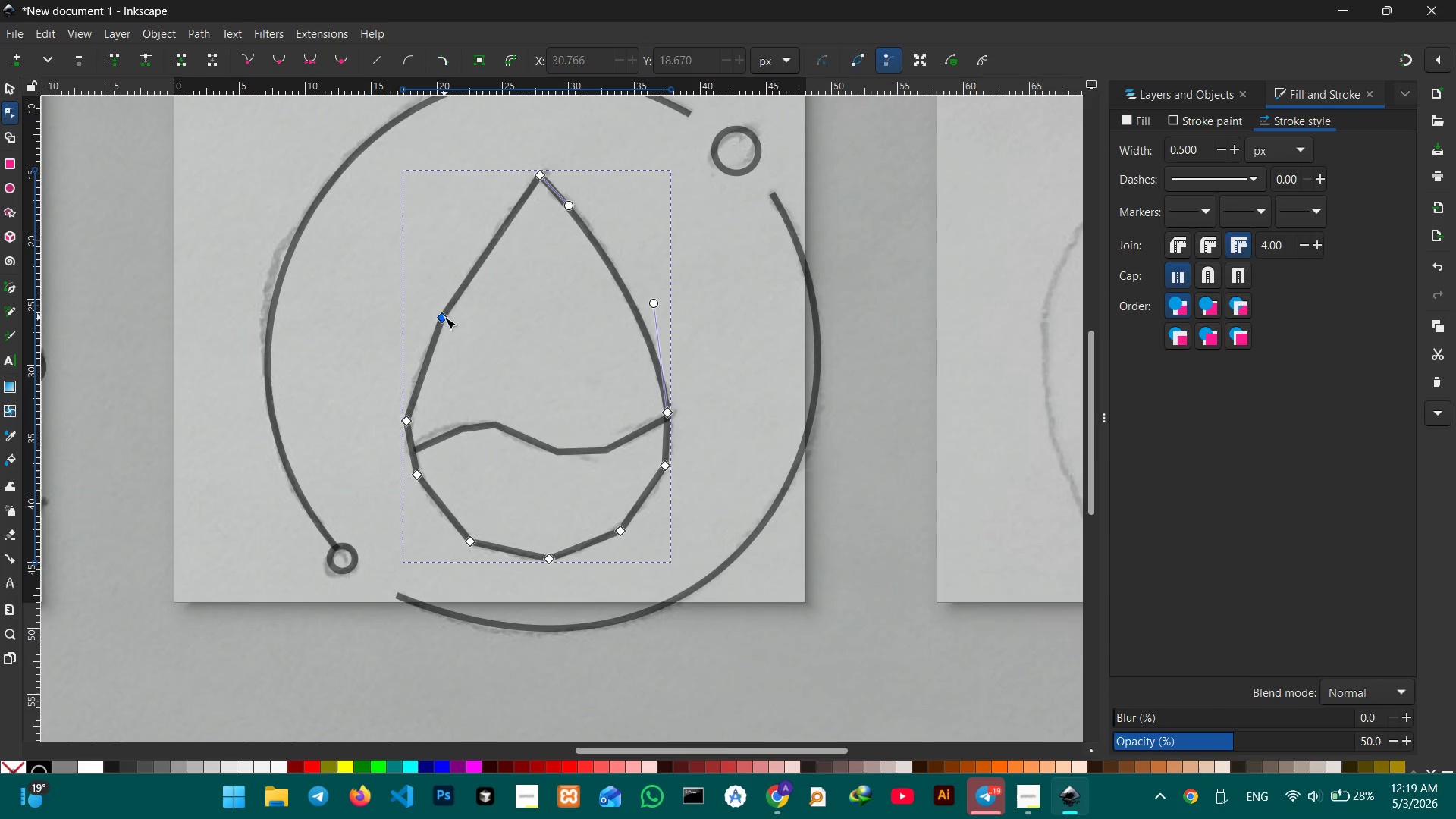 
key(Backspace)
 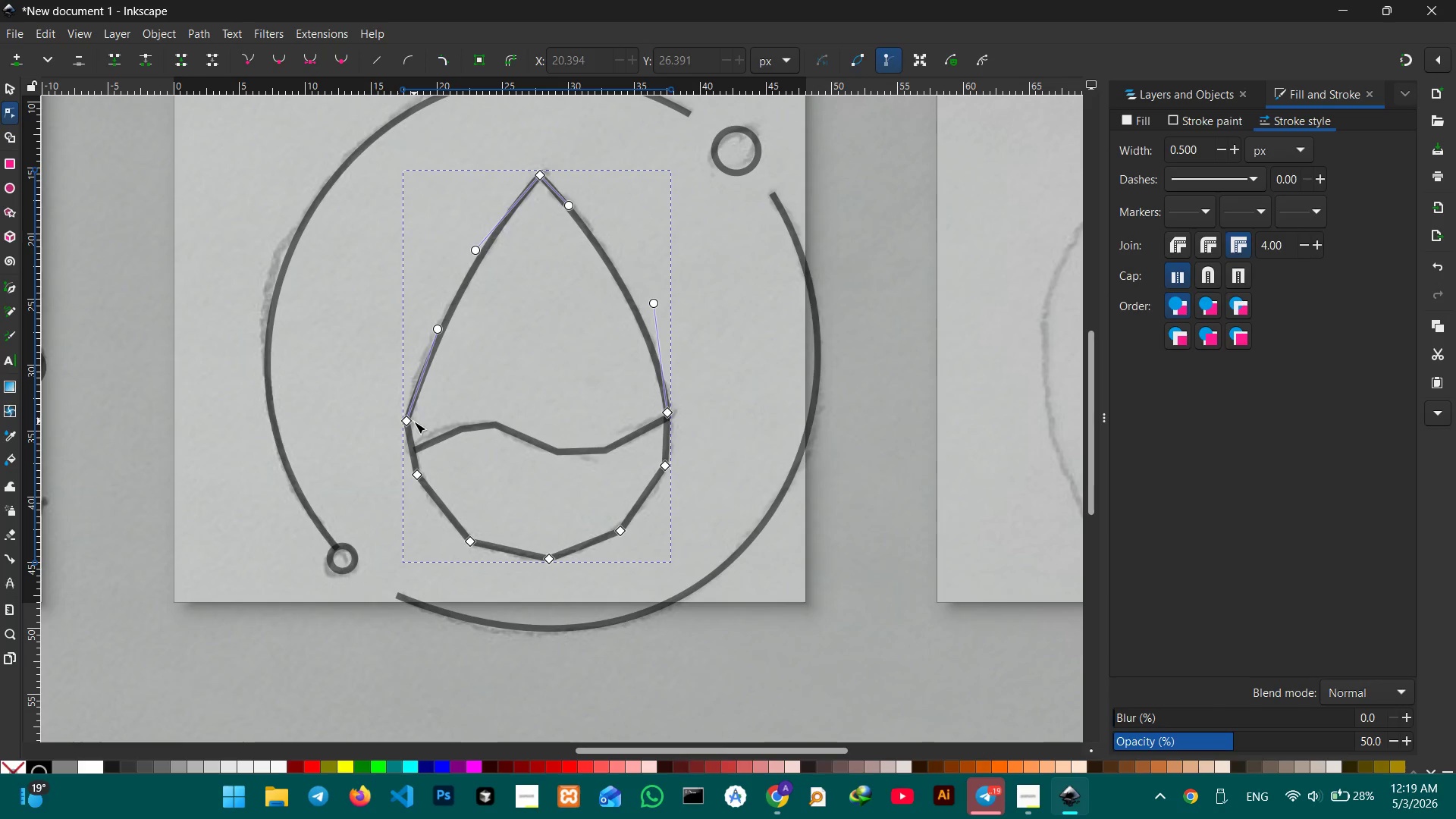 
left_click([411, 424])
 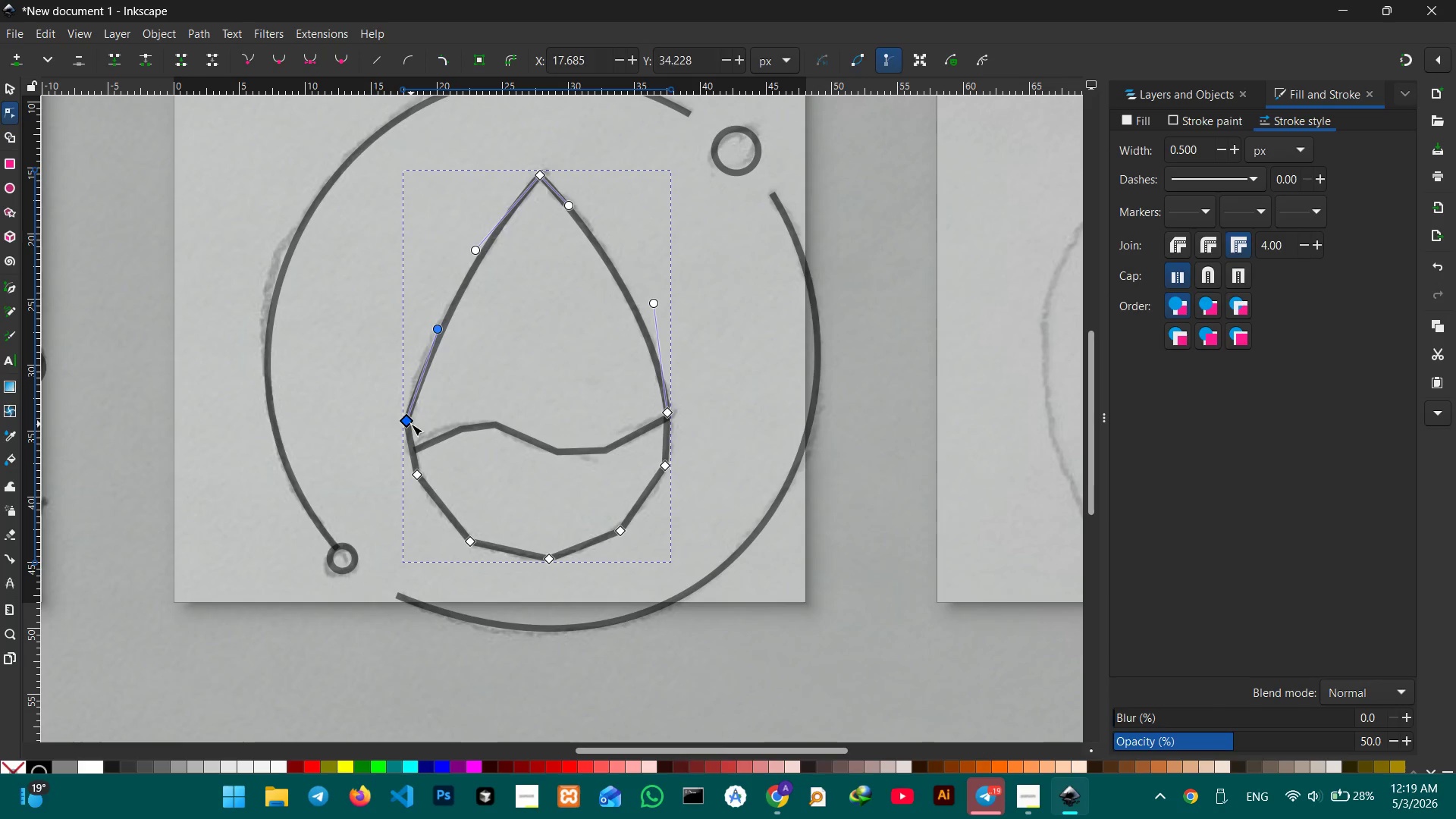 
key(Backspace)
 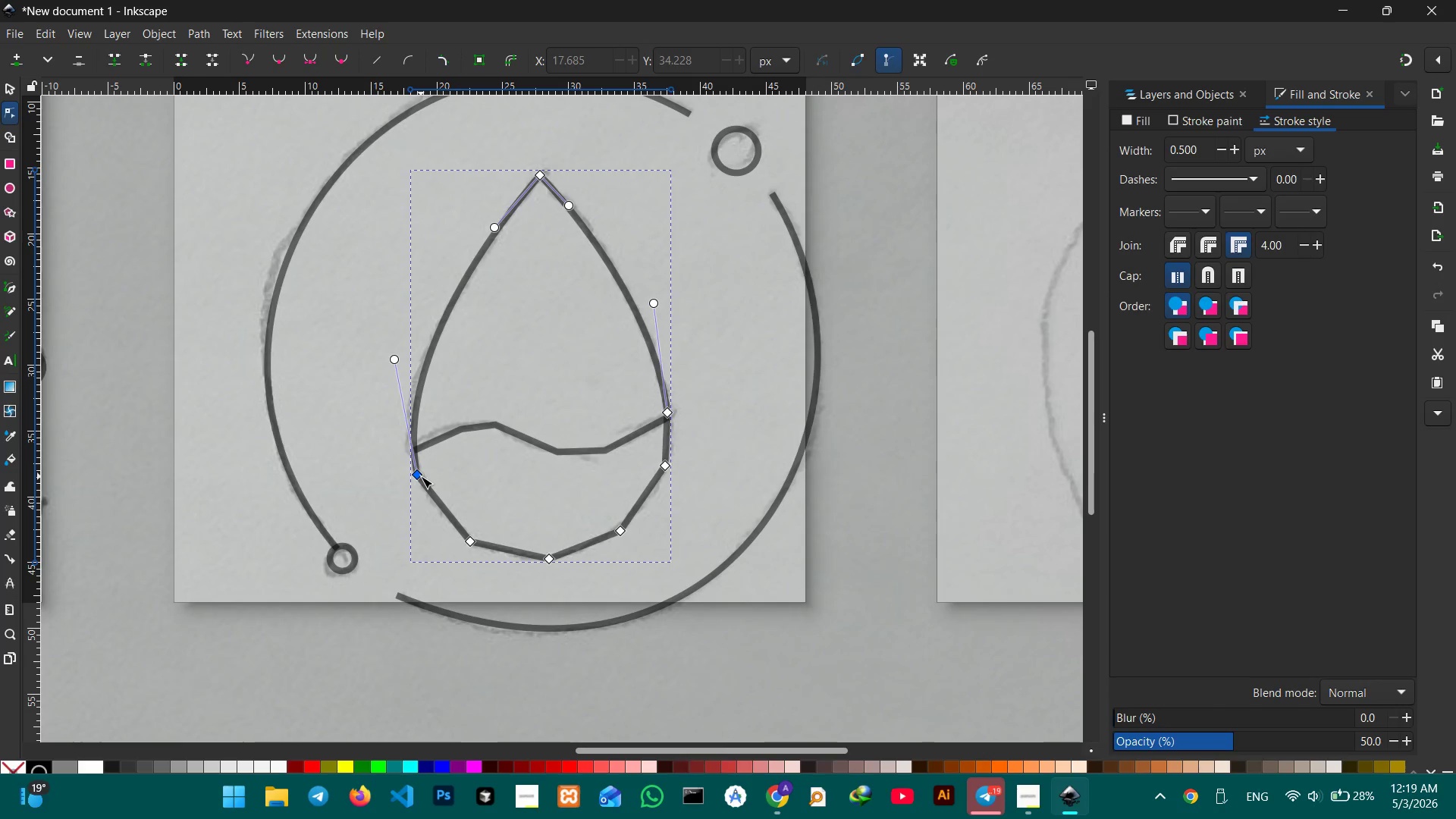 
key(Backspace)
 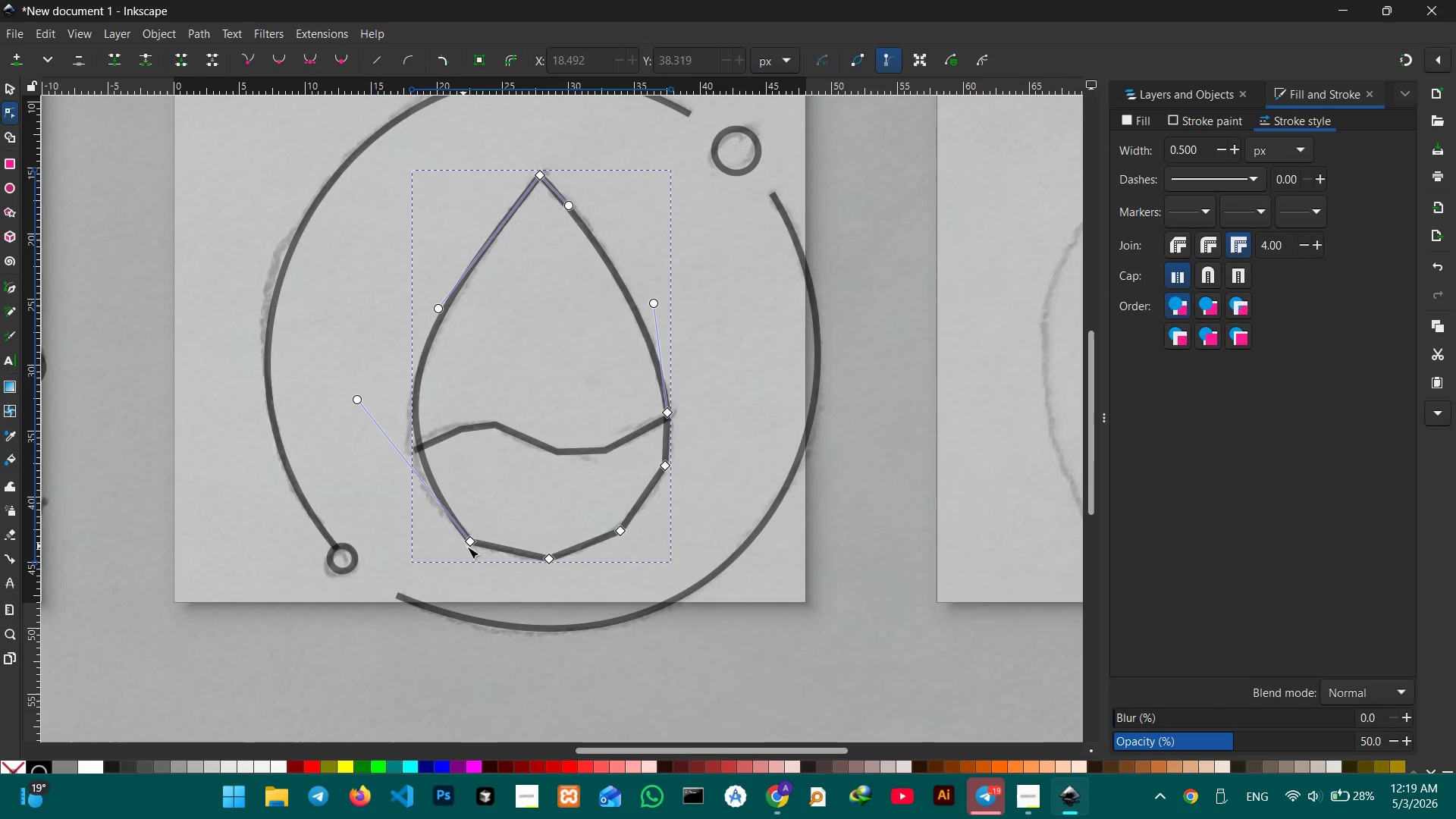 
left_click([468, 545])
 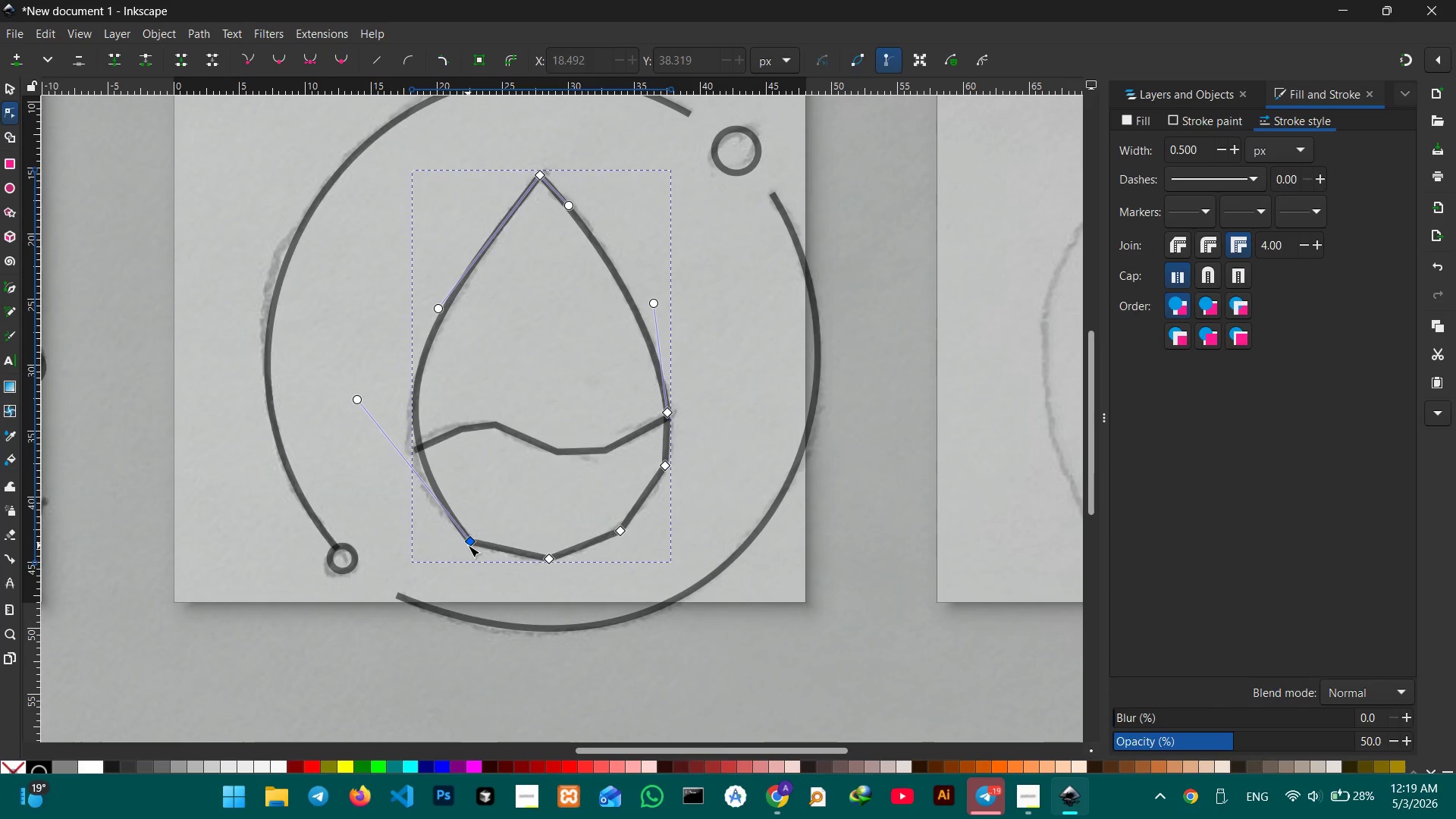 
key(Backspace)
 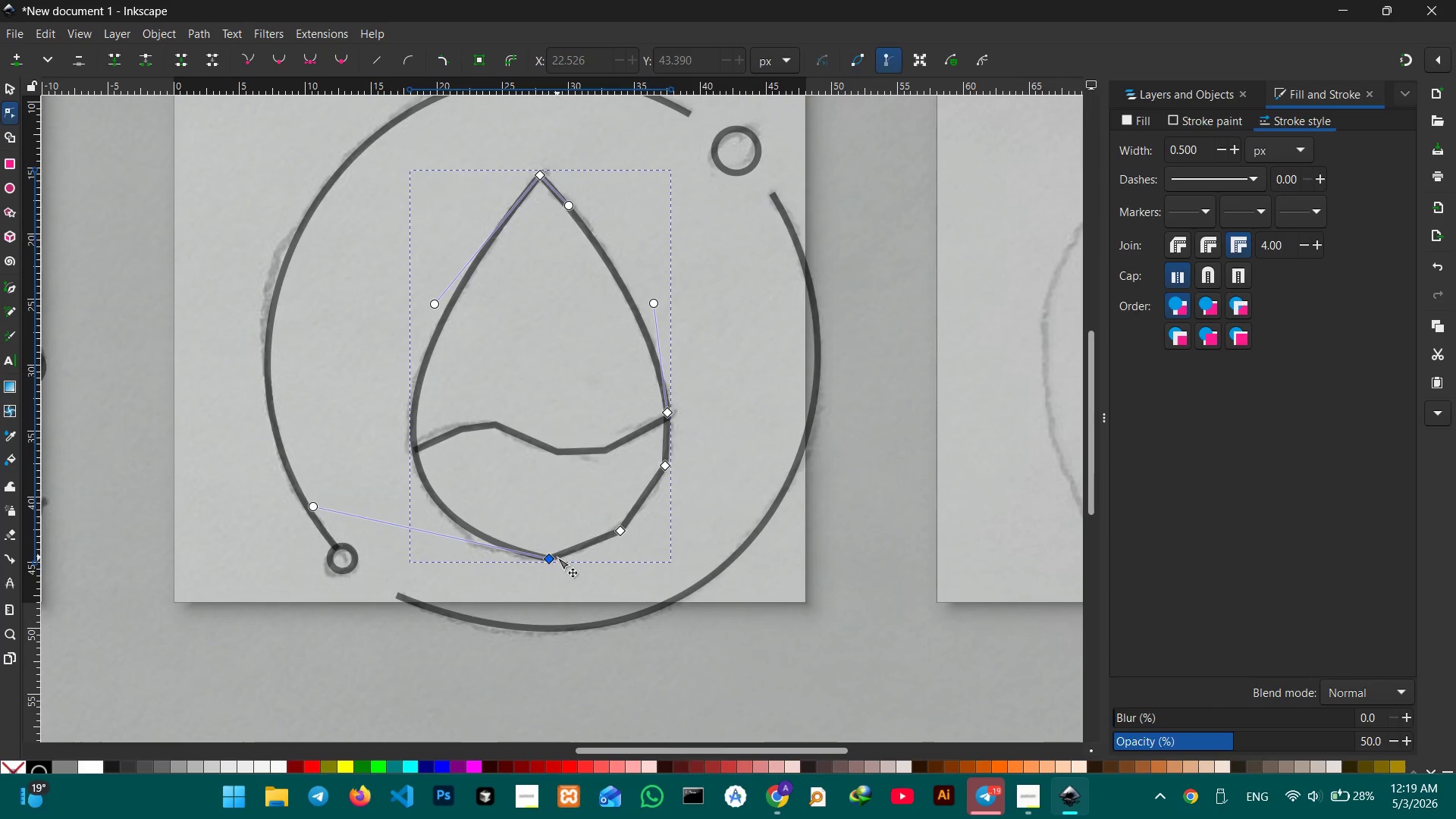 
left_click([554, 557])
 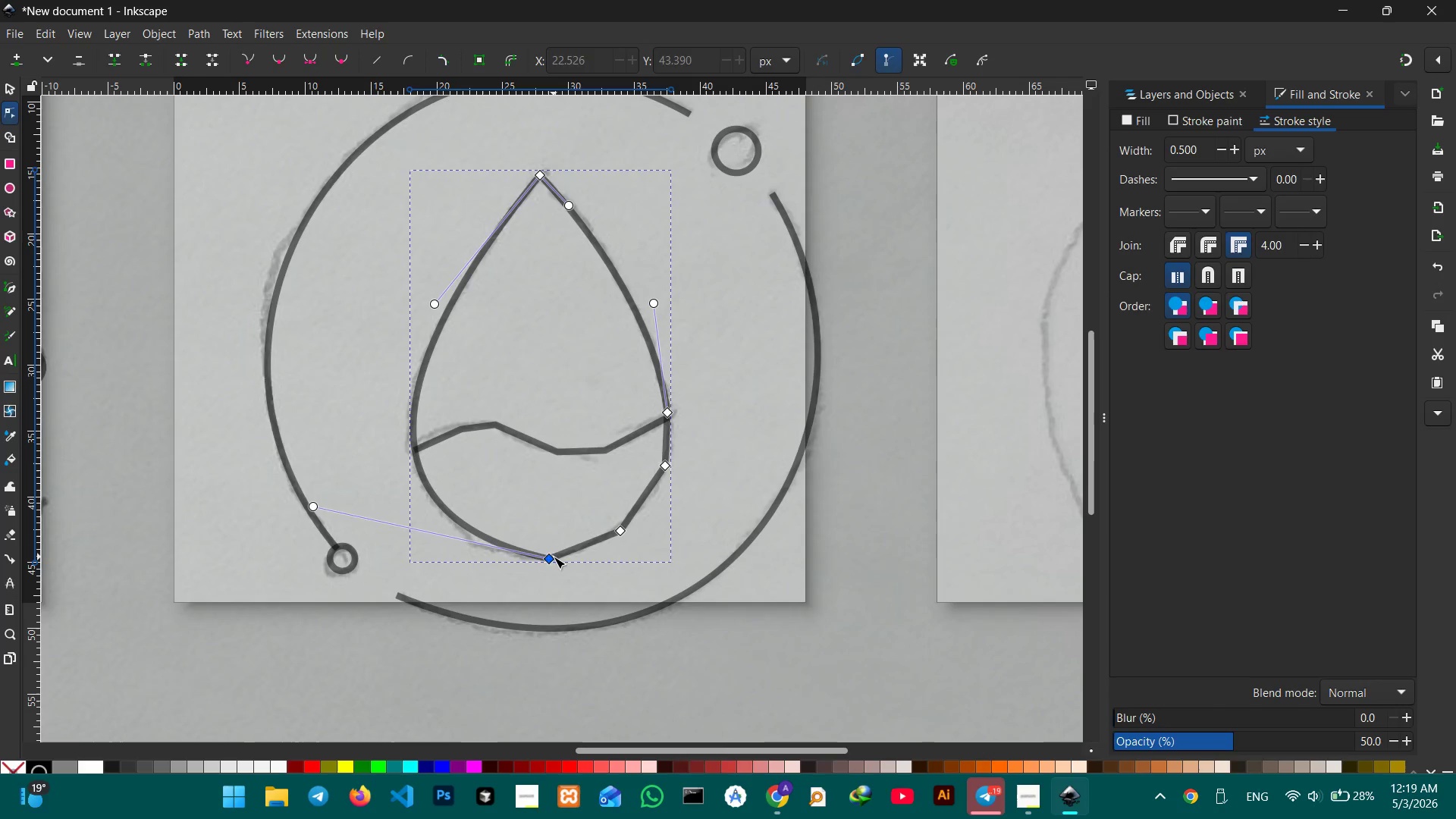 
key(Backspace)
 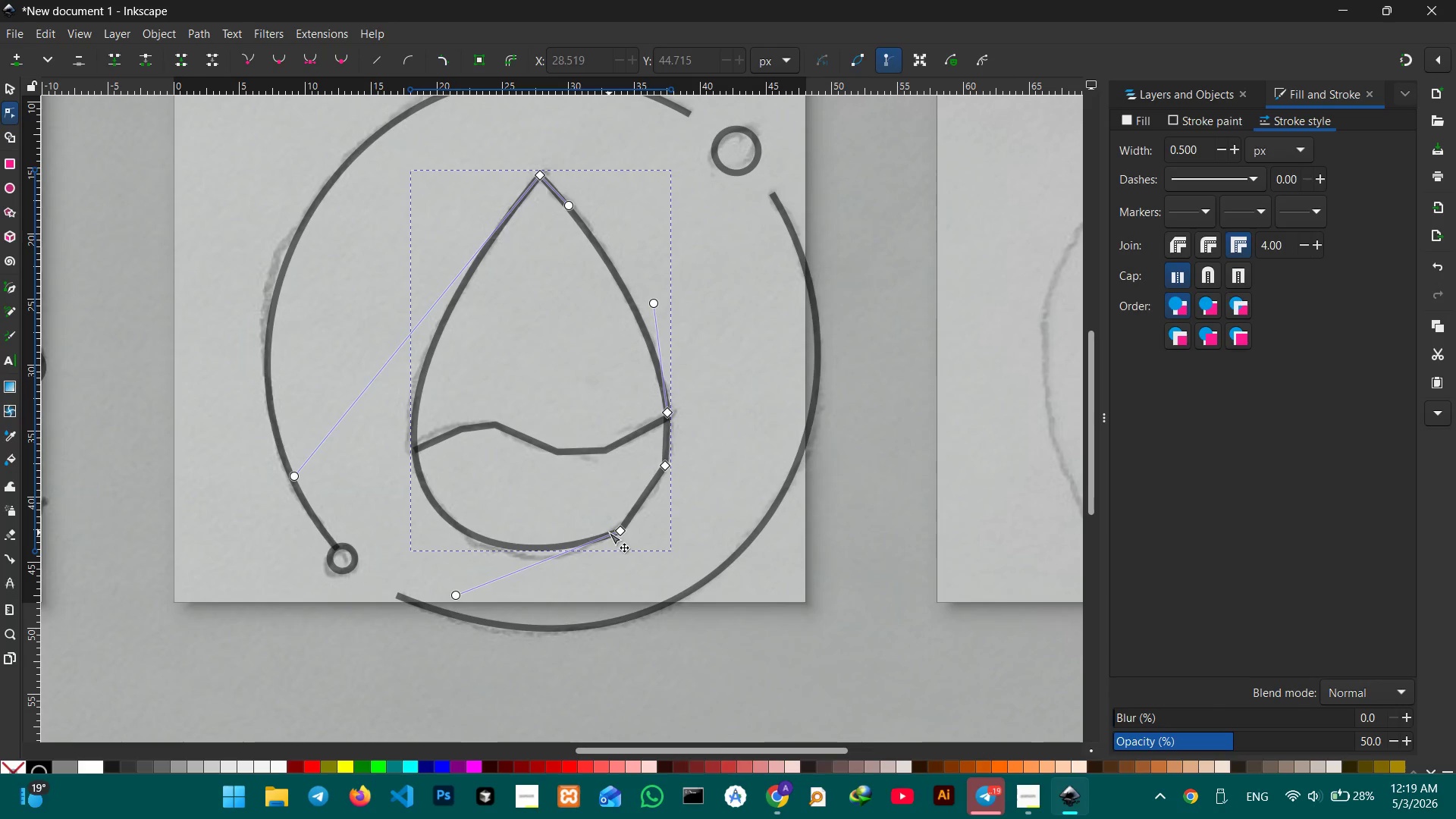 
left_click([618, 532])
 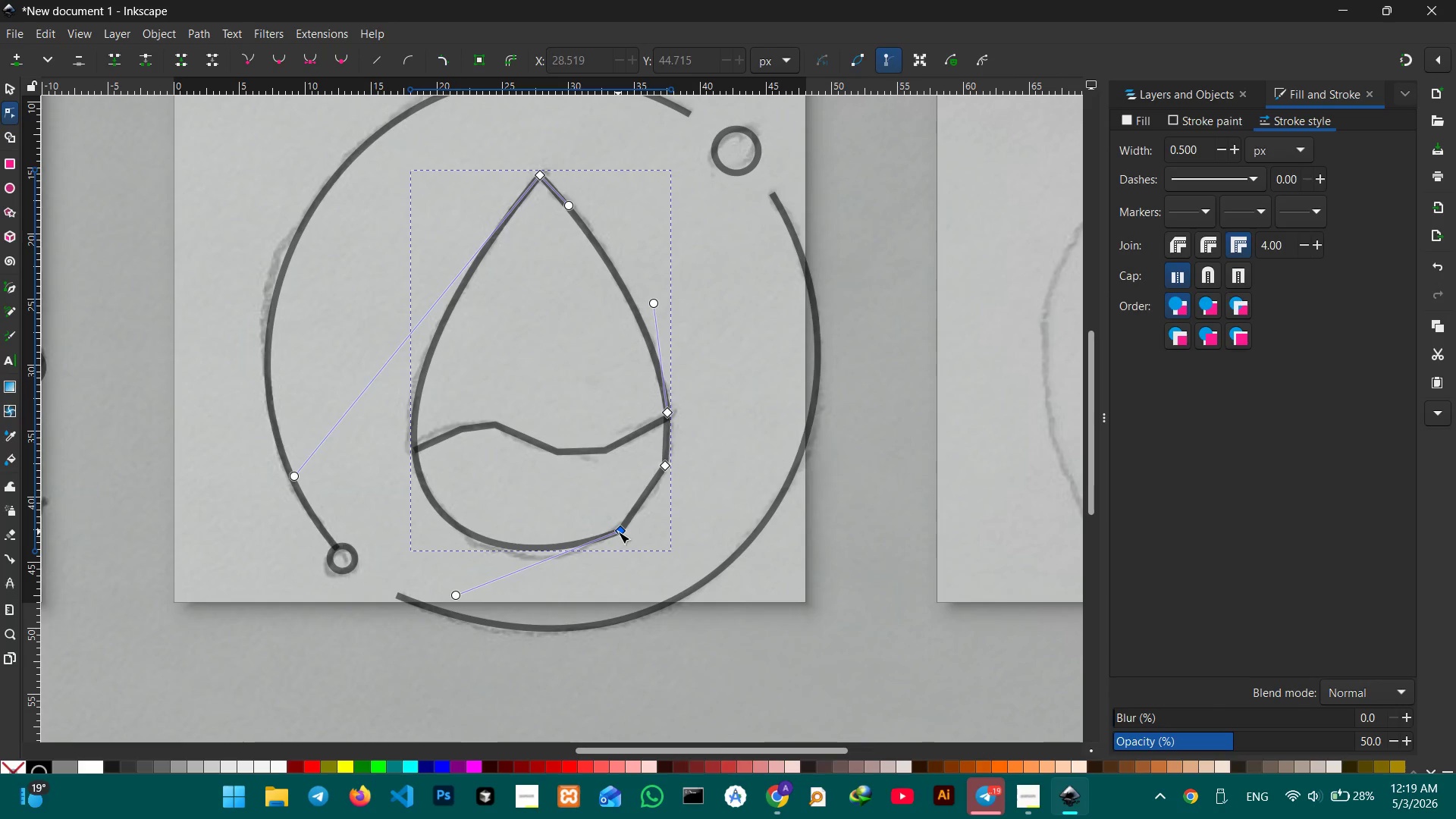 
key(Backspace)
 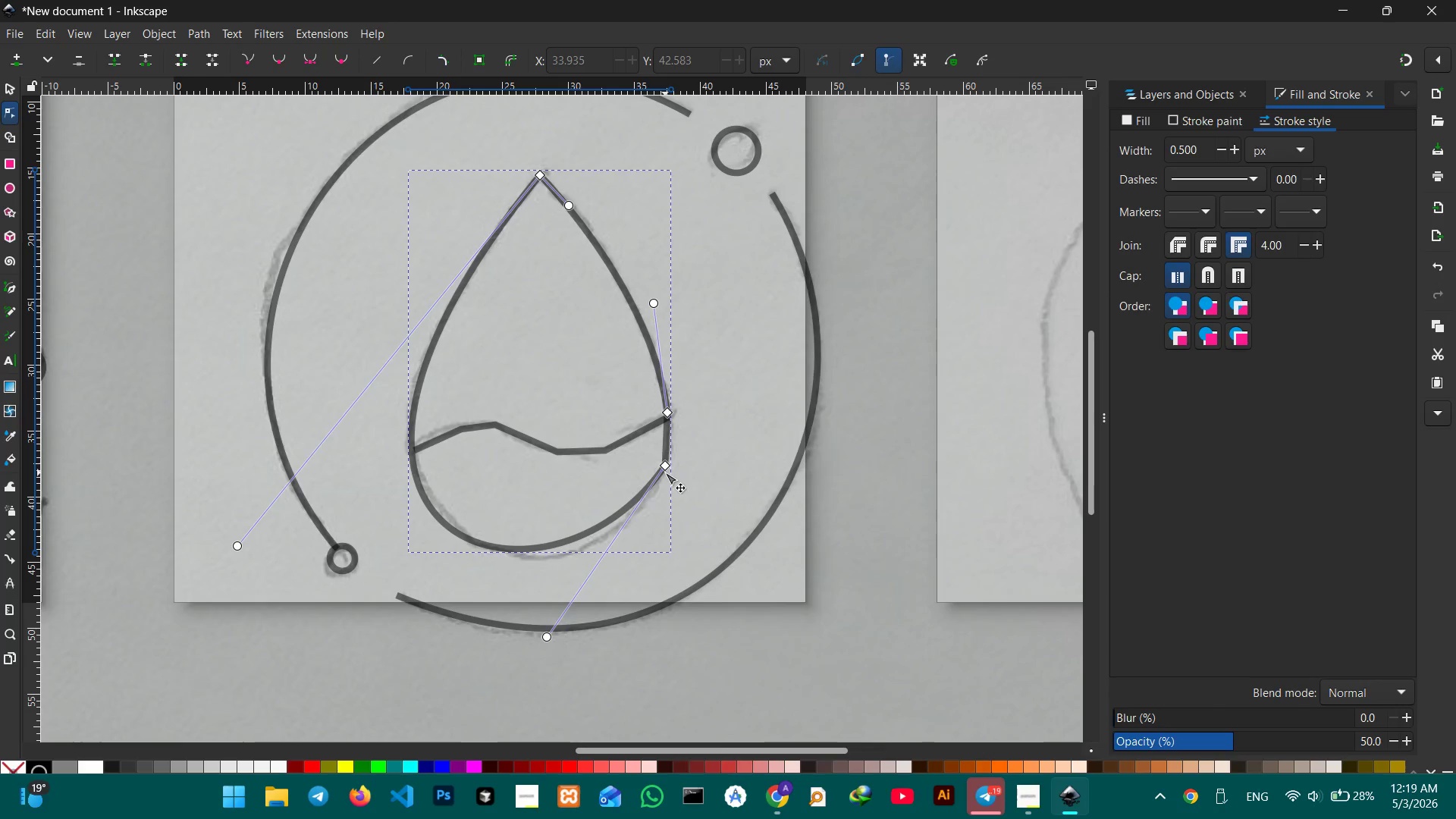 
left_click([667, 469])
 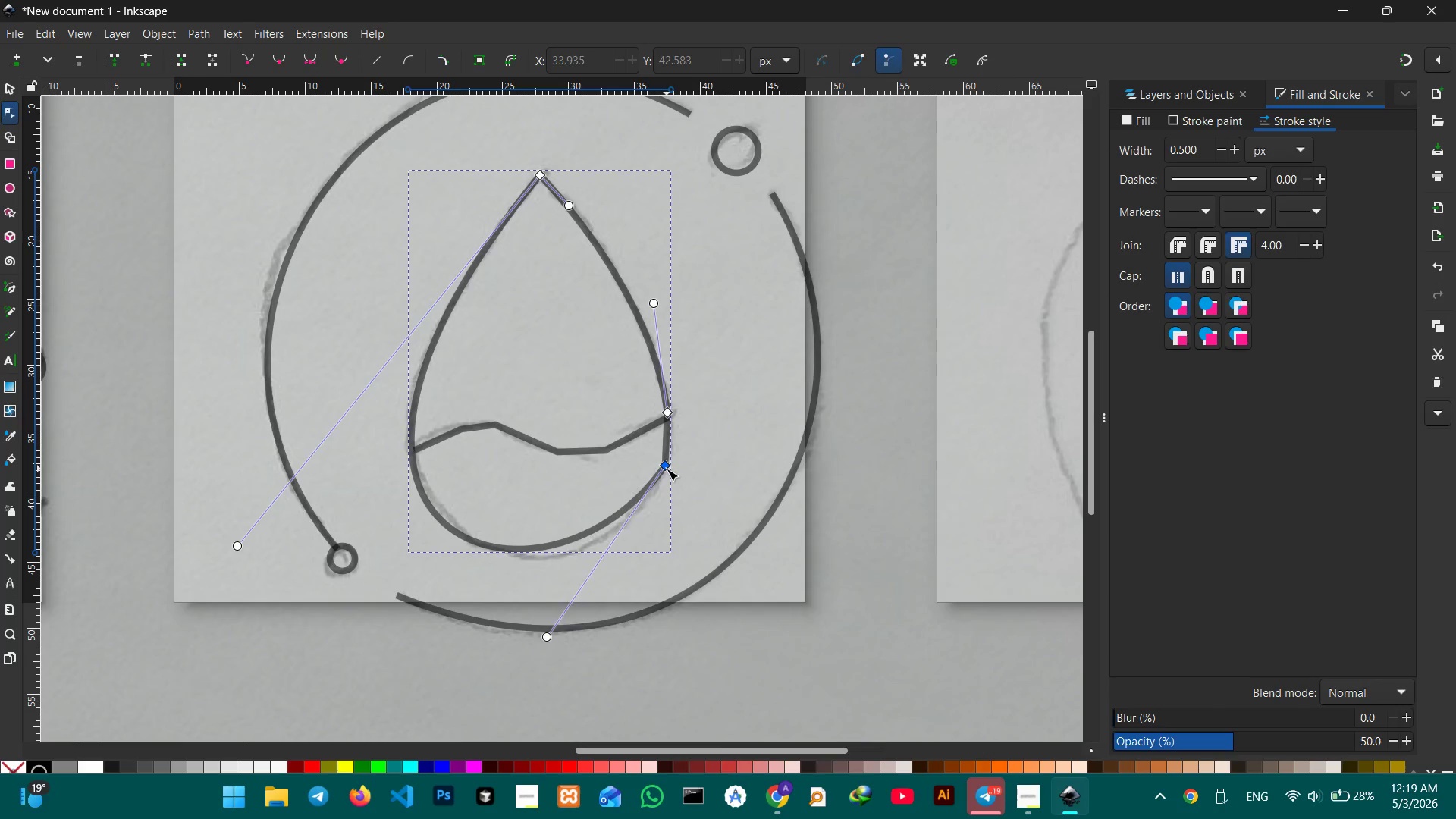 
key(Backspace)
 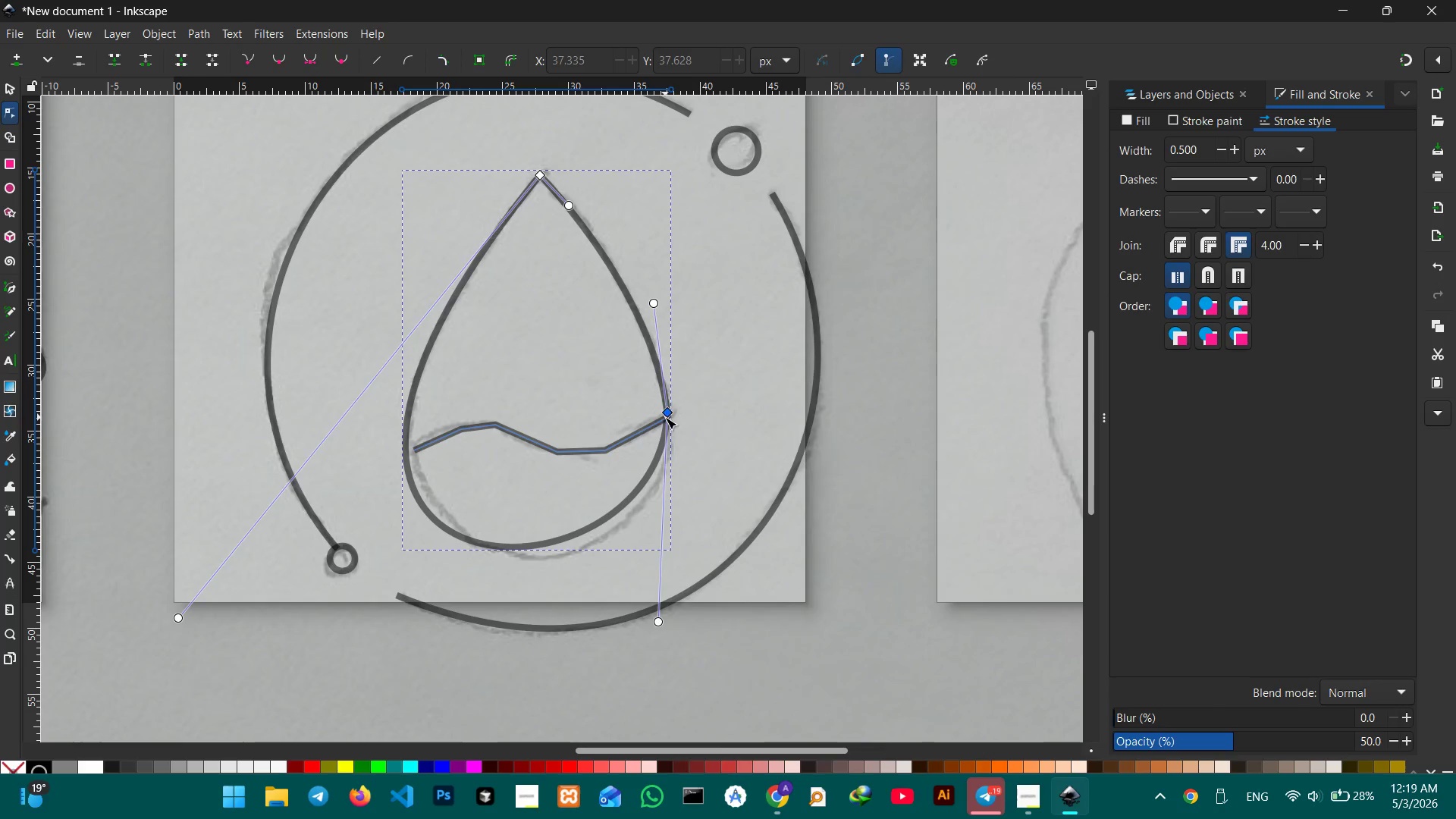 
left_click([667, 414])
 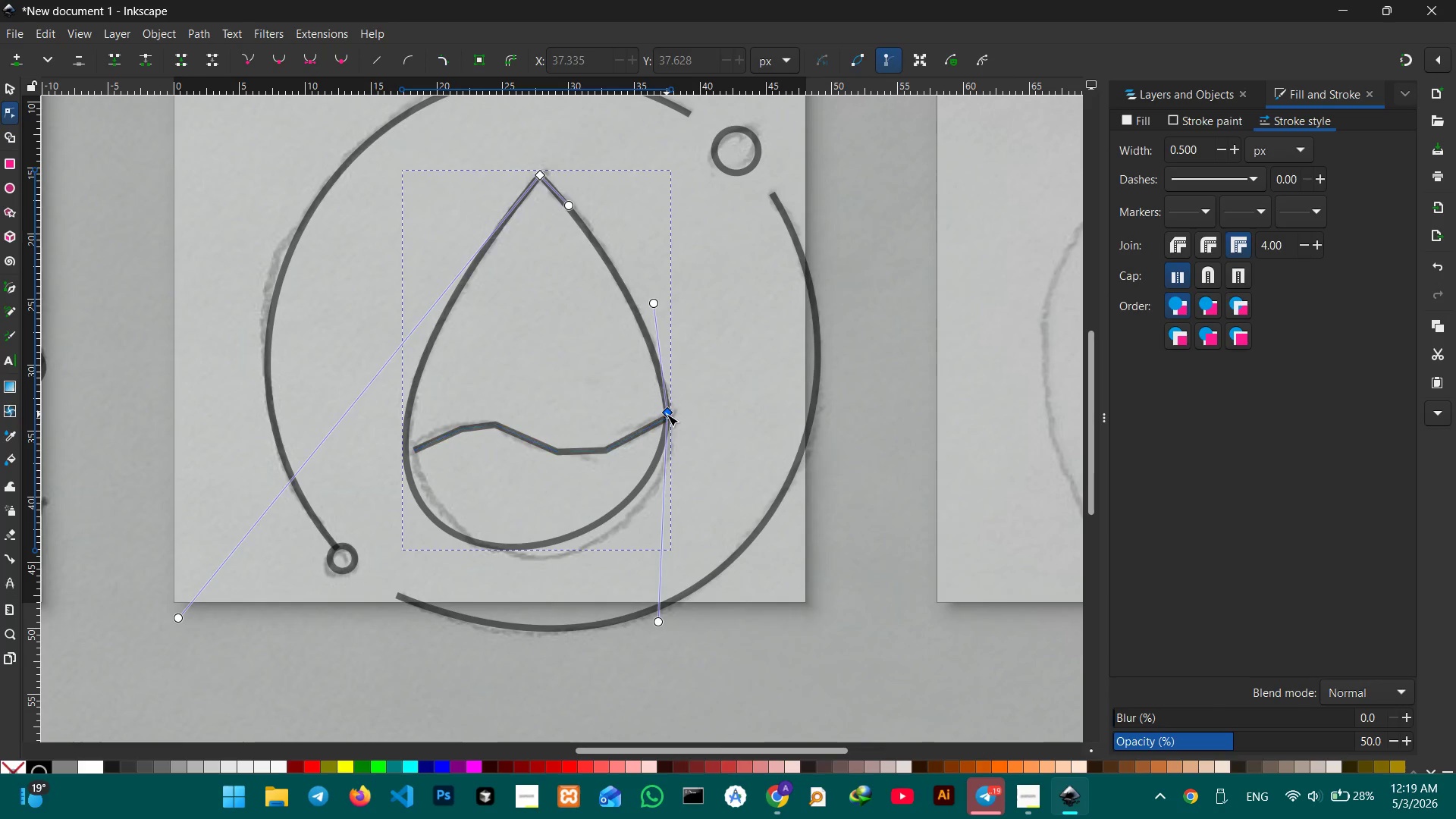 
key(Backspace)
 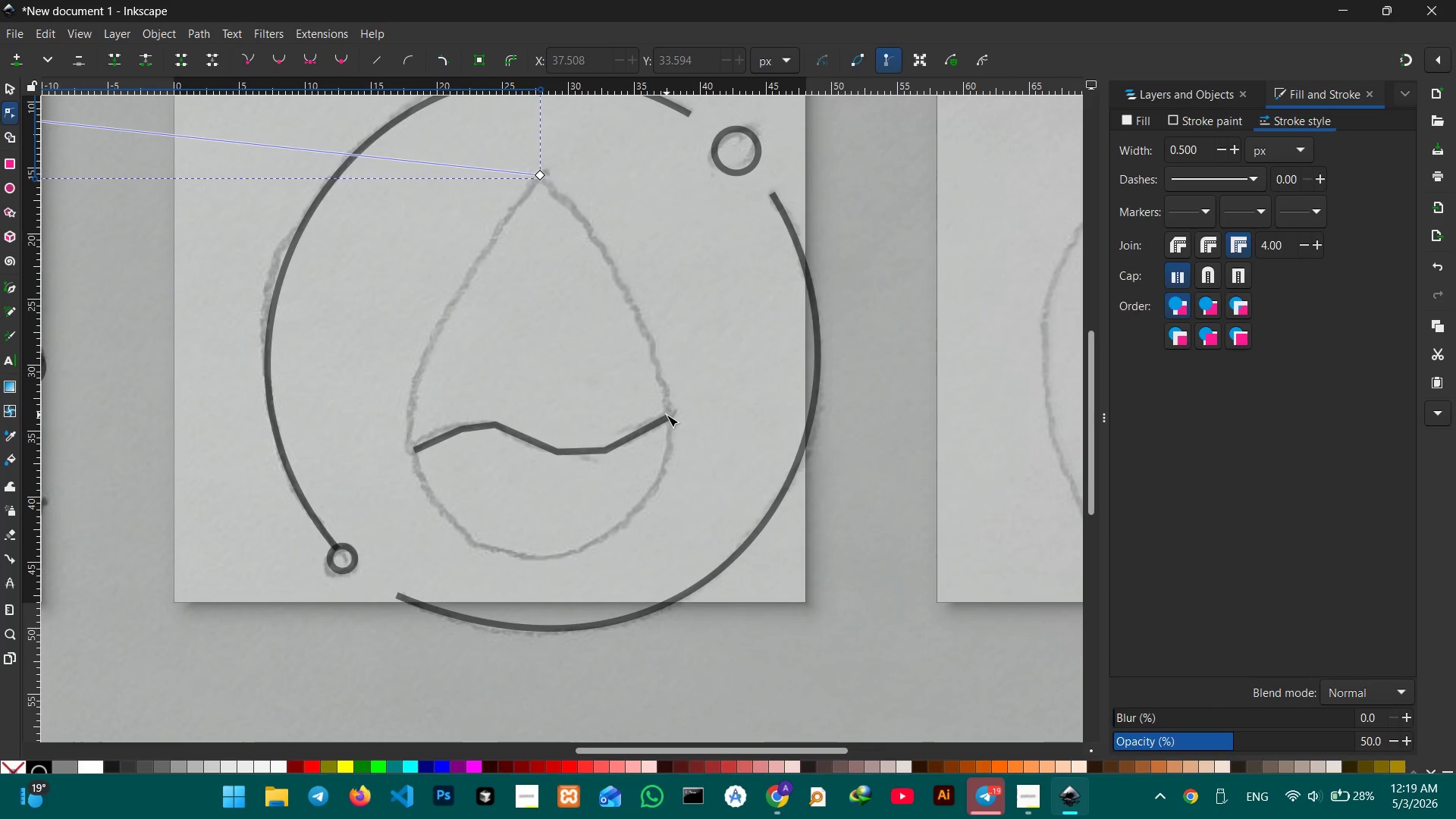 
key(Control+Z)
 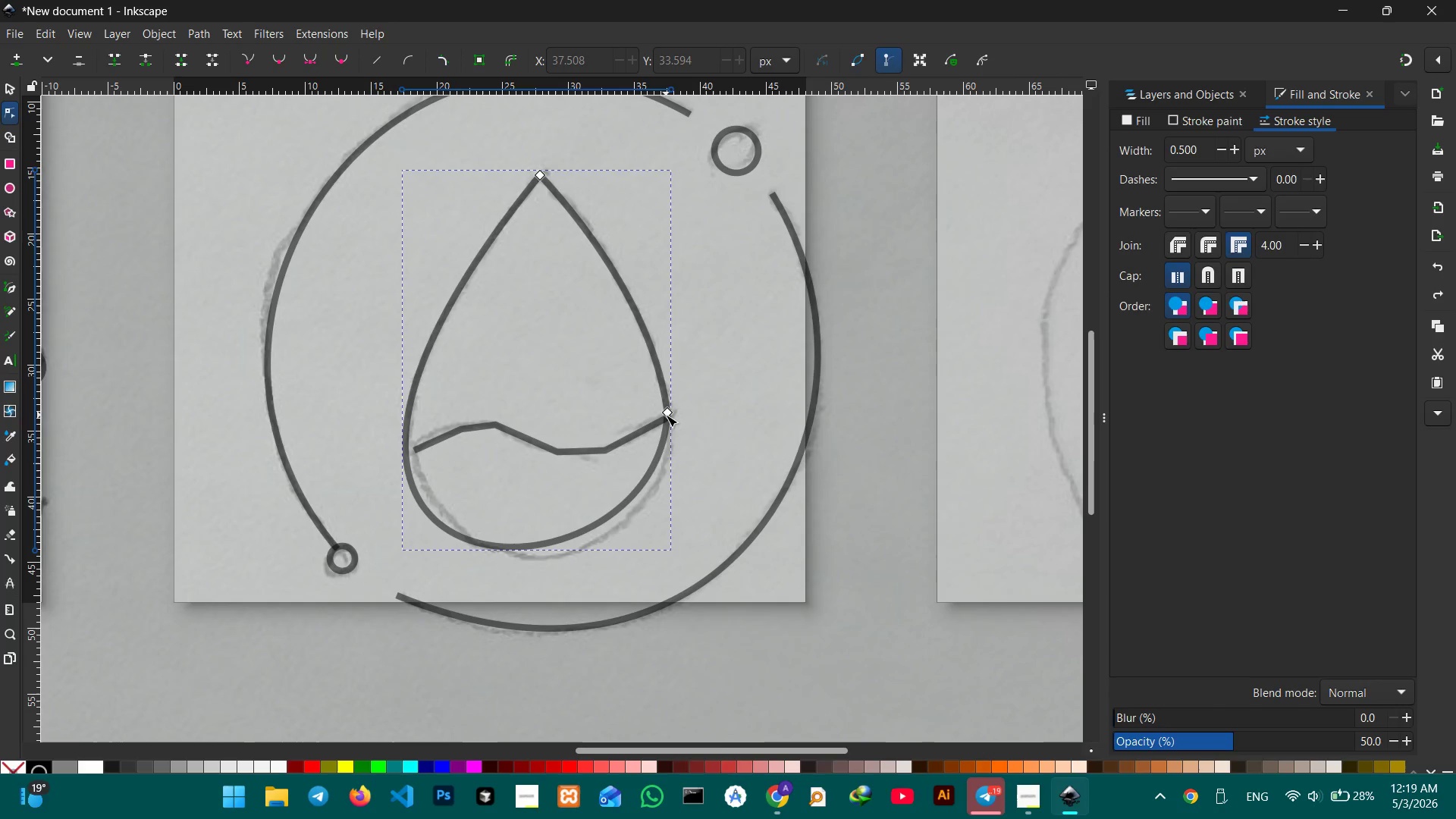 
key(Control+Z)
 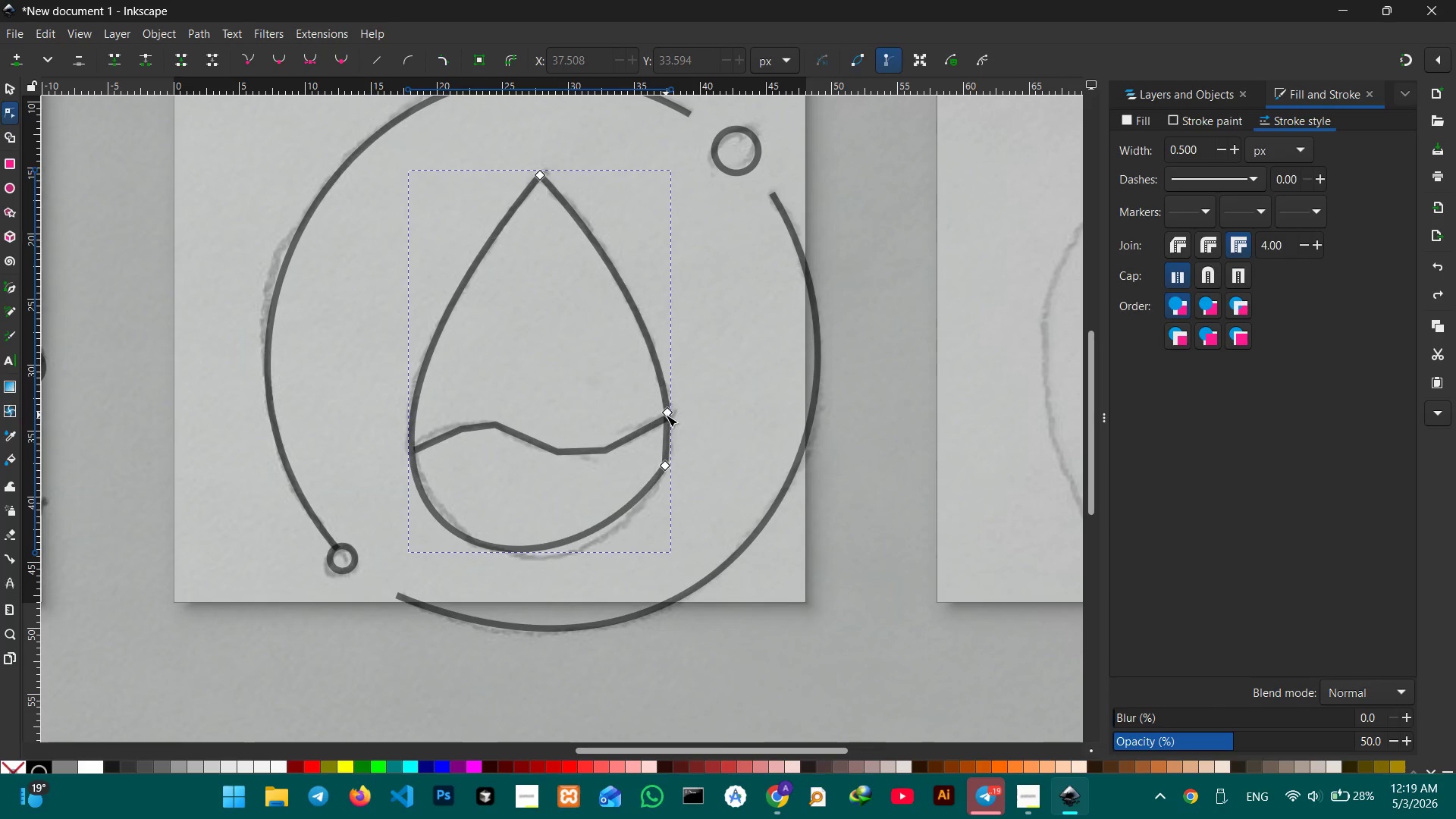 
key(Control+Z)
 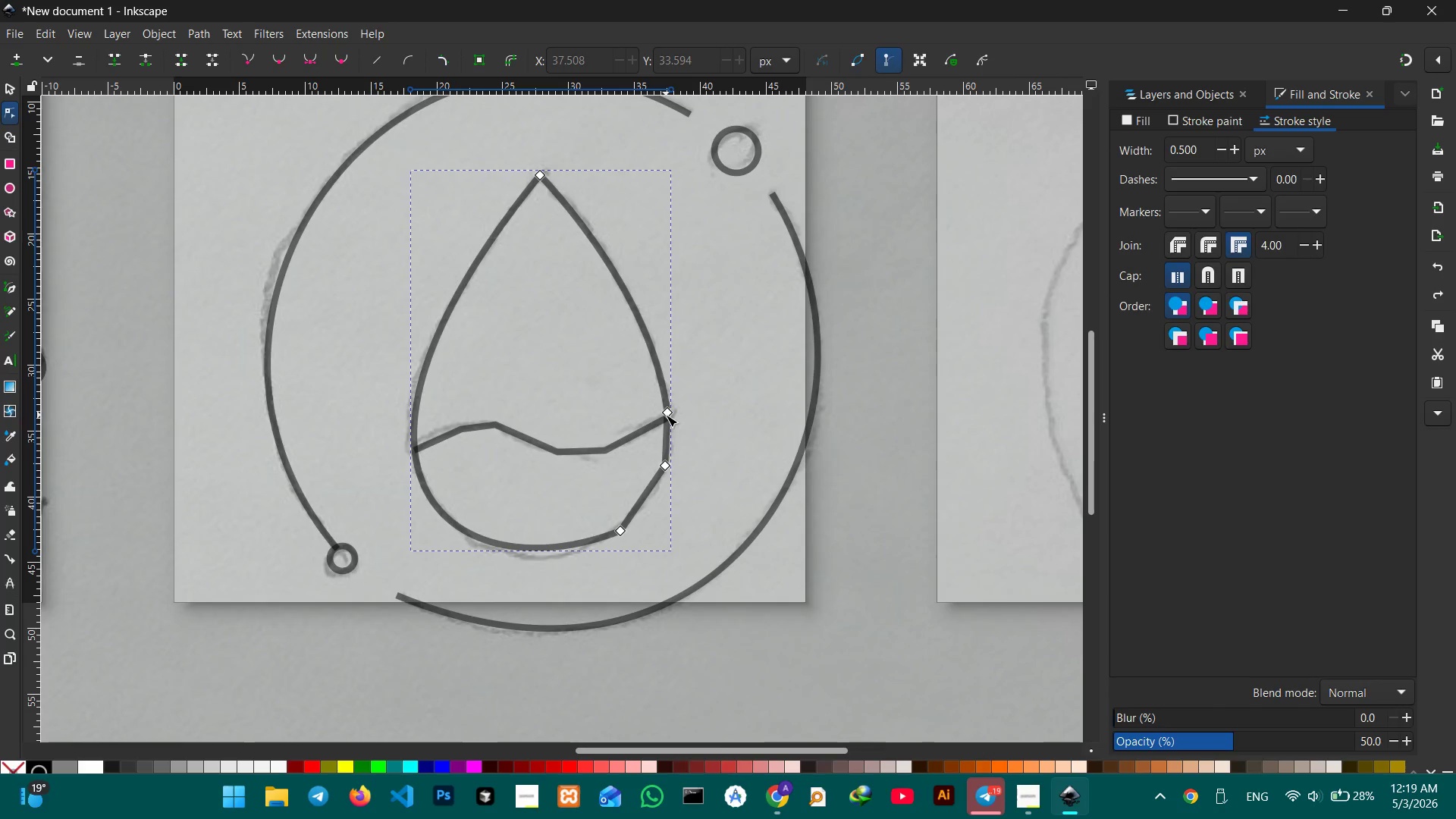 
key(Control+Z)
 